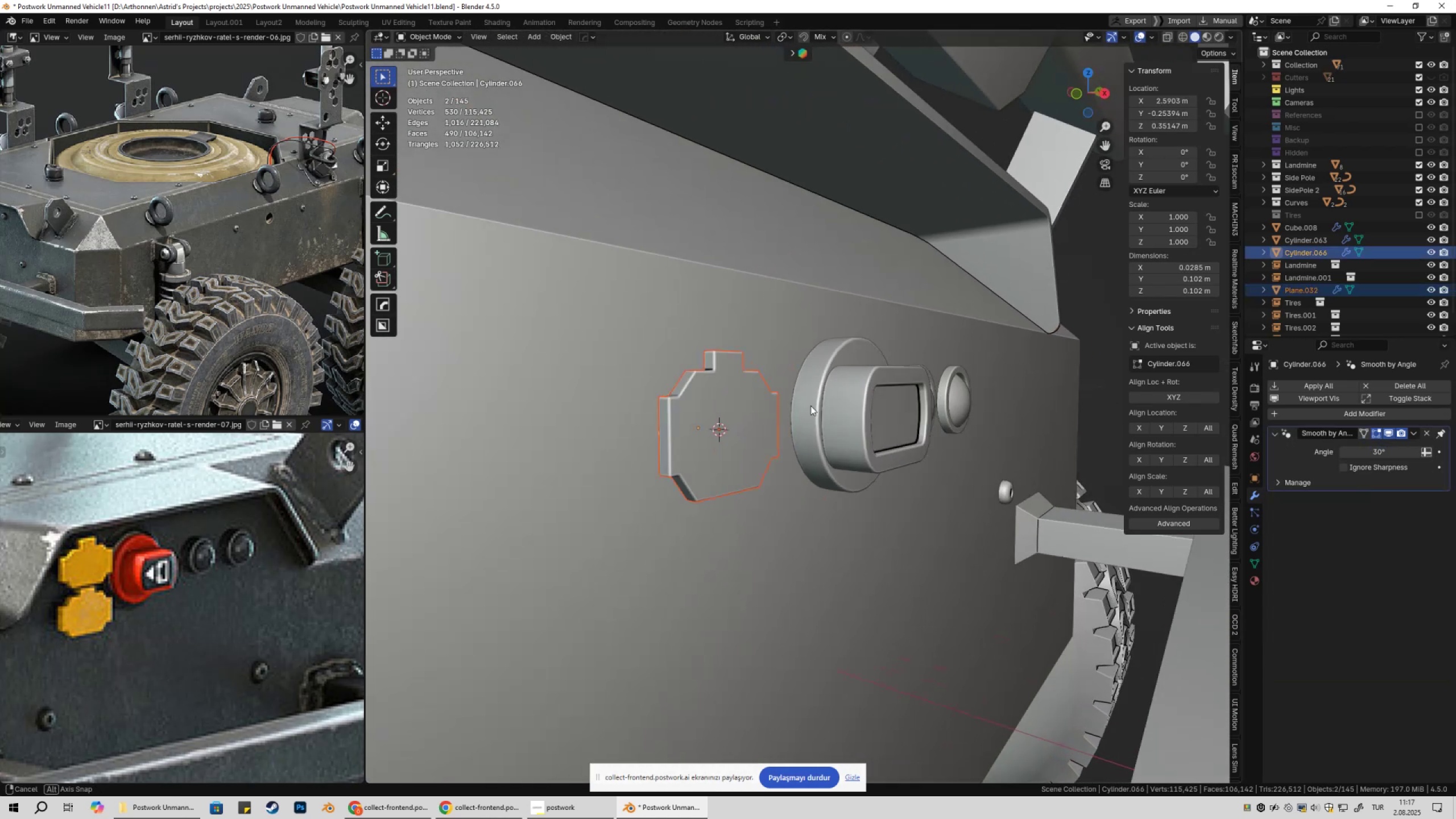 
key(Shift+ShiftLeft)
 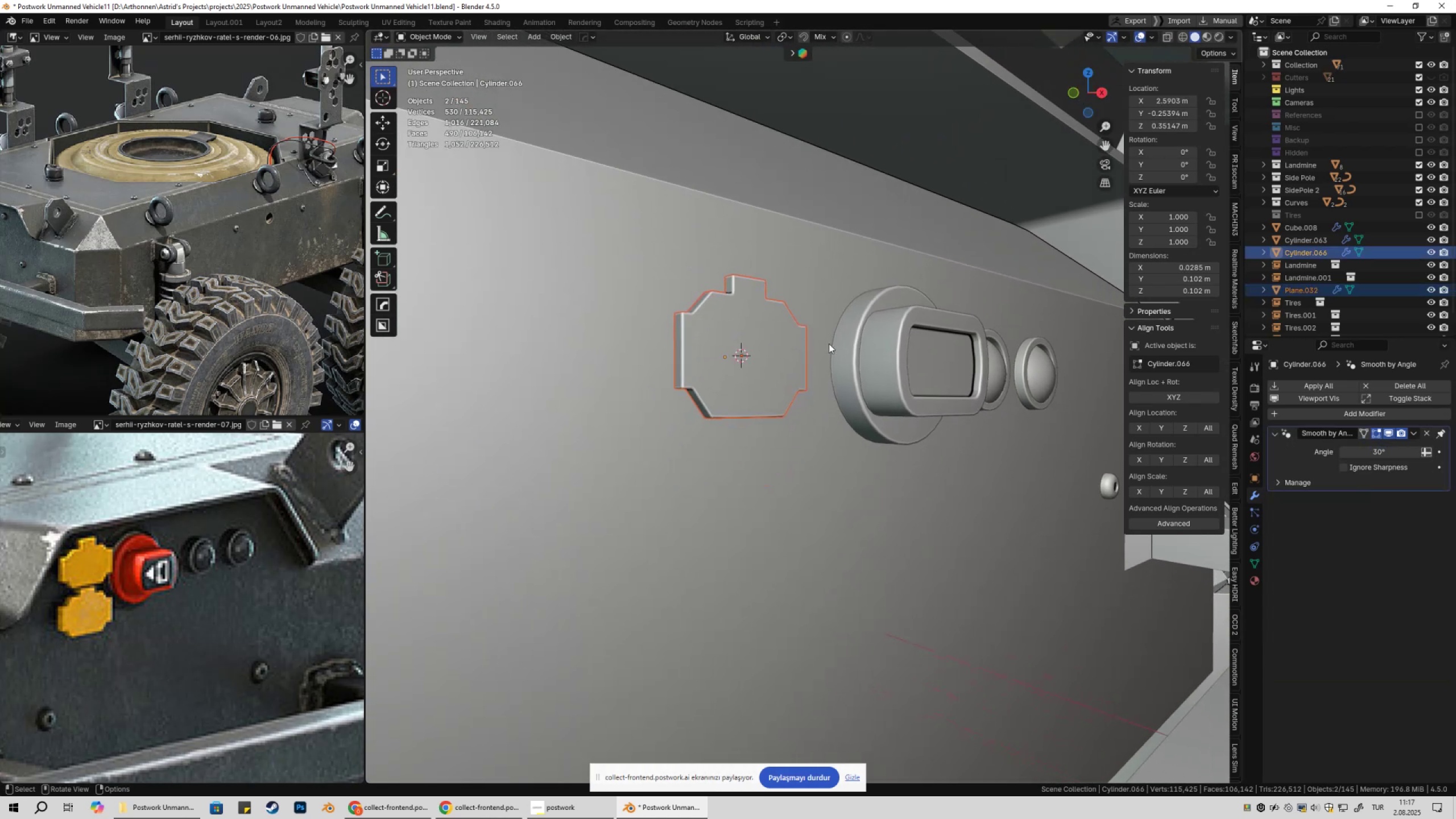 
scroll: coordinate [839, 342], scroll_direction: down, amount: 2.0
 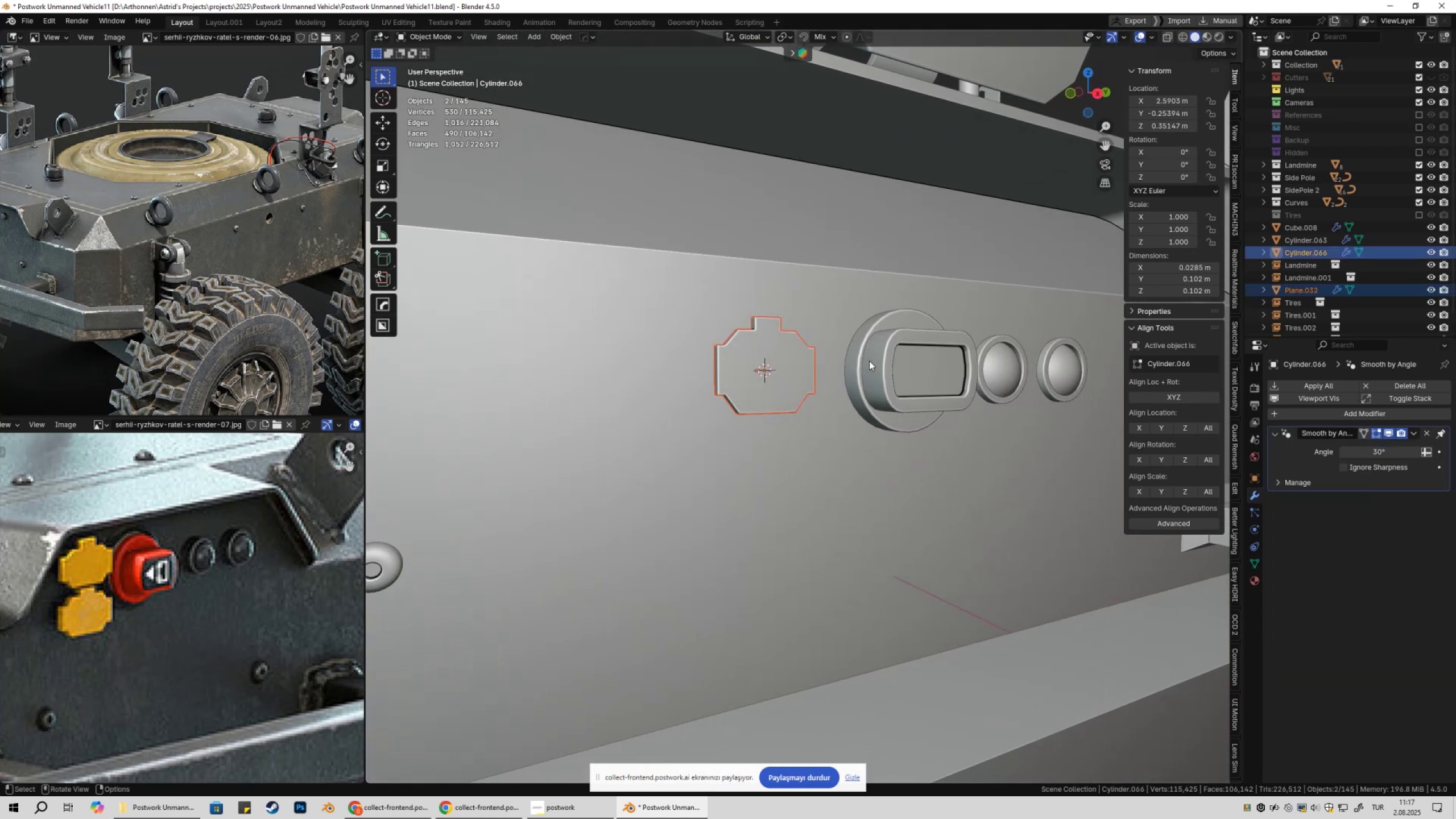 
key(Alt+D)
 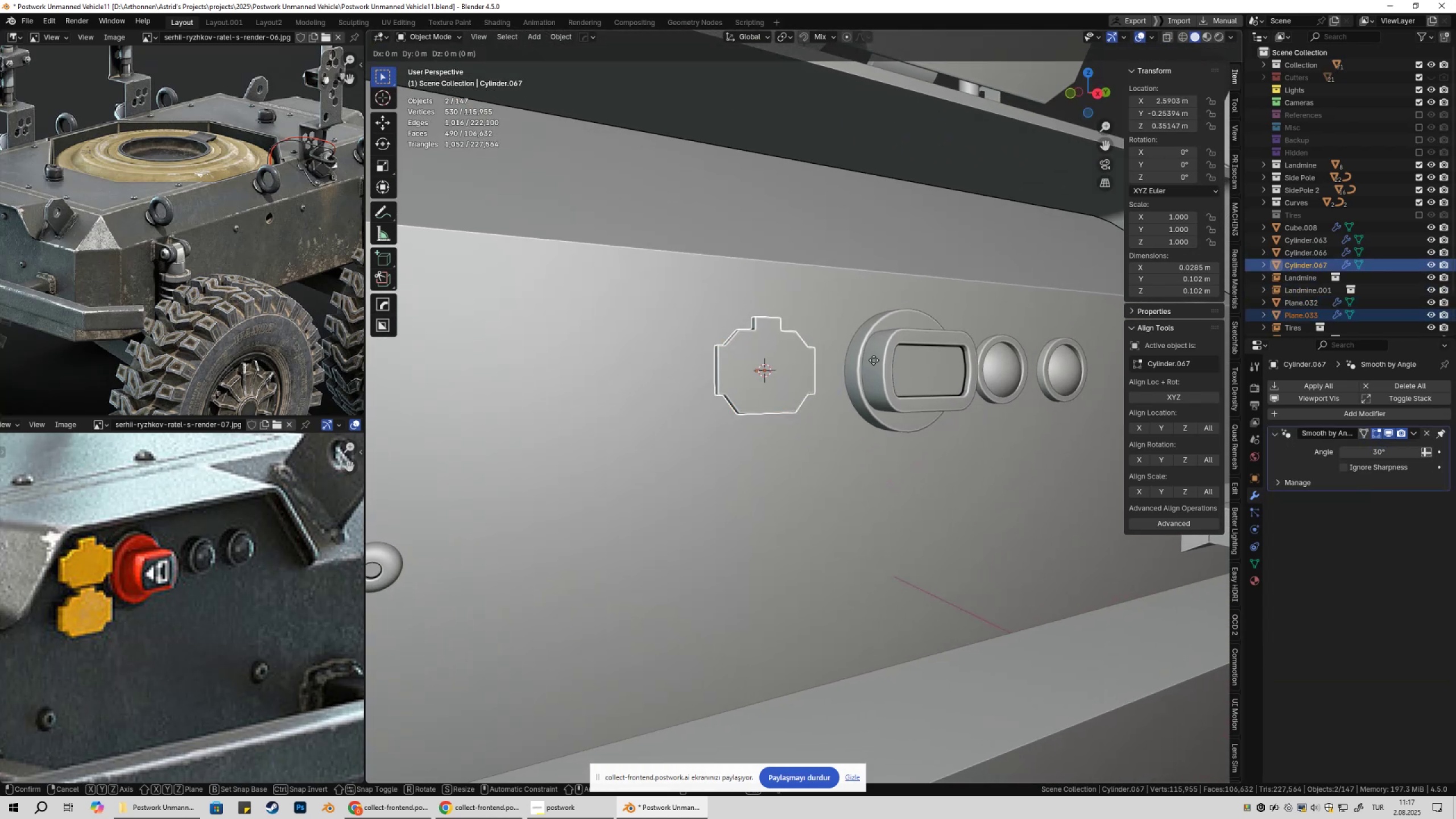 
key(Z)
 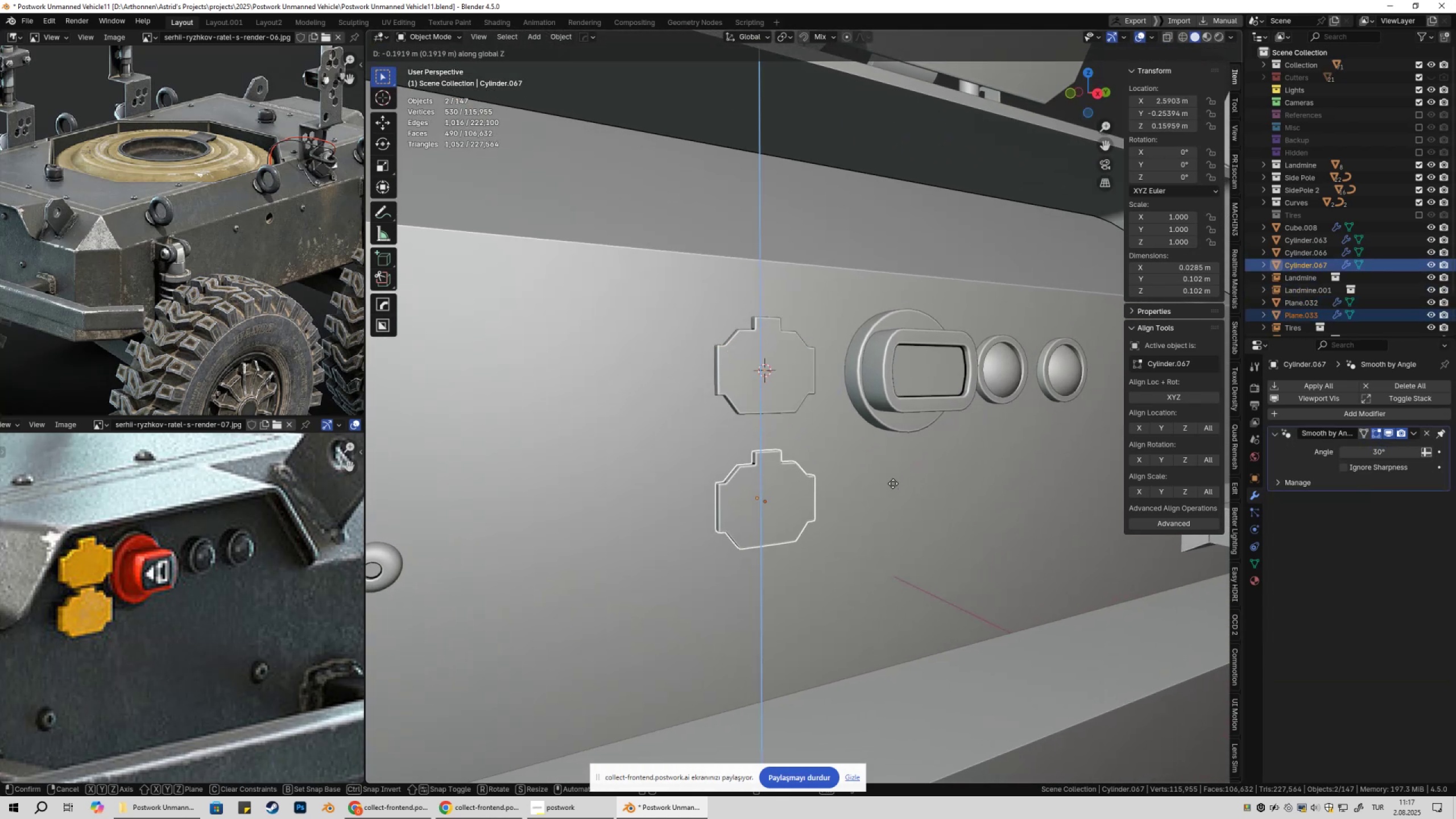 
hold_key(key=ShiftLeft, duration=1.53)
 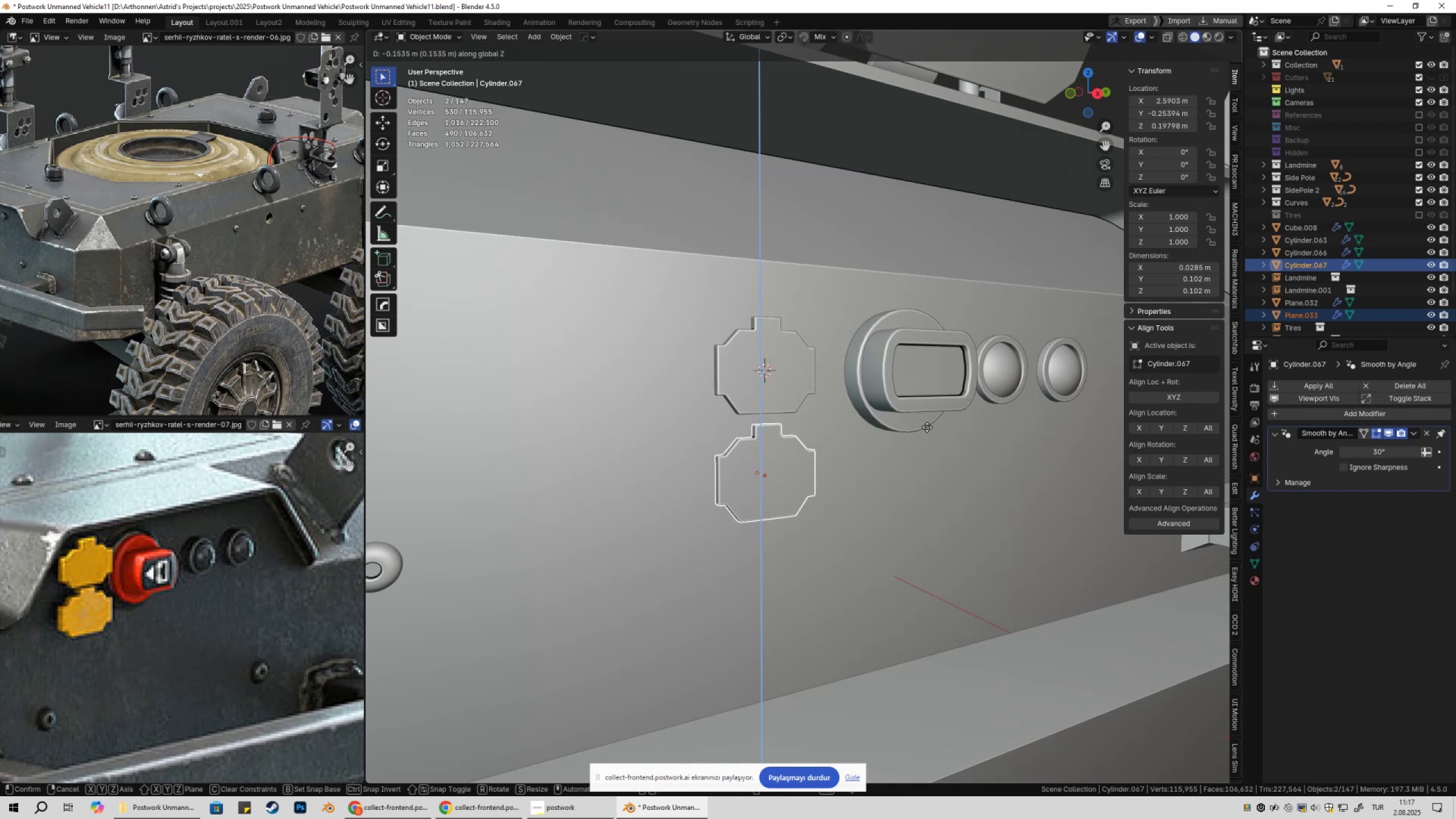 
hold_key(key=ShiftLeft, duration=1.52)
 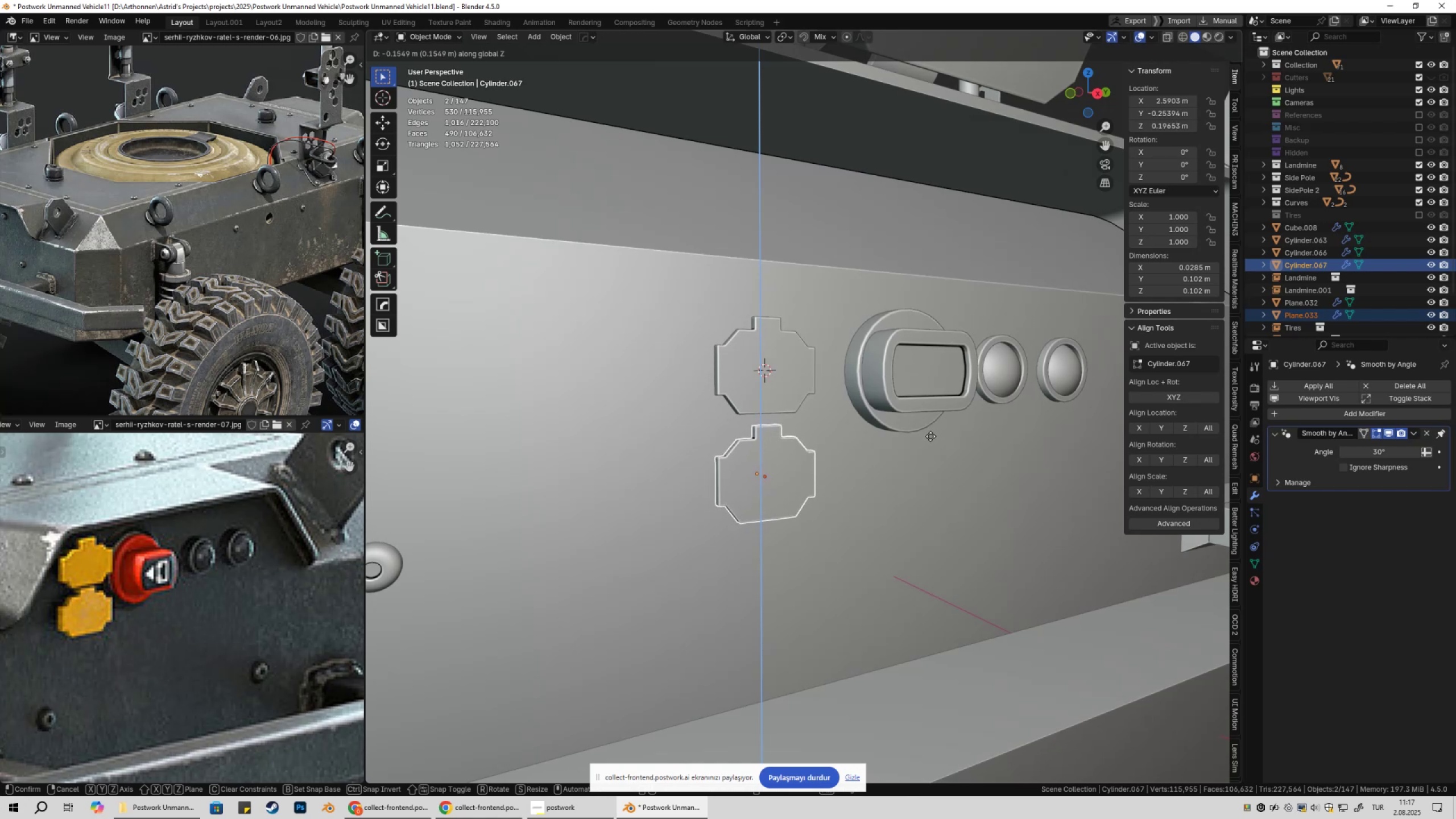 
hold_key(key=ShiftLeft, duration=1.51)
 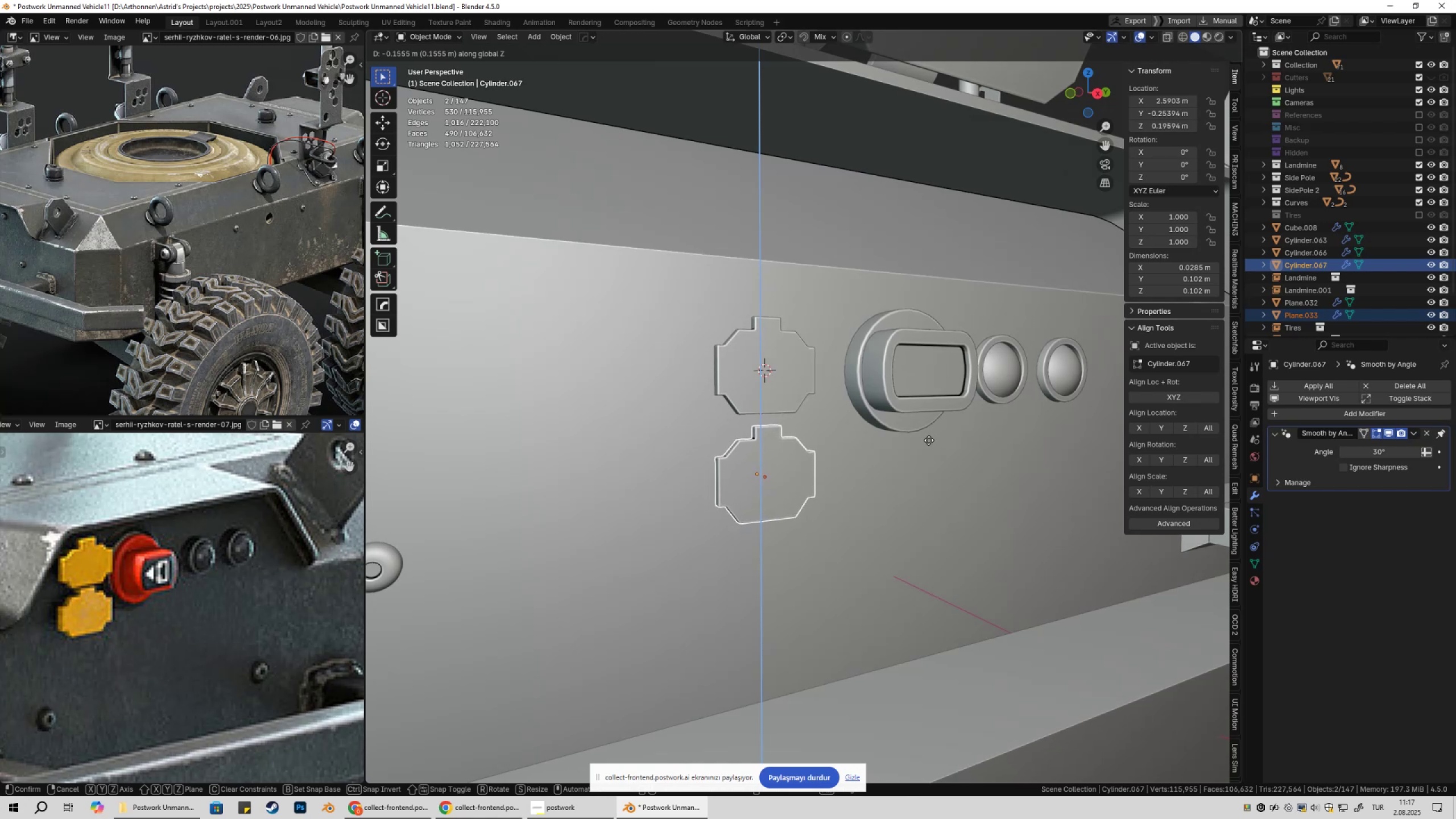 
hold_key(key=ShiftLeft, duration=1.52)
 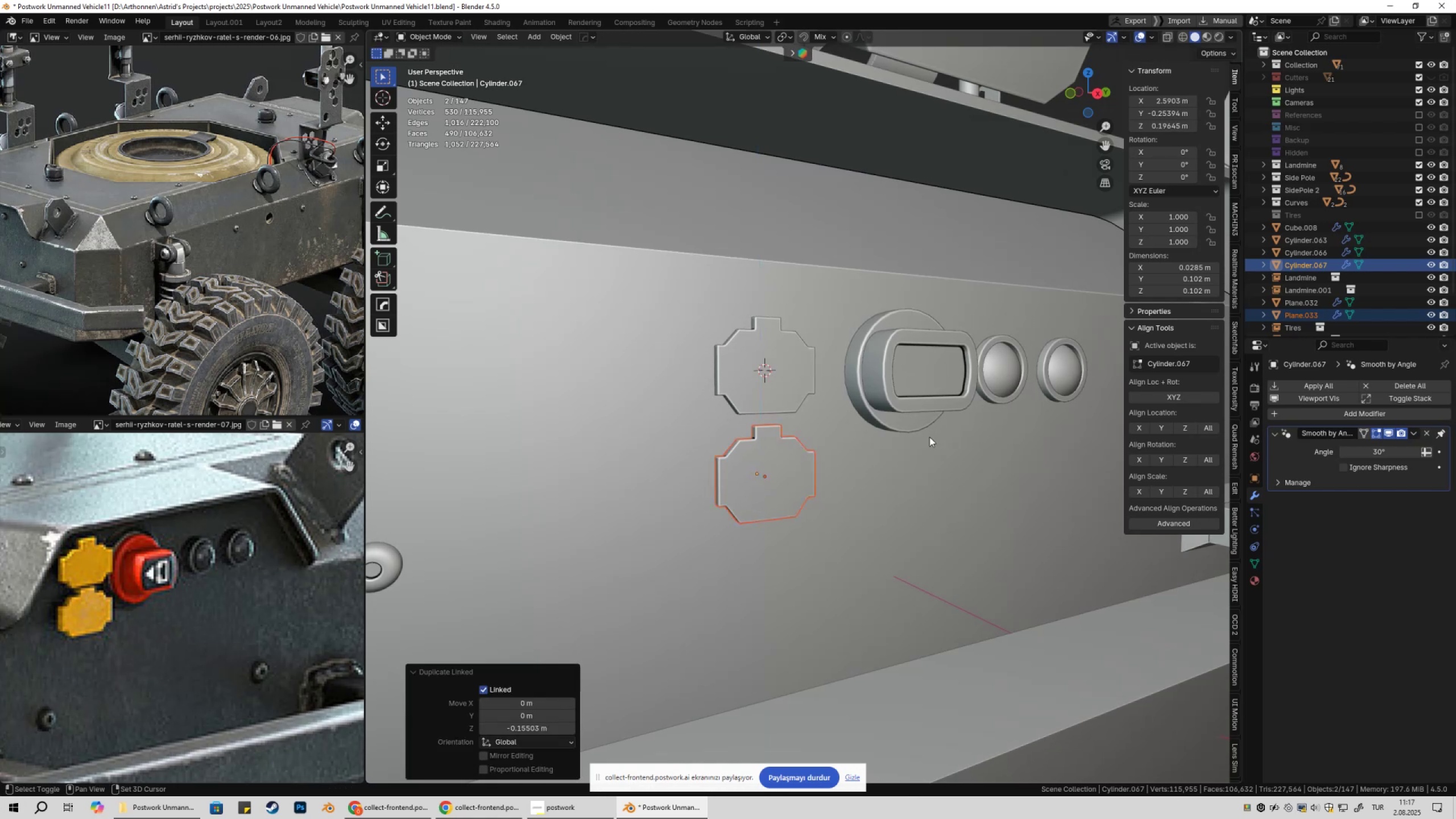 
hold_key(key=ShiftLeft, duration=0.57)
left_click([929, 437])
 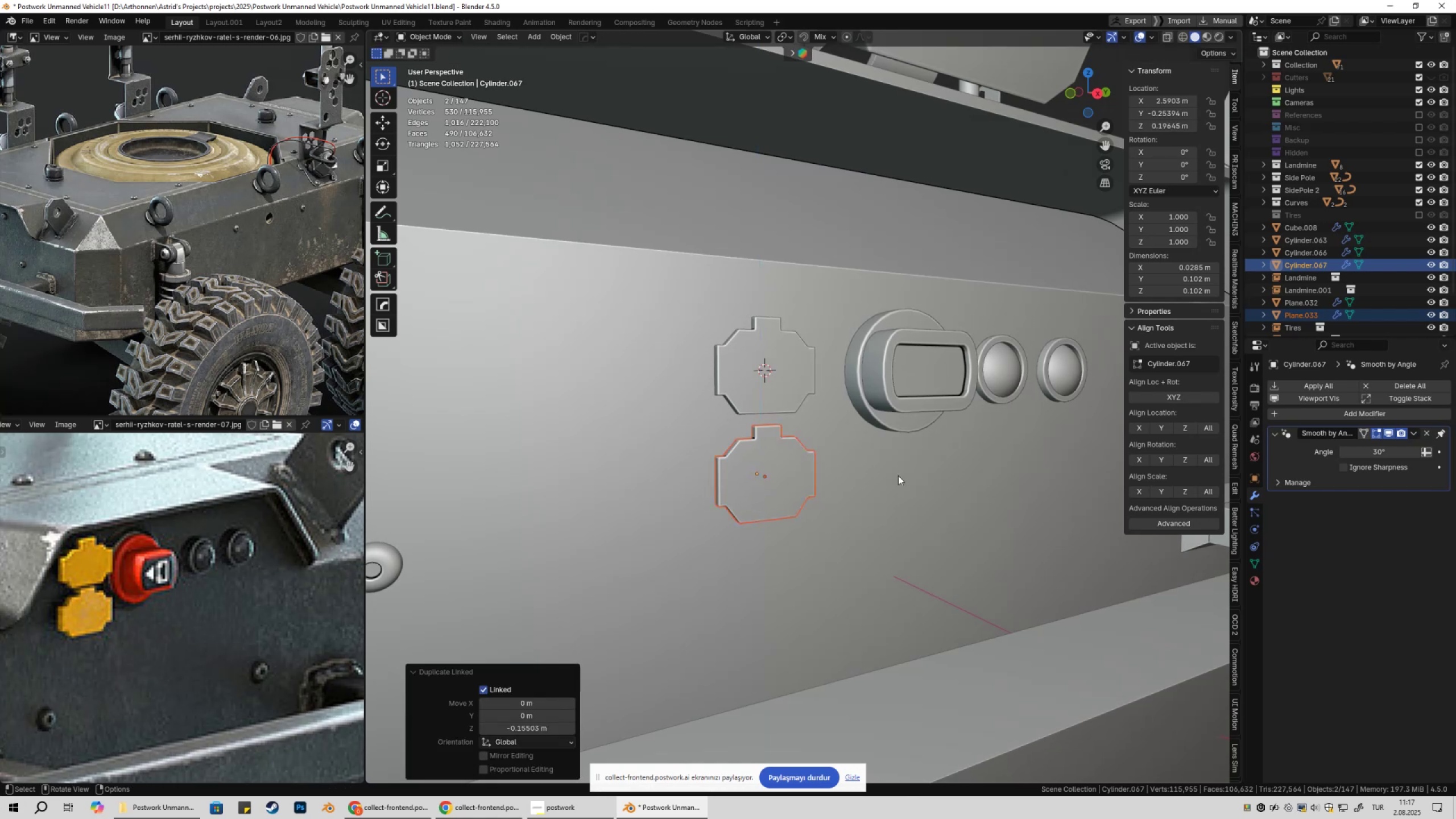 
double_click([898, 475])
 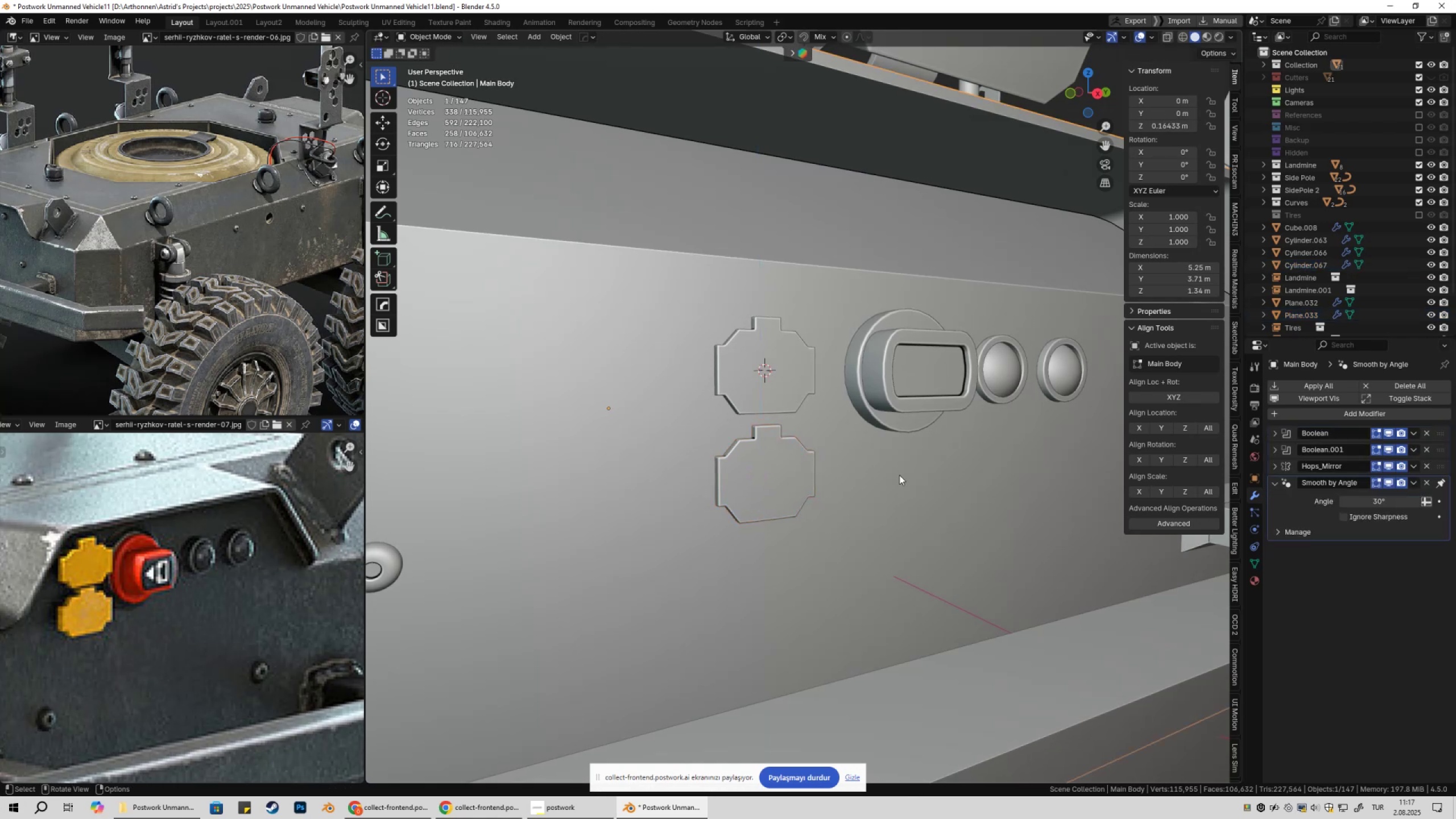 
scroll: coordinate [944, 481], scroll_direction: down, amount: 10.0
 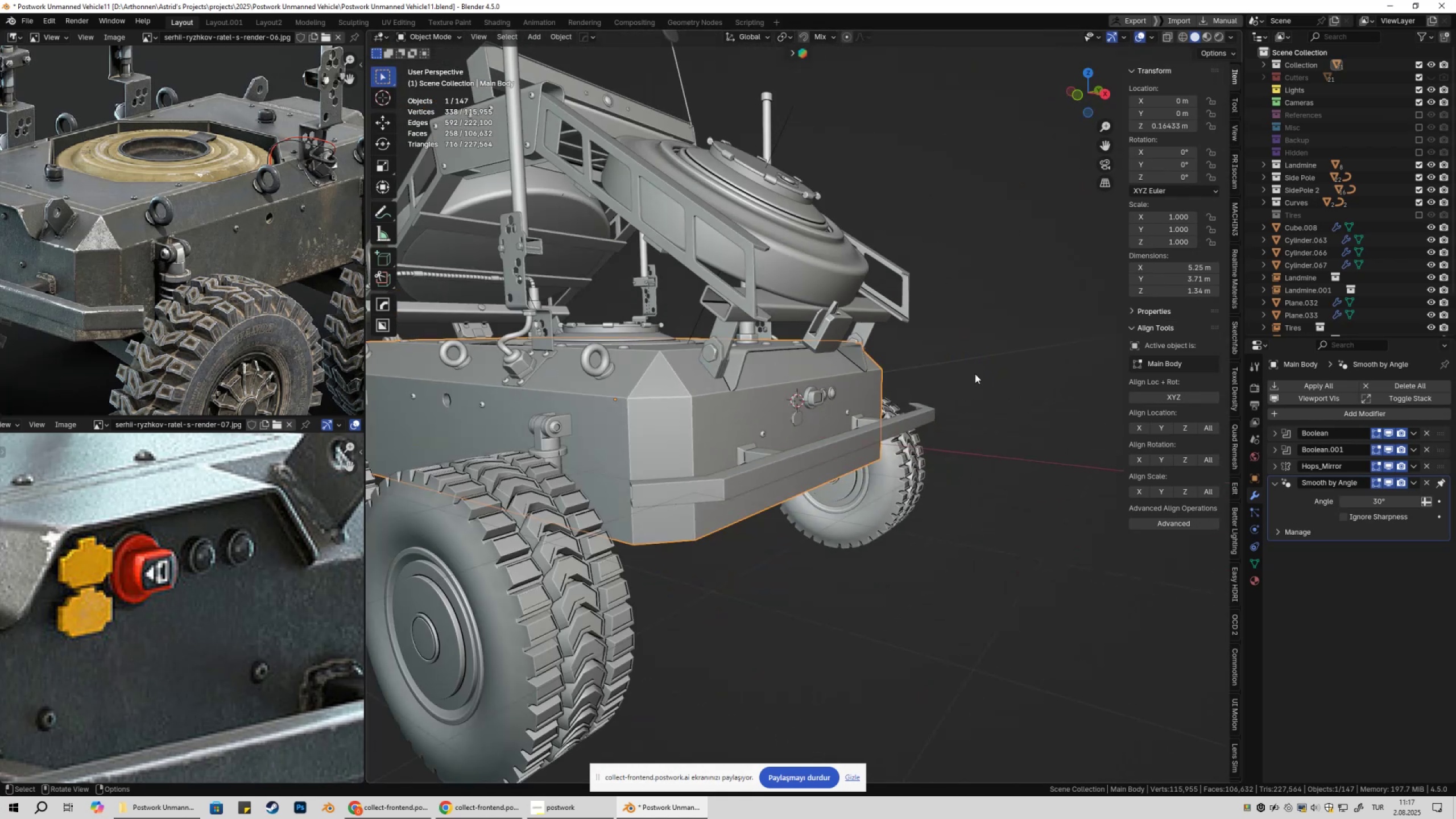 
left_click([975, 374])
 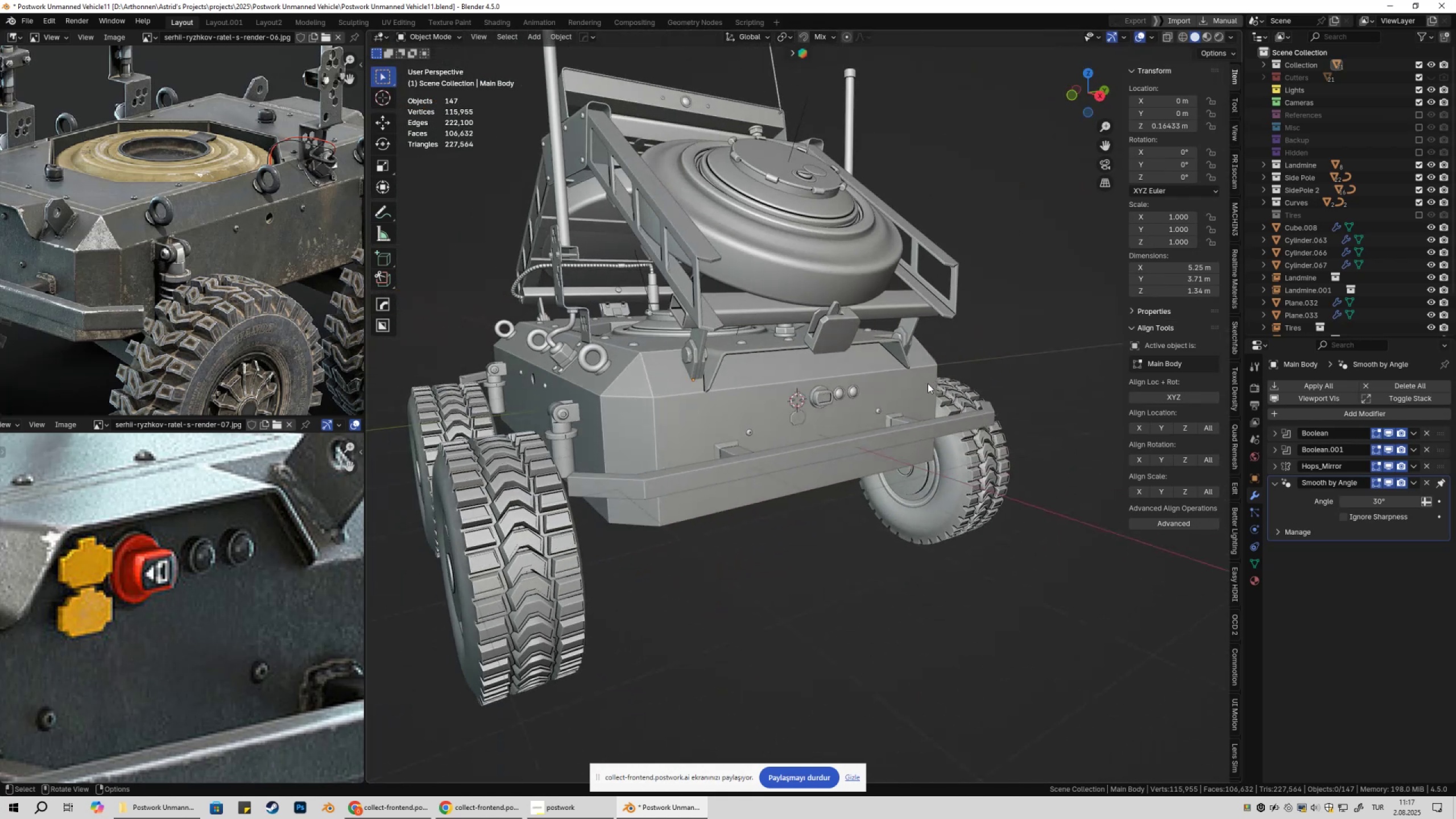 
scroll: coordinate [769, 449], scroll_direction: down, amount: 3.0
 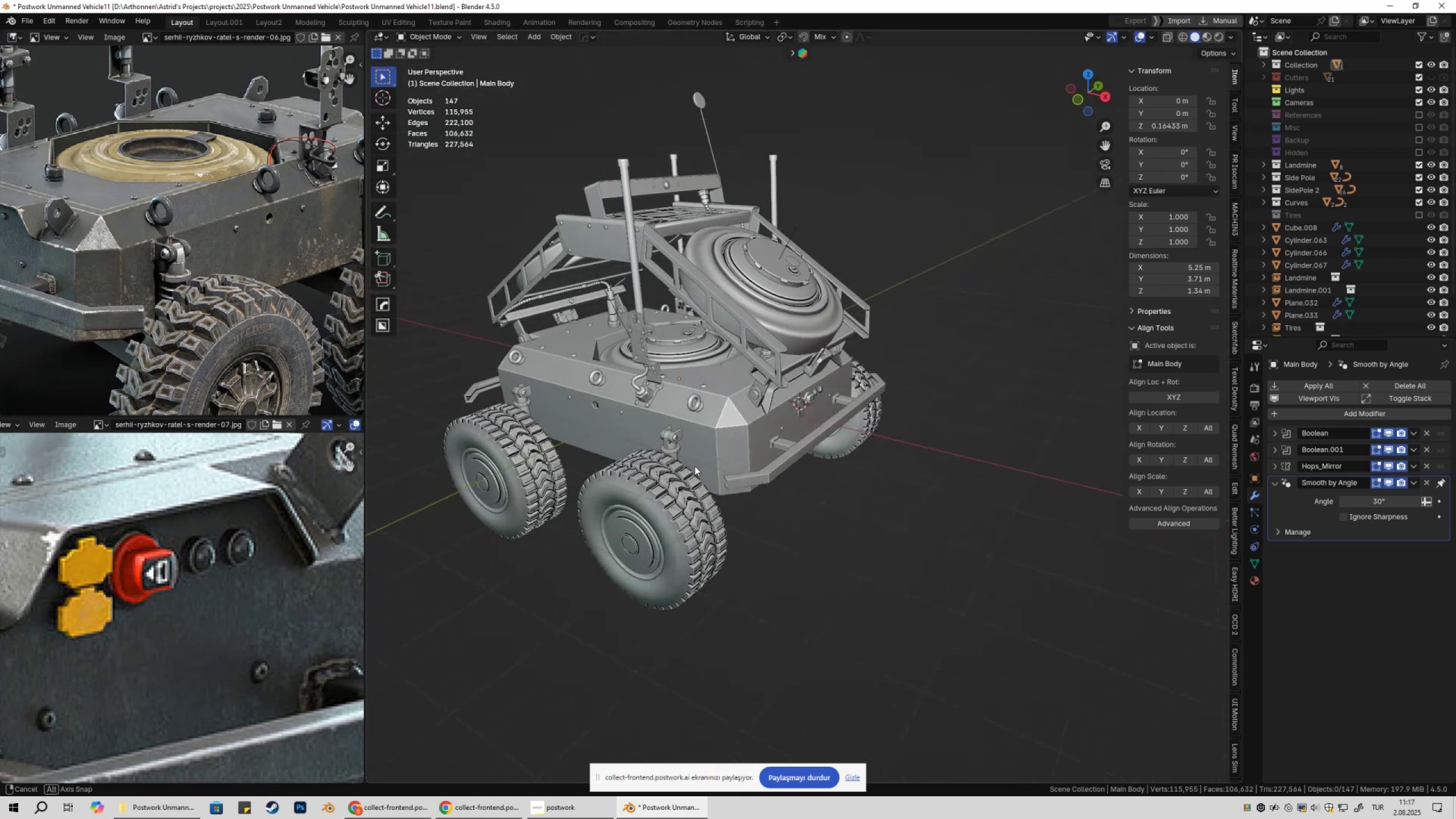 
scroll: coordinate [755, 444], scroll_direction: up, amount: 1.0
 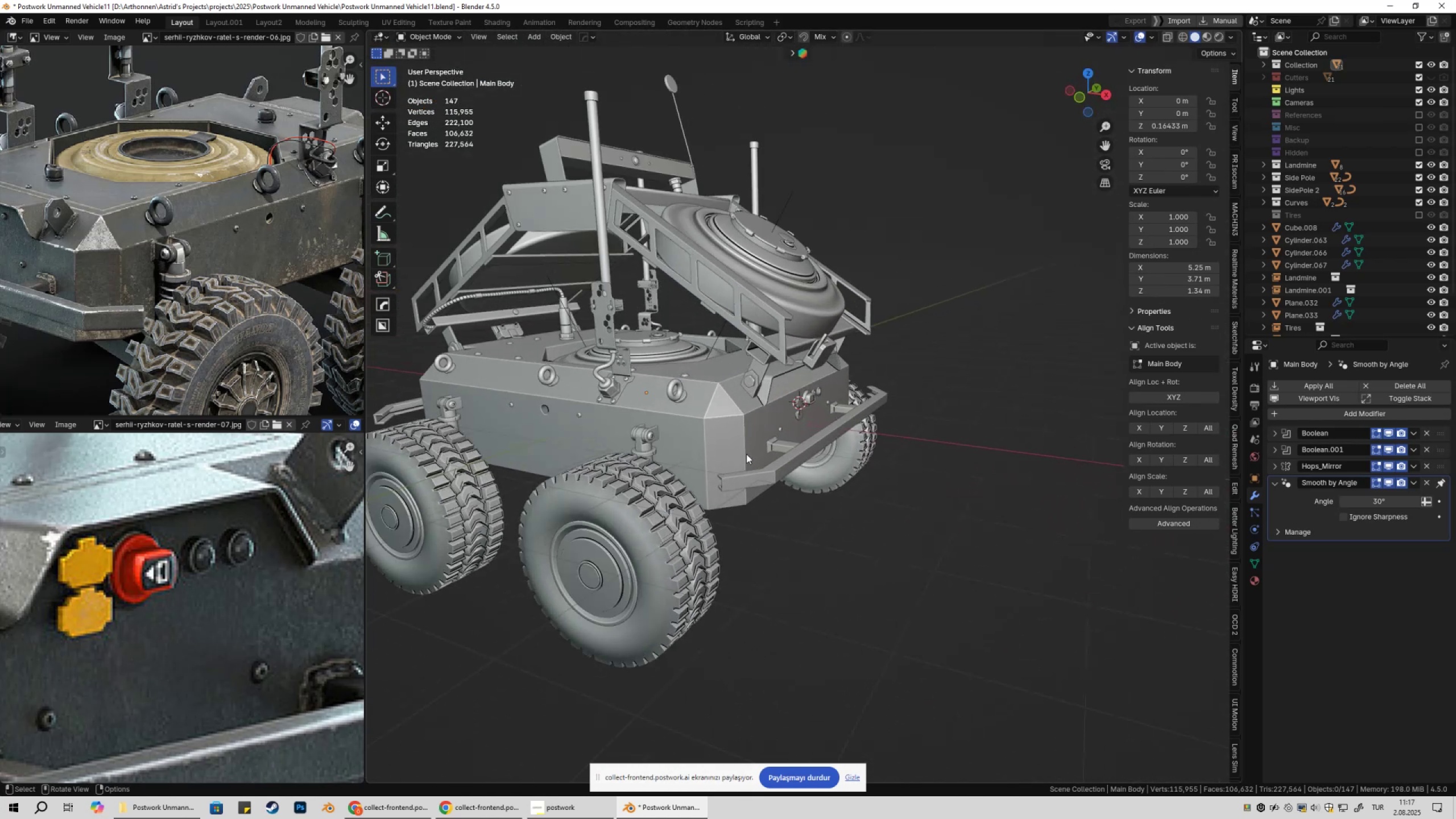 
key(Shift+ShiftLeft)
 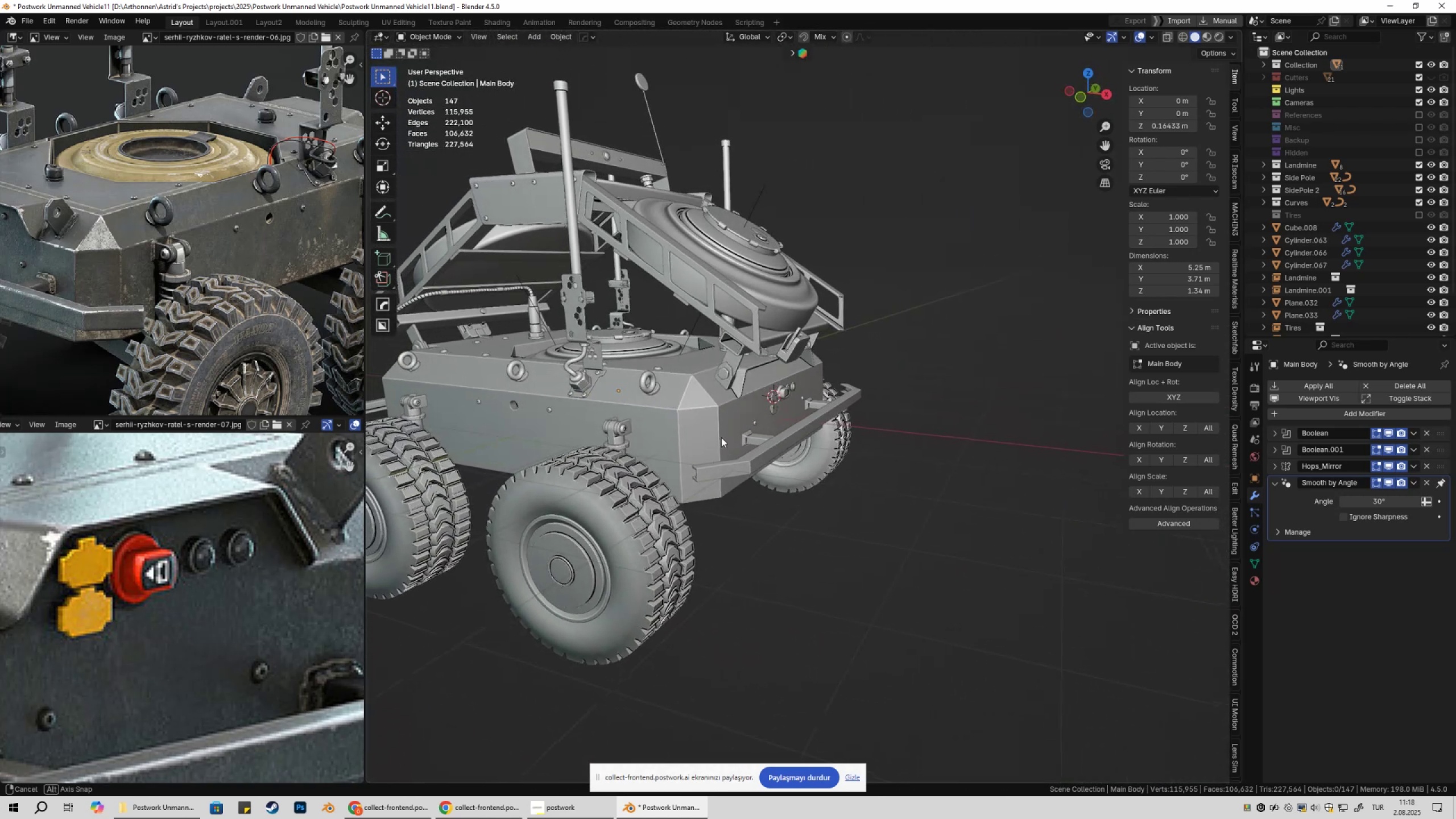 
wait(15.4)
 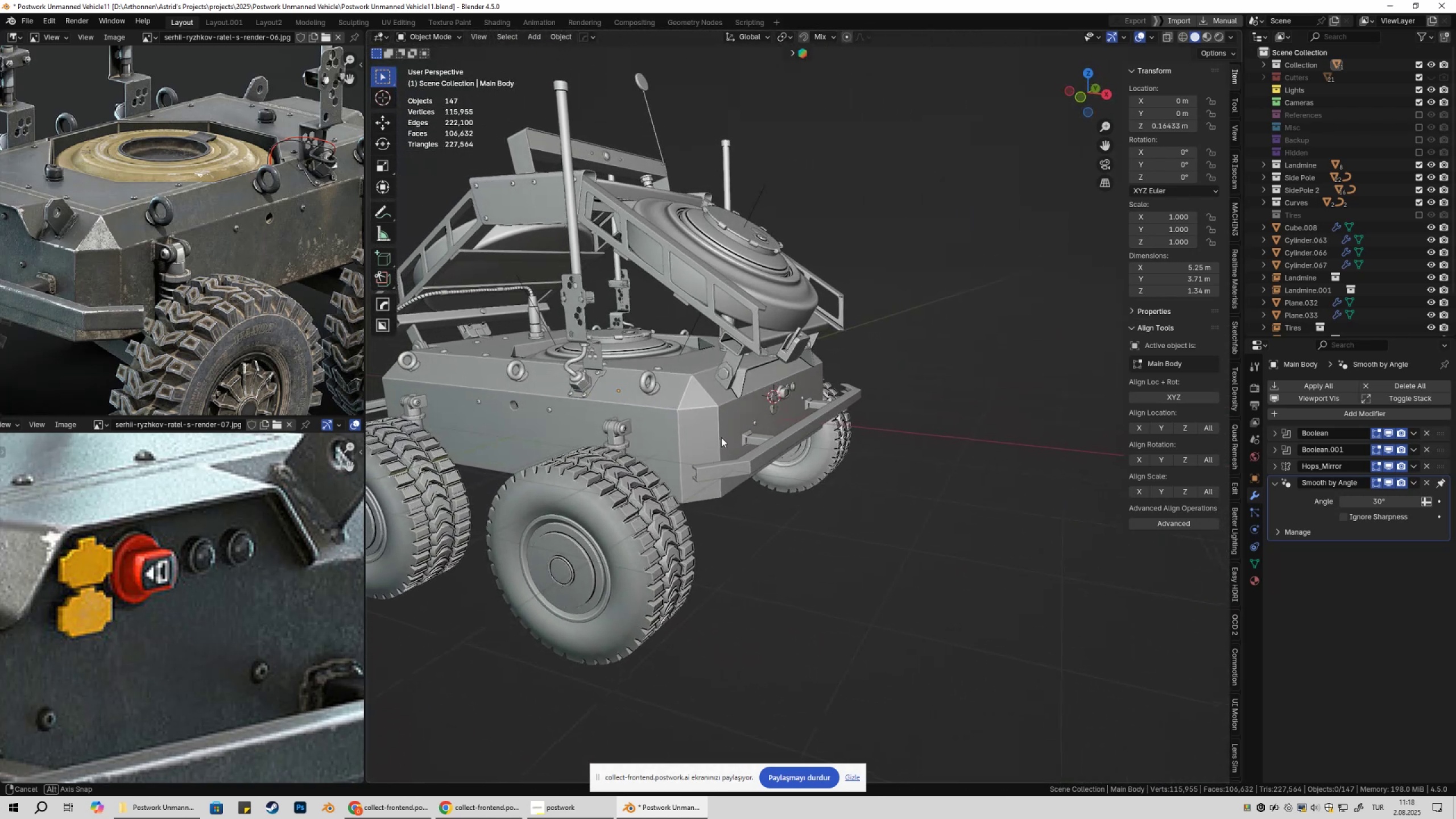 
key(Shift+ShiftLeft)
 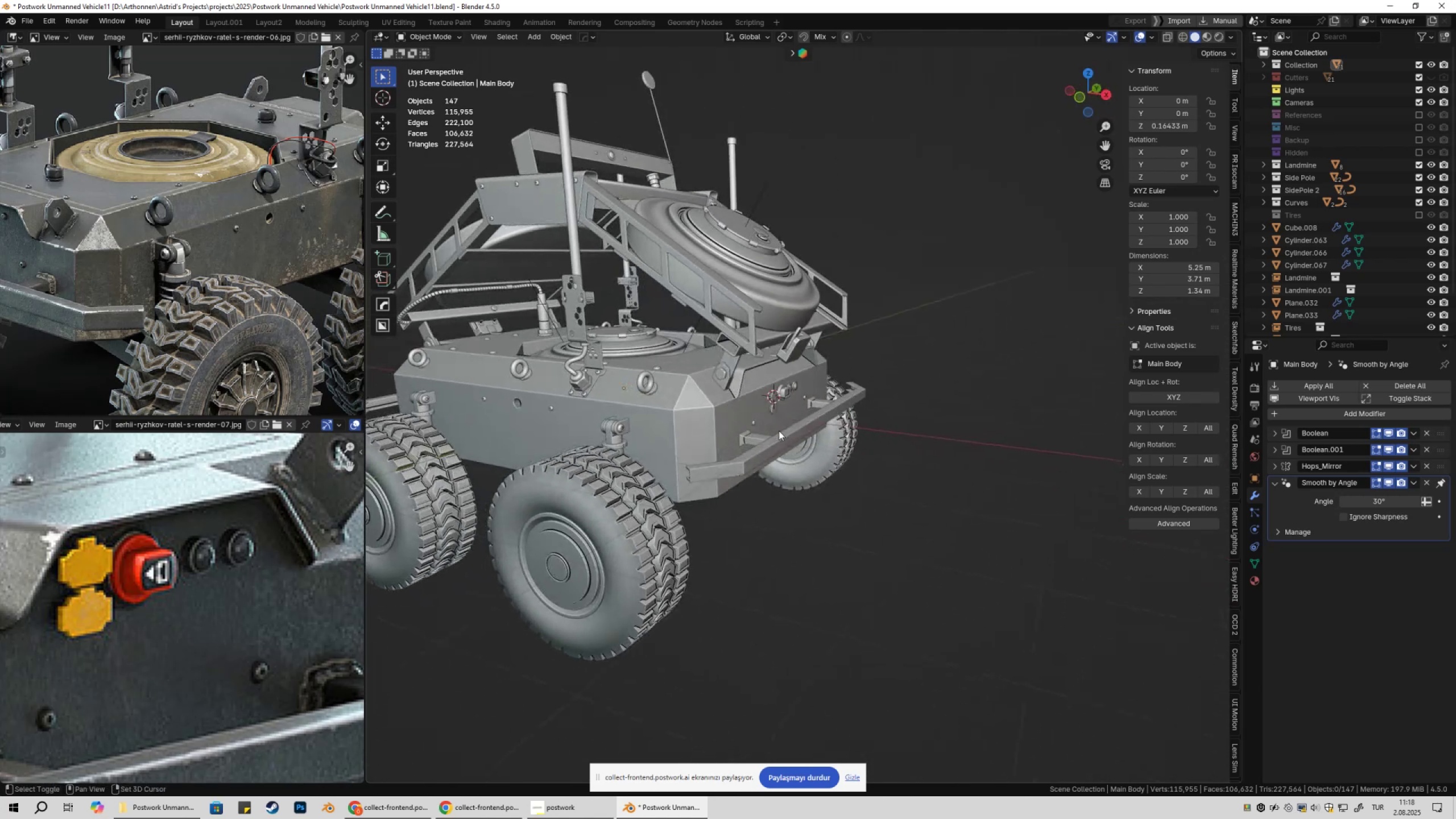 
key(Shift+A)
 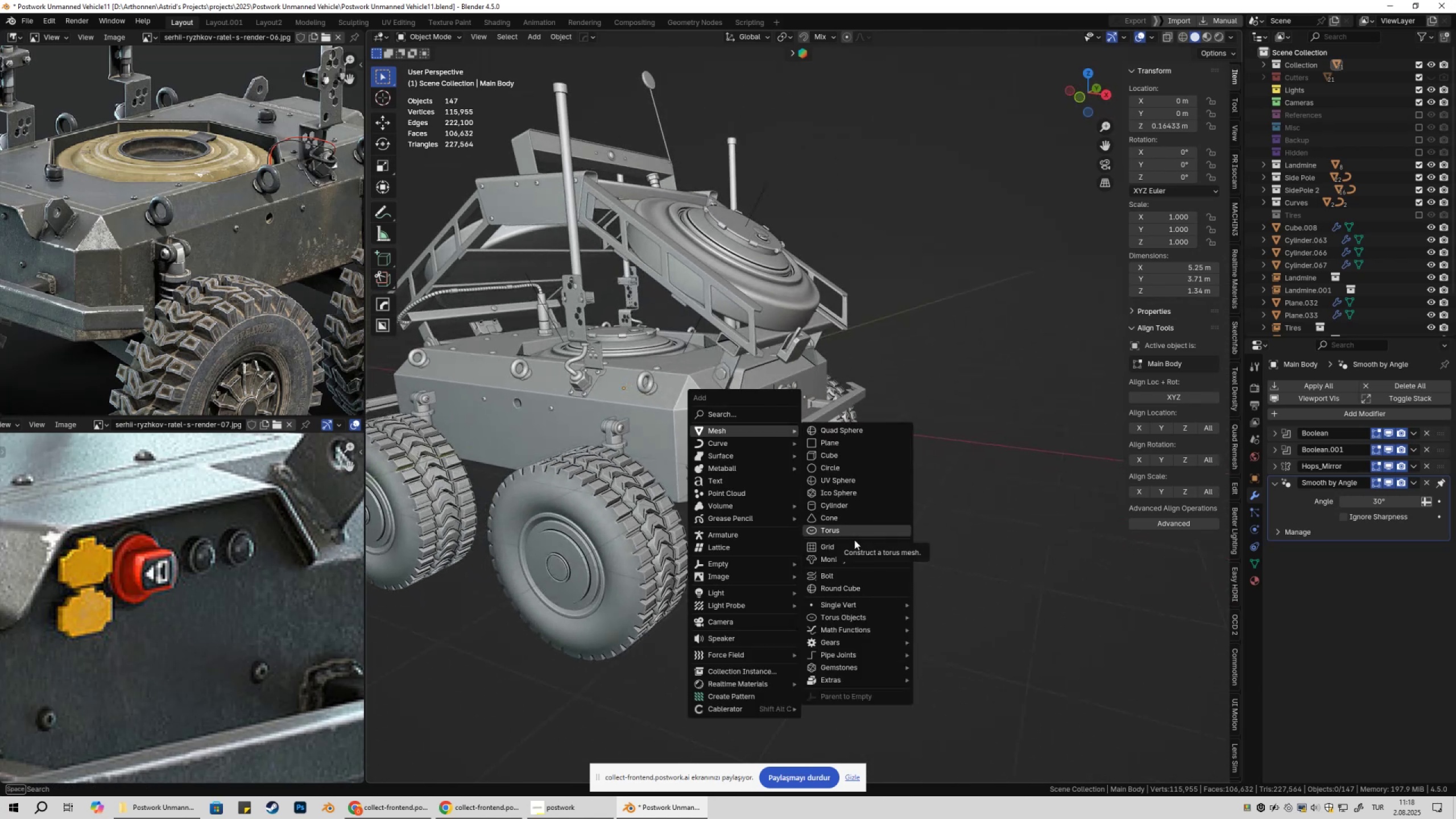 
mouse_move([848, 656])
 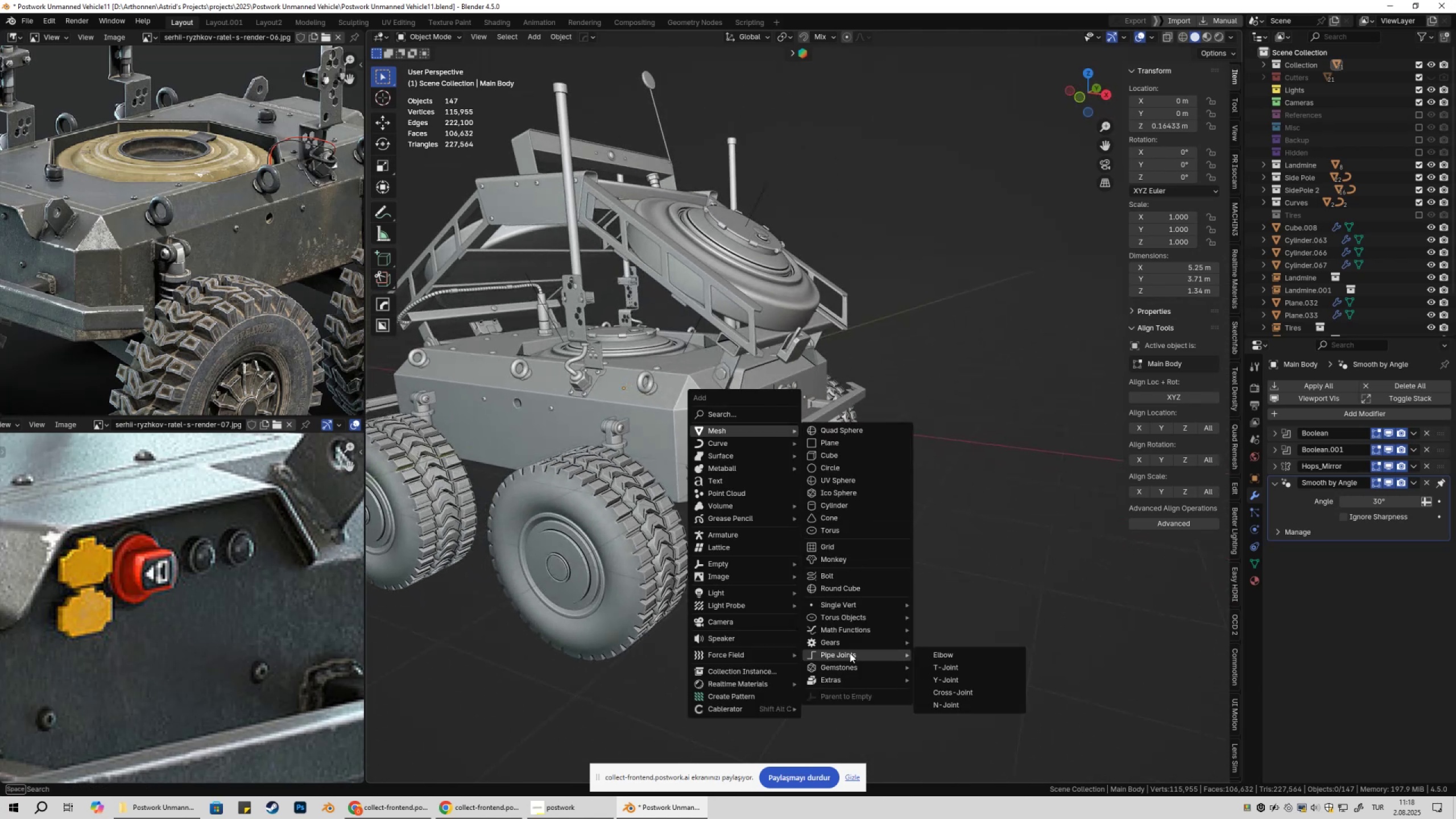 
mouse_move([867, 639])
 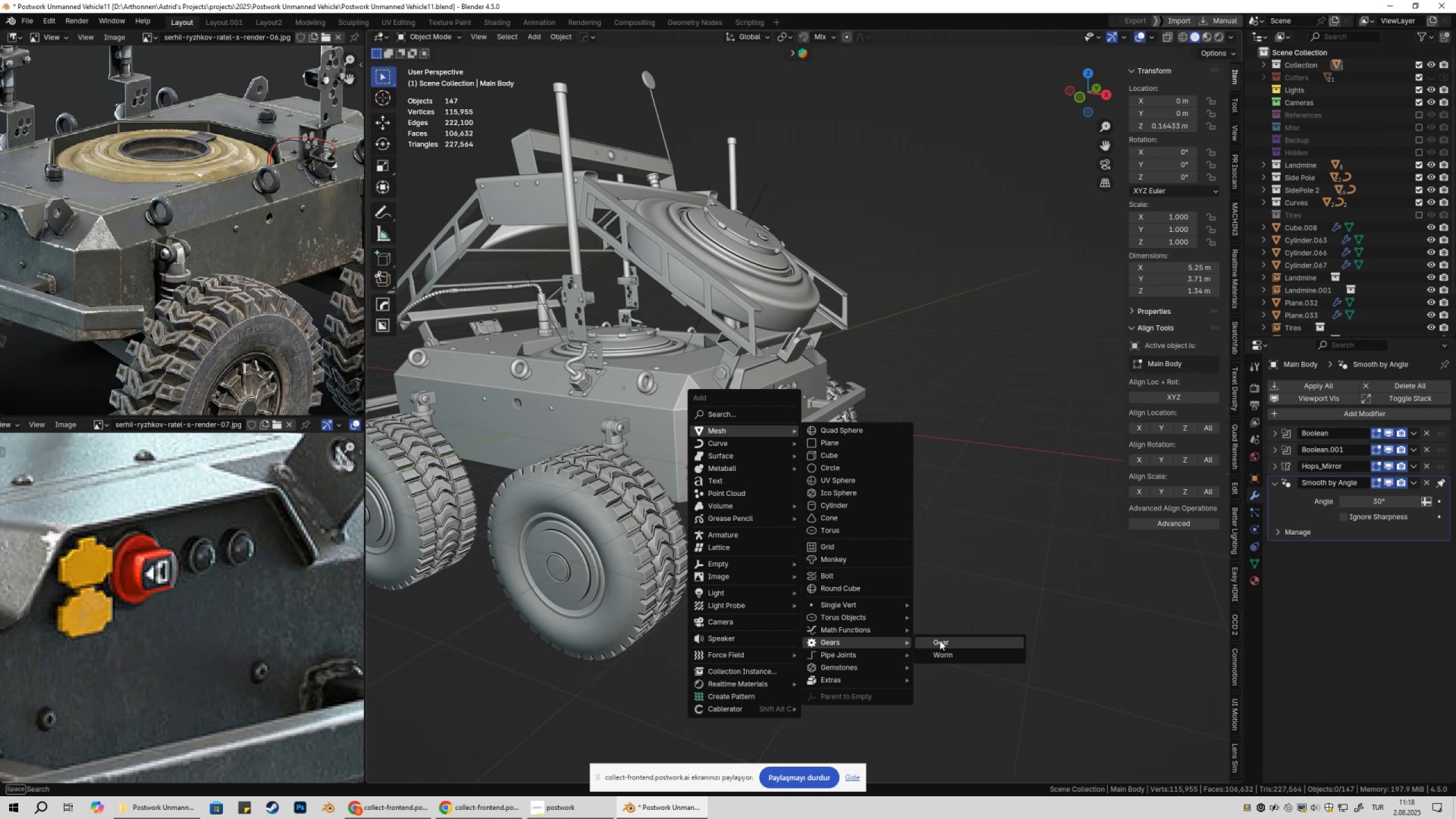 
left_click([940, 640])
 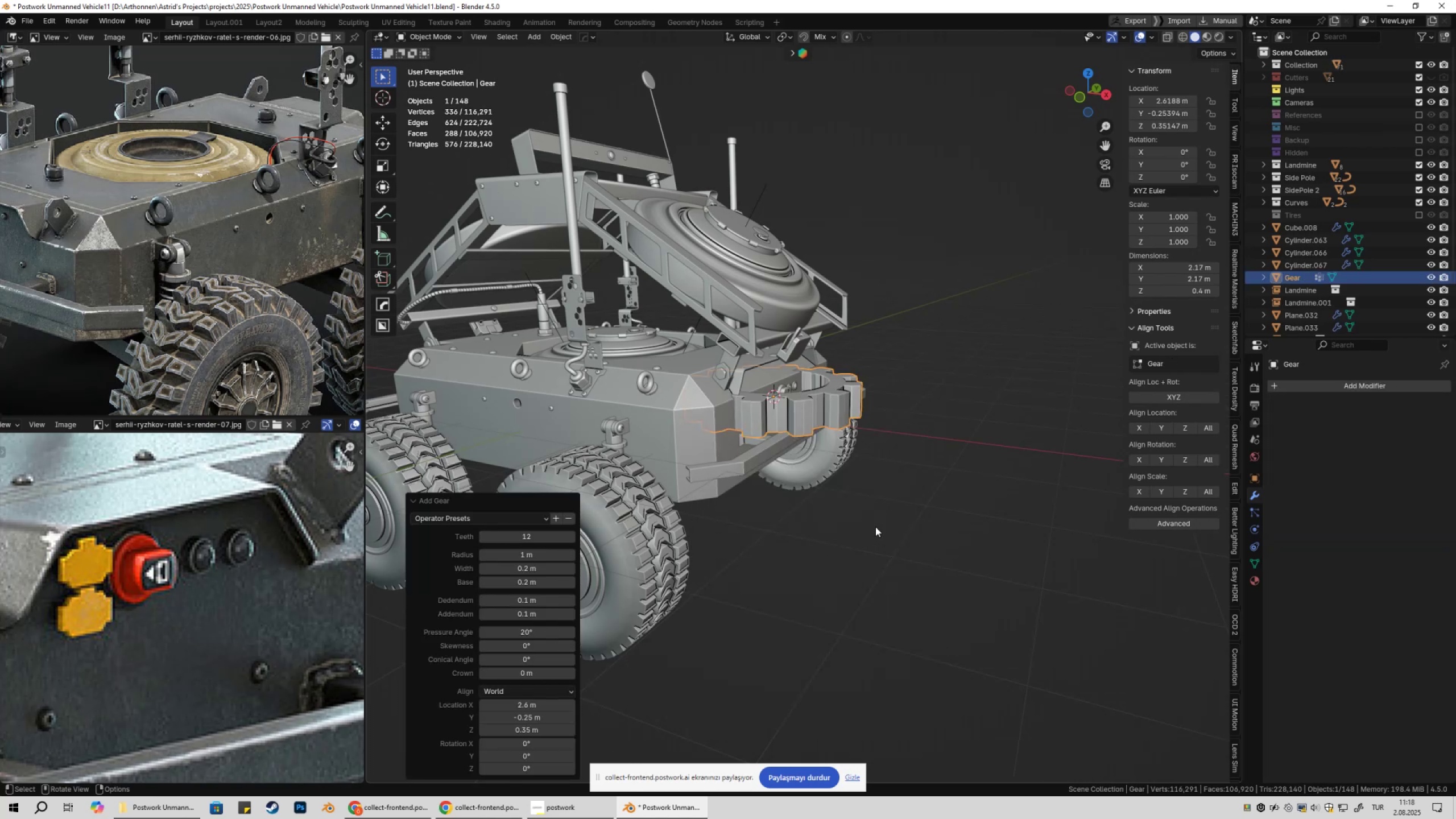 
key(X)
 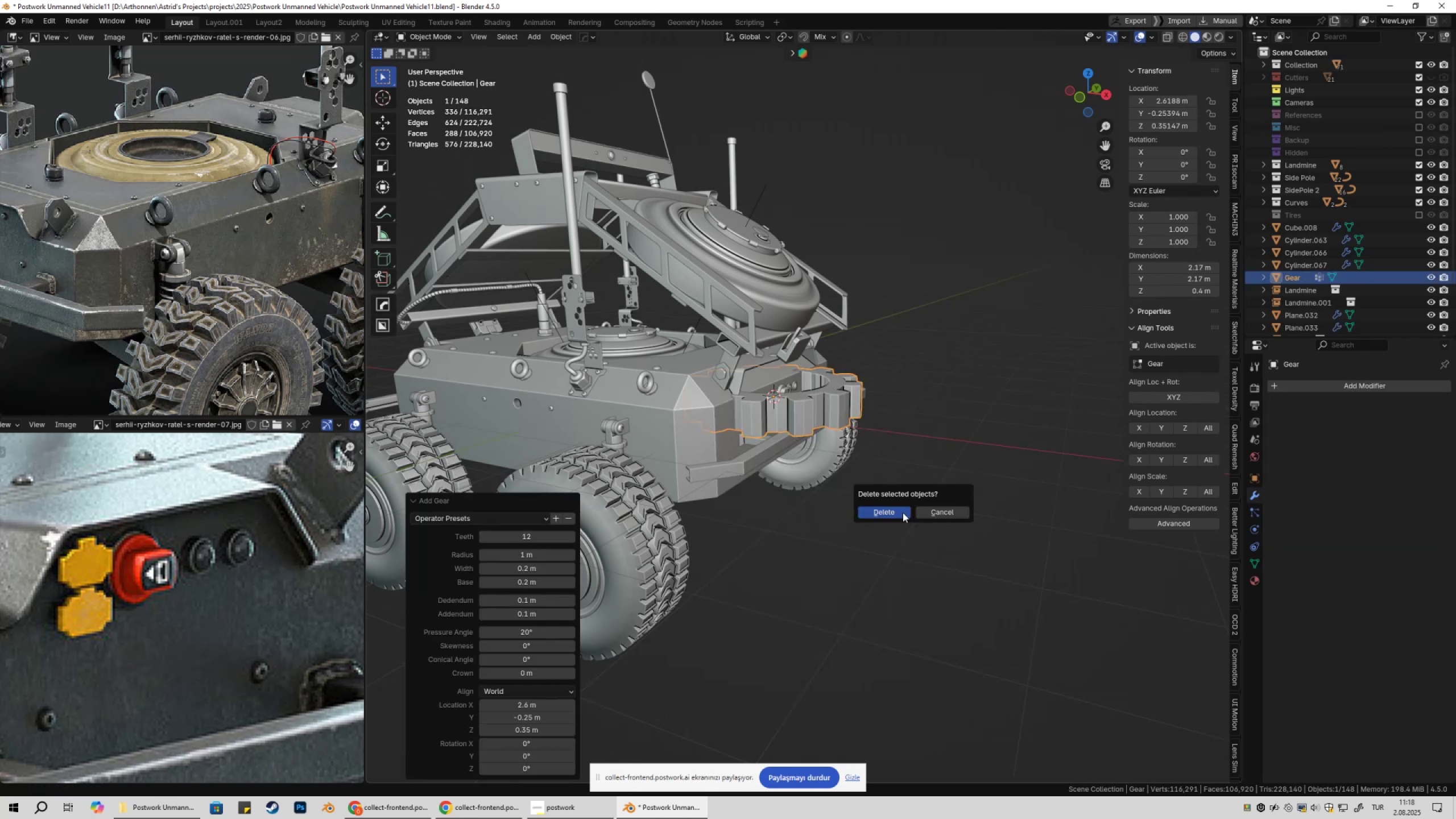 
key(Shift+ShiftLeft)
 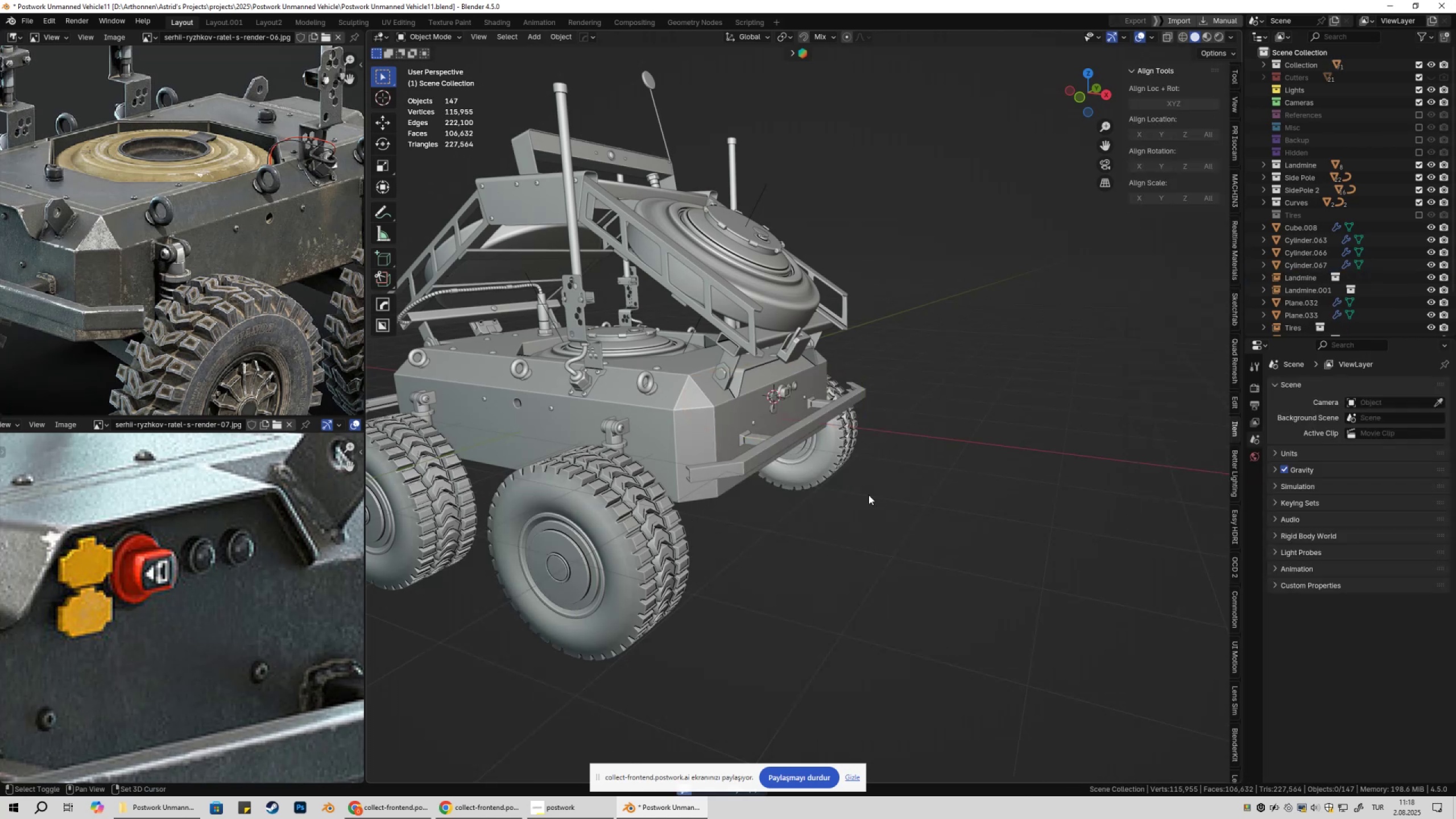 
key(Shift+A)
 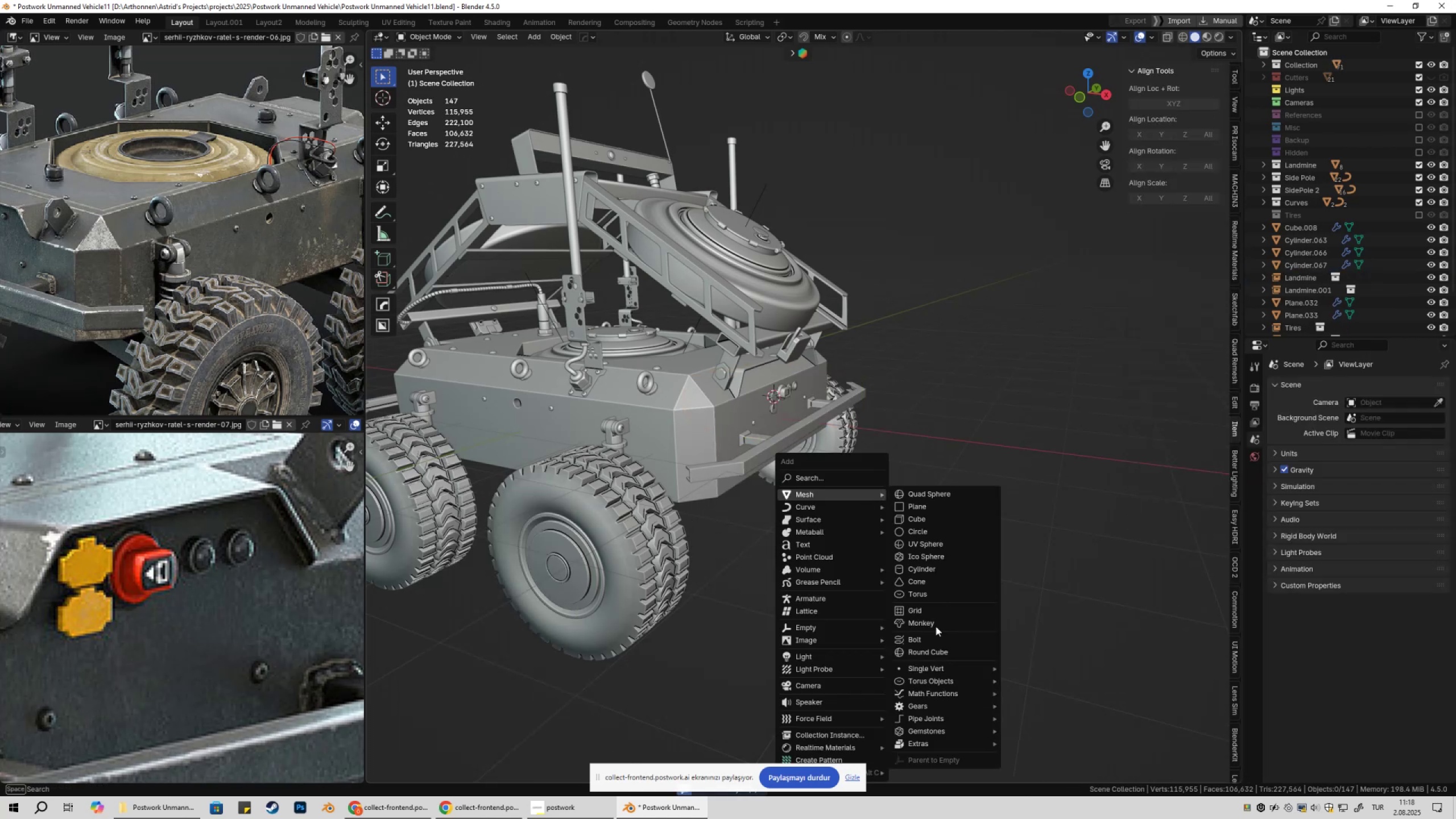 
mouse_move([950, 705])
 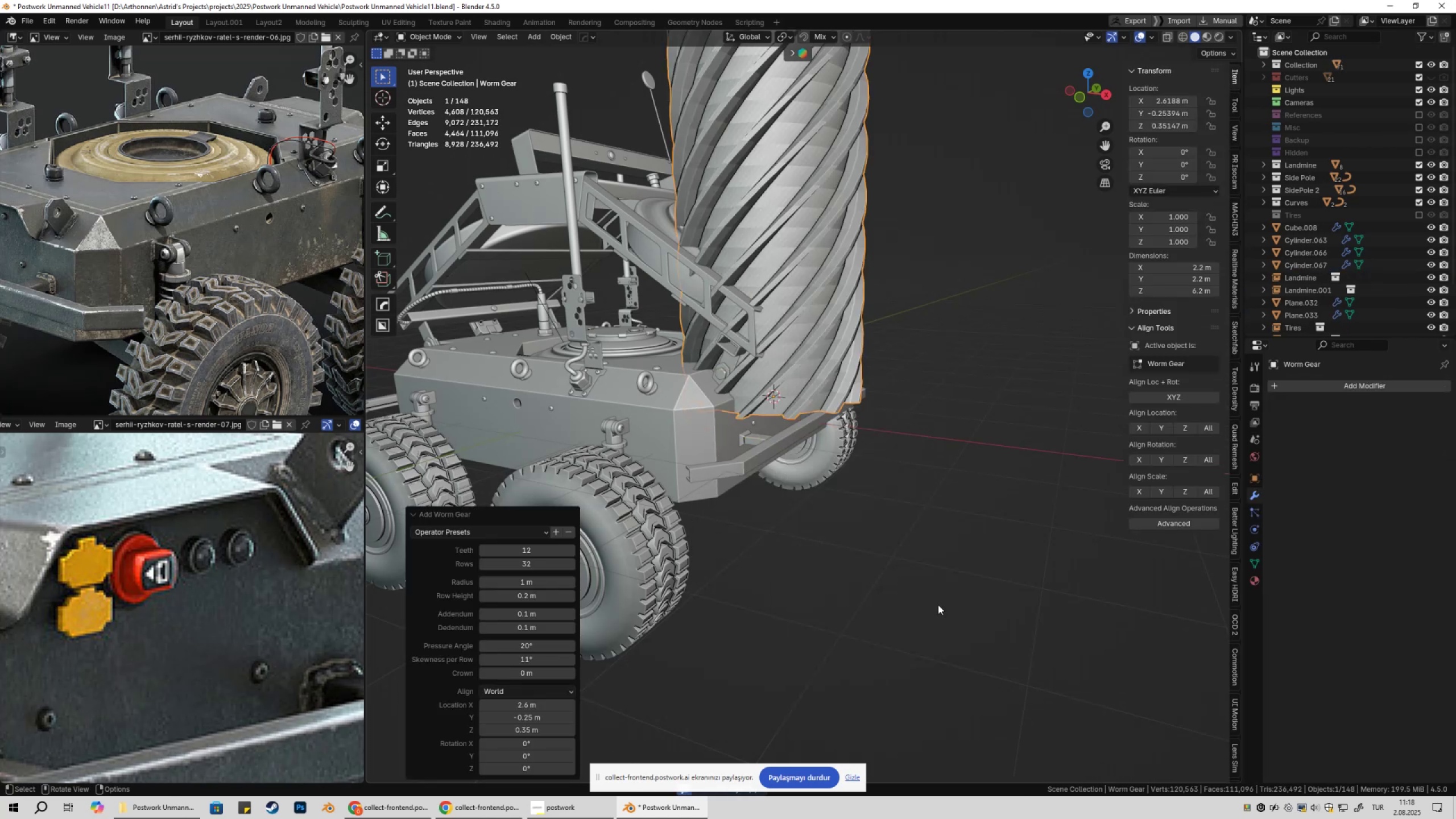 
scroll: coordinate [888, 526], scroll_direction: down, amount: 2.0
 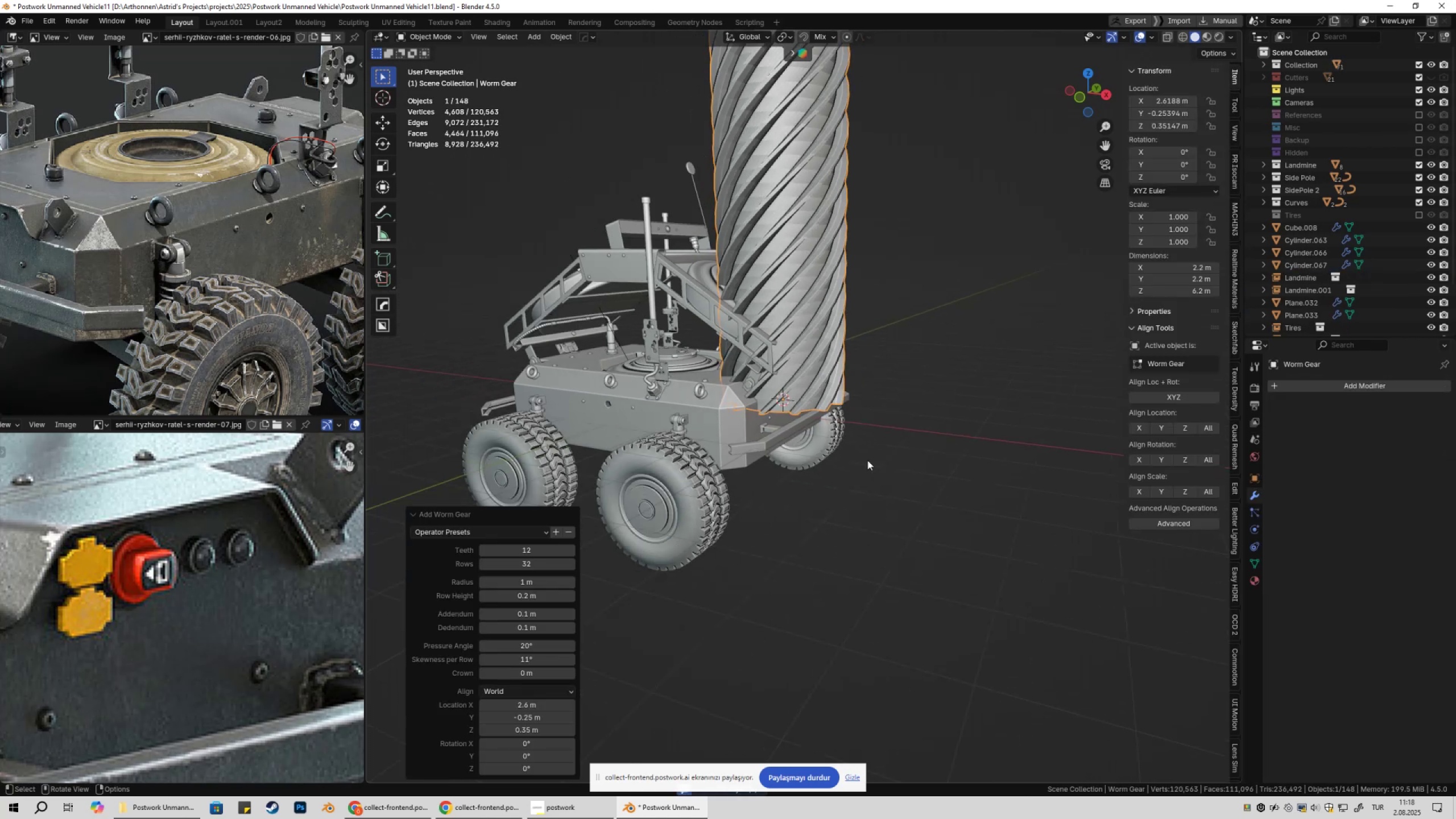 
hold_key(key=ShiftLeft, duration=0.38)
 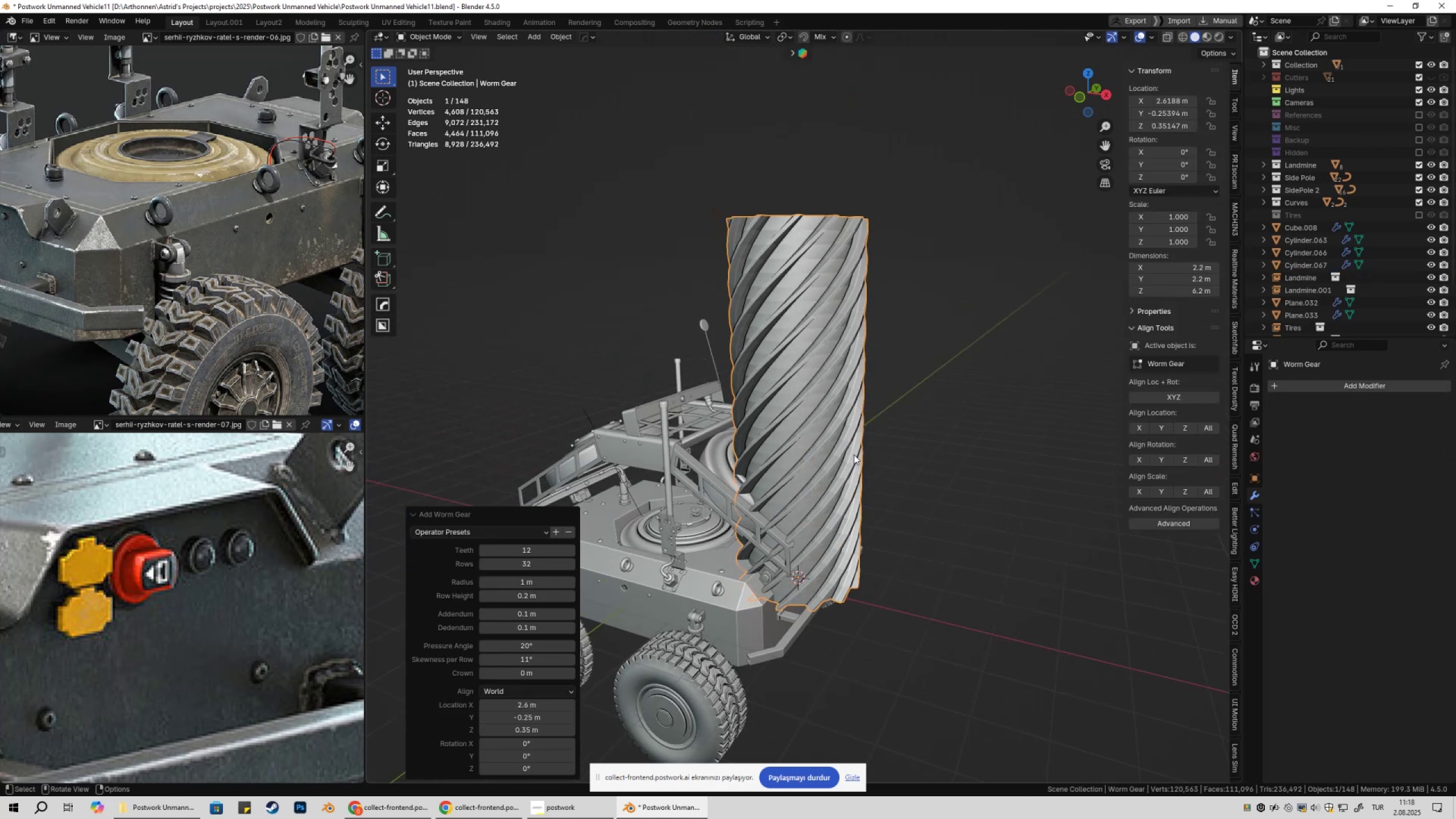 
hold_key(key=ShiftLeft, duration=0.53)
 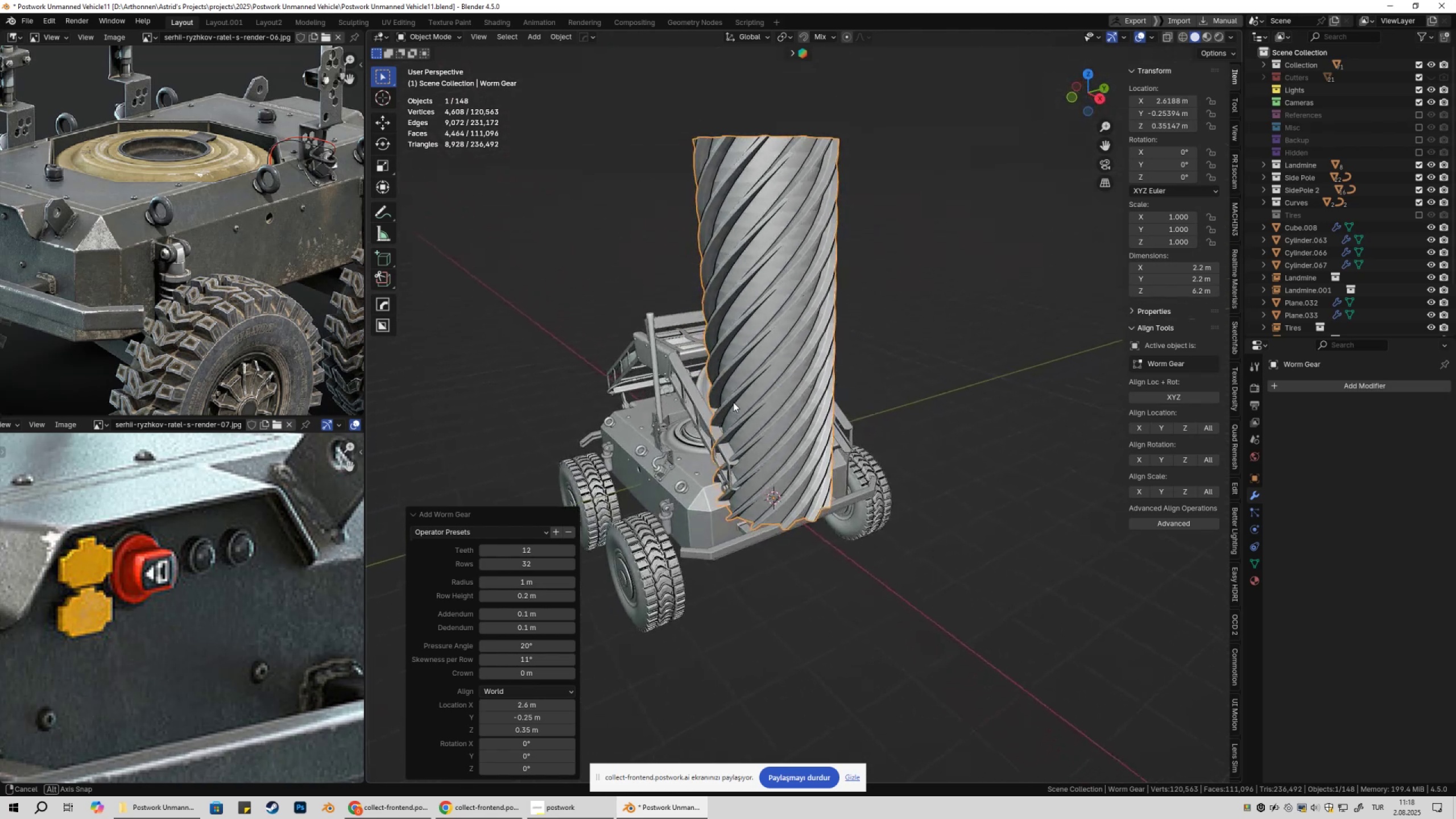 
hold_key(key=ShiftLeft, duration=0.37)
 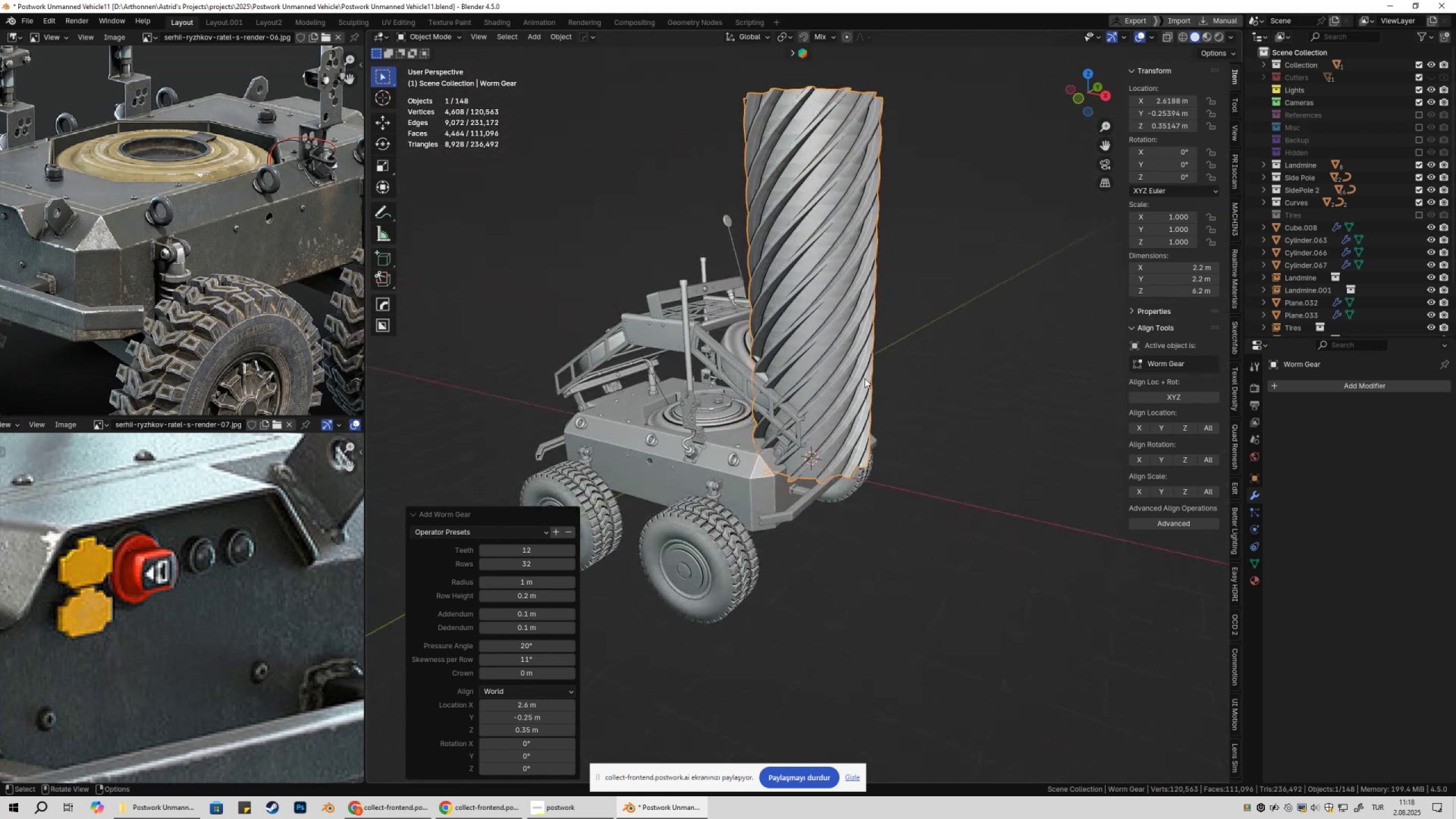 
key(X)
 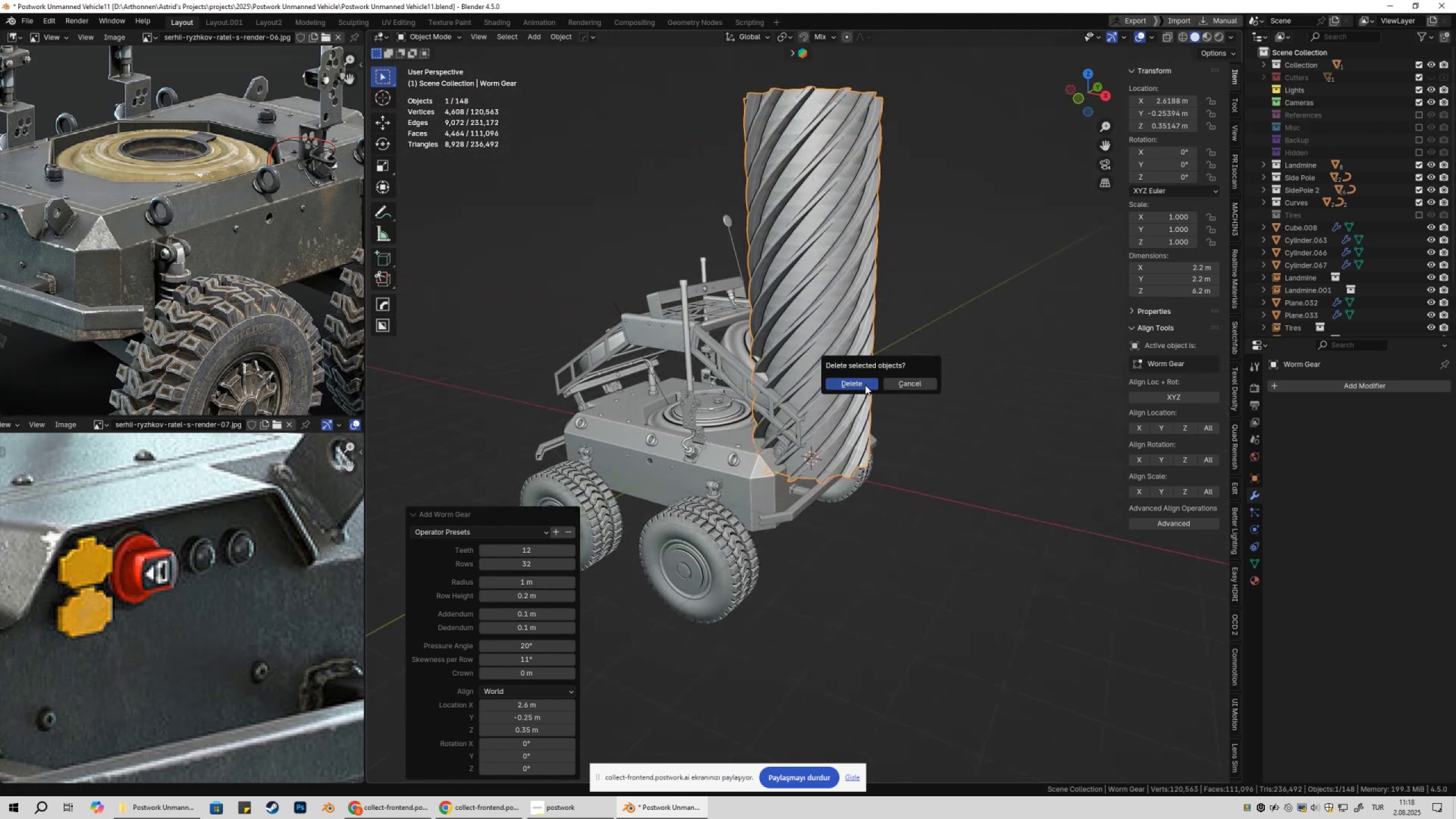 
key(Shift+ShiftLeft)
 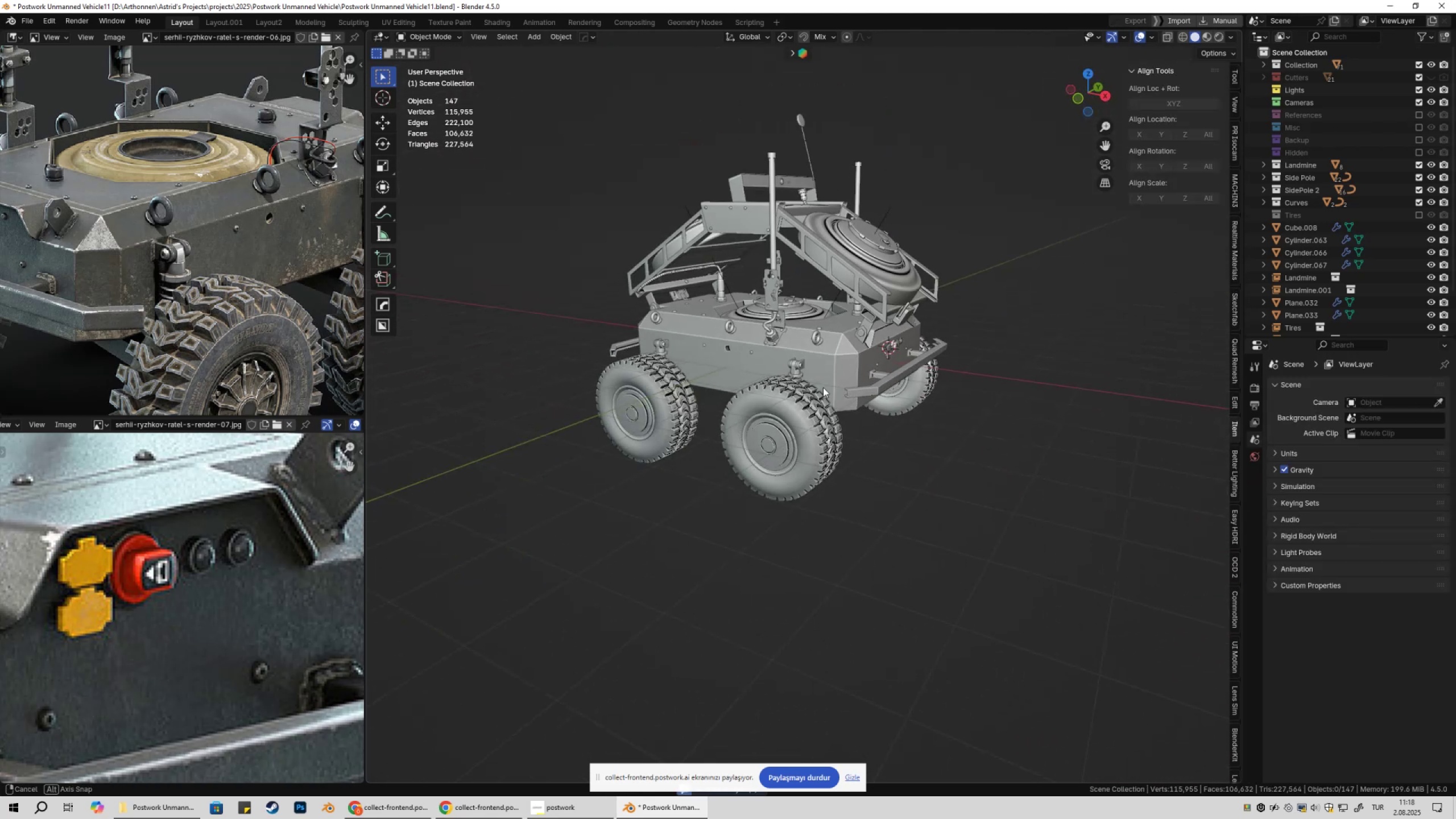 
scroll: coordinate [779, 426], scroll_direction: up, amount: 7.0
 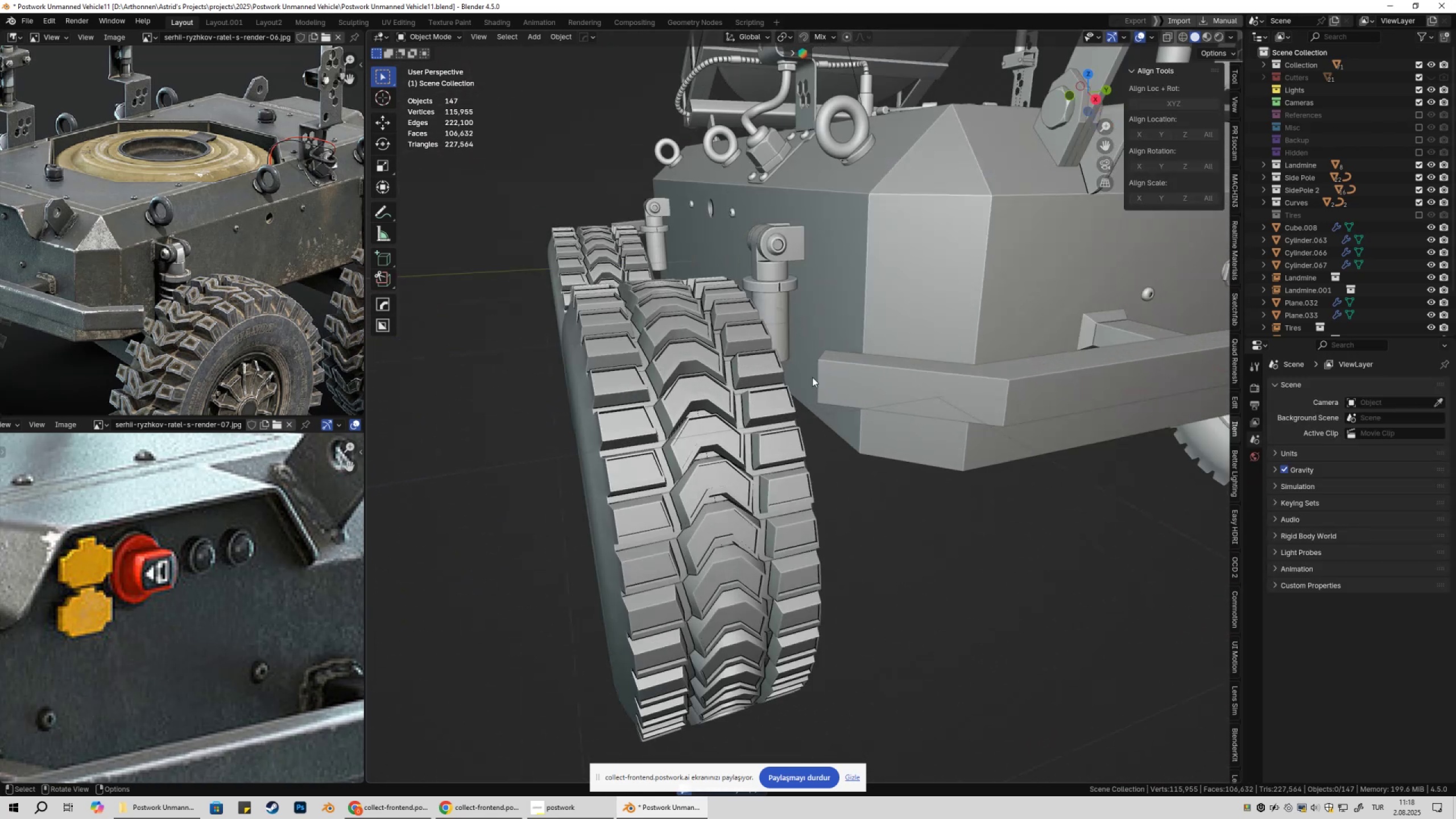 
key(Shift+ShiftLeft)
 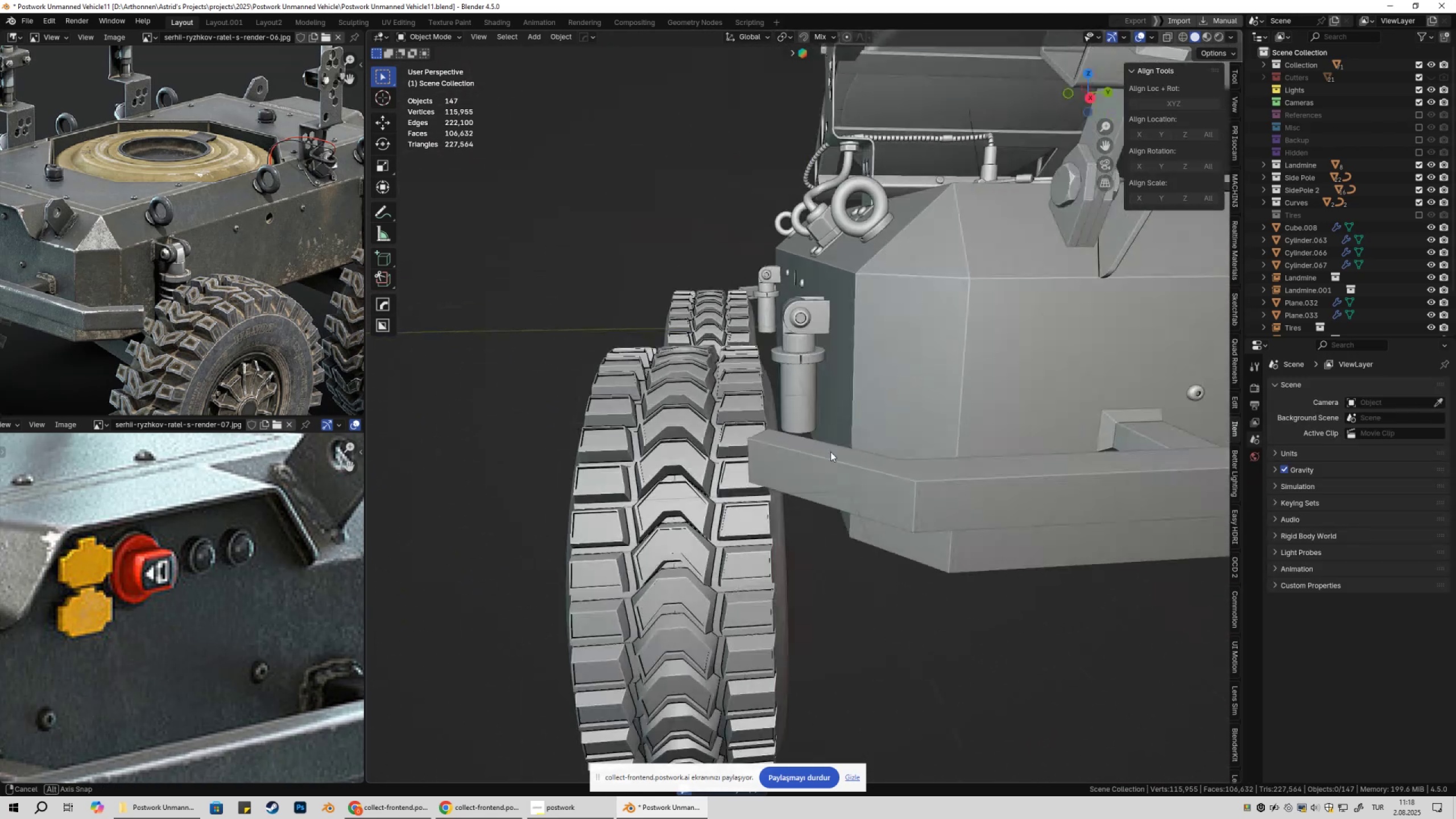 
scroll: coordinate [829, 452], scroll_direction: up, amount: 2.0
 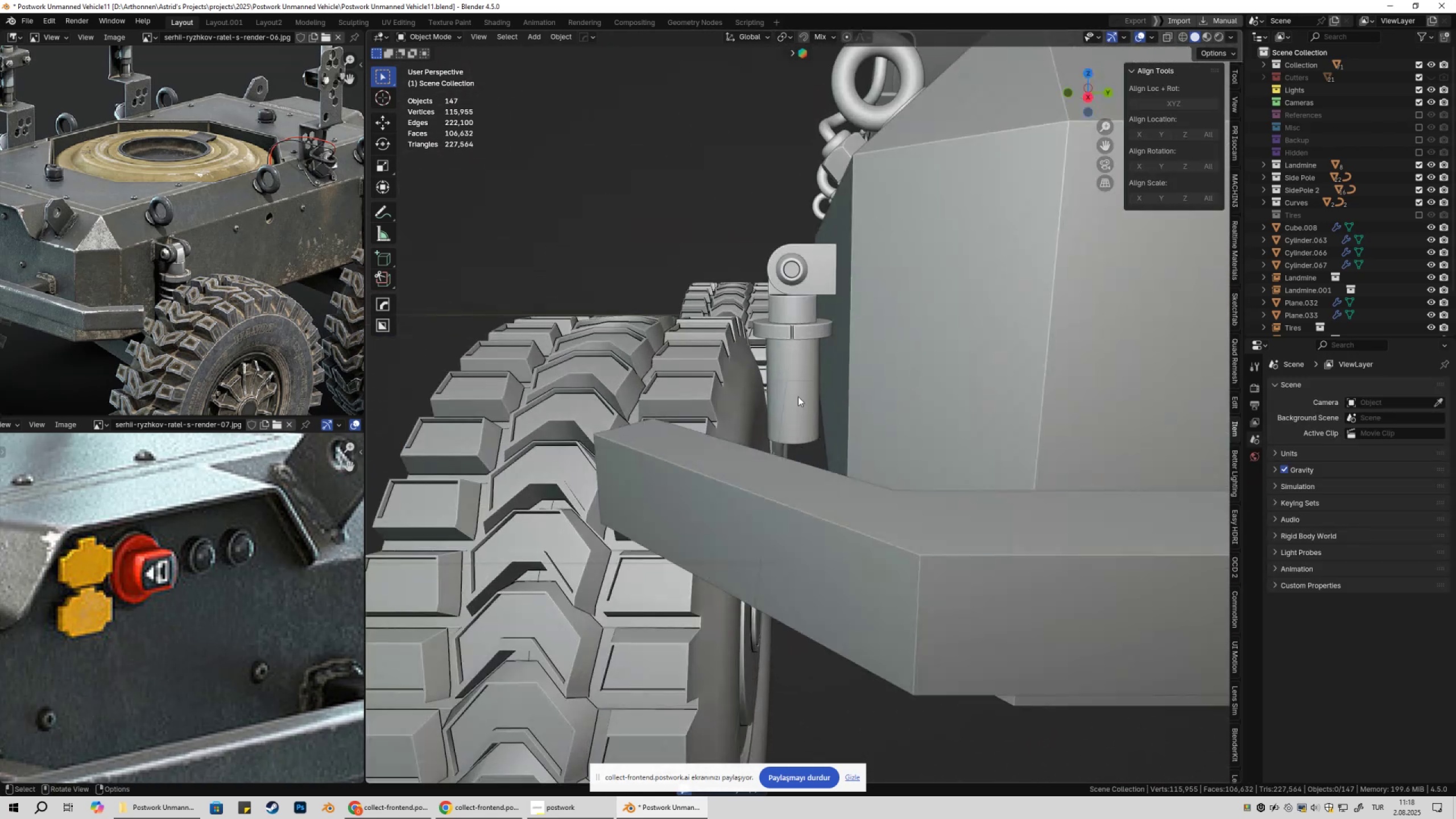 
left_click([798, 396])
 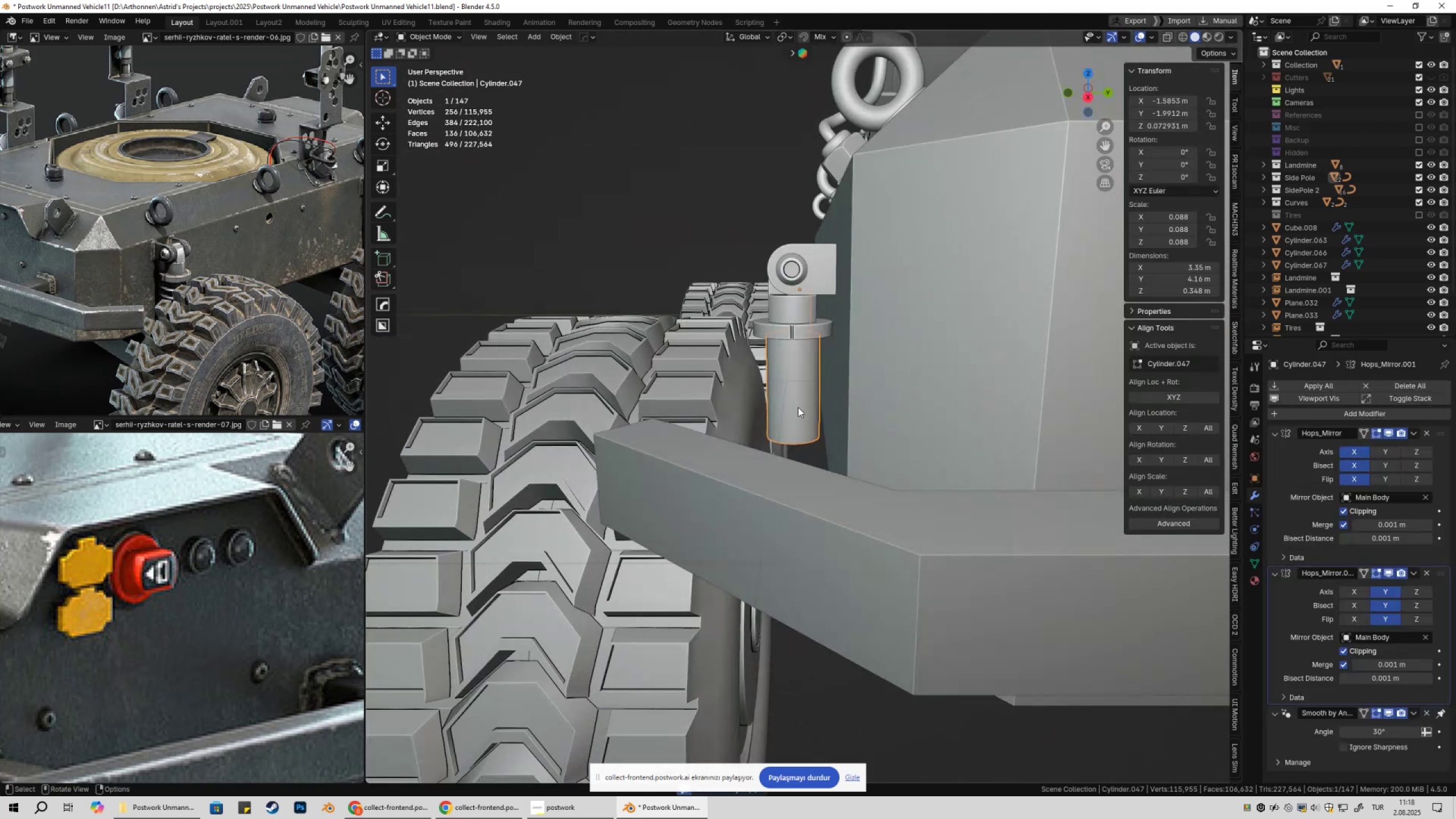 
key(Tab)
 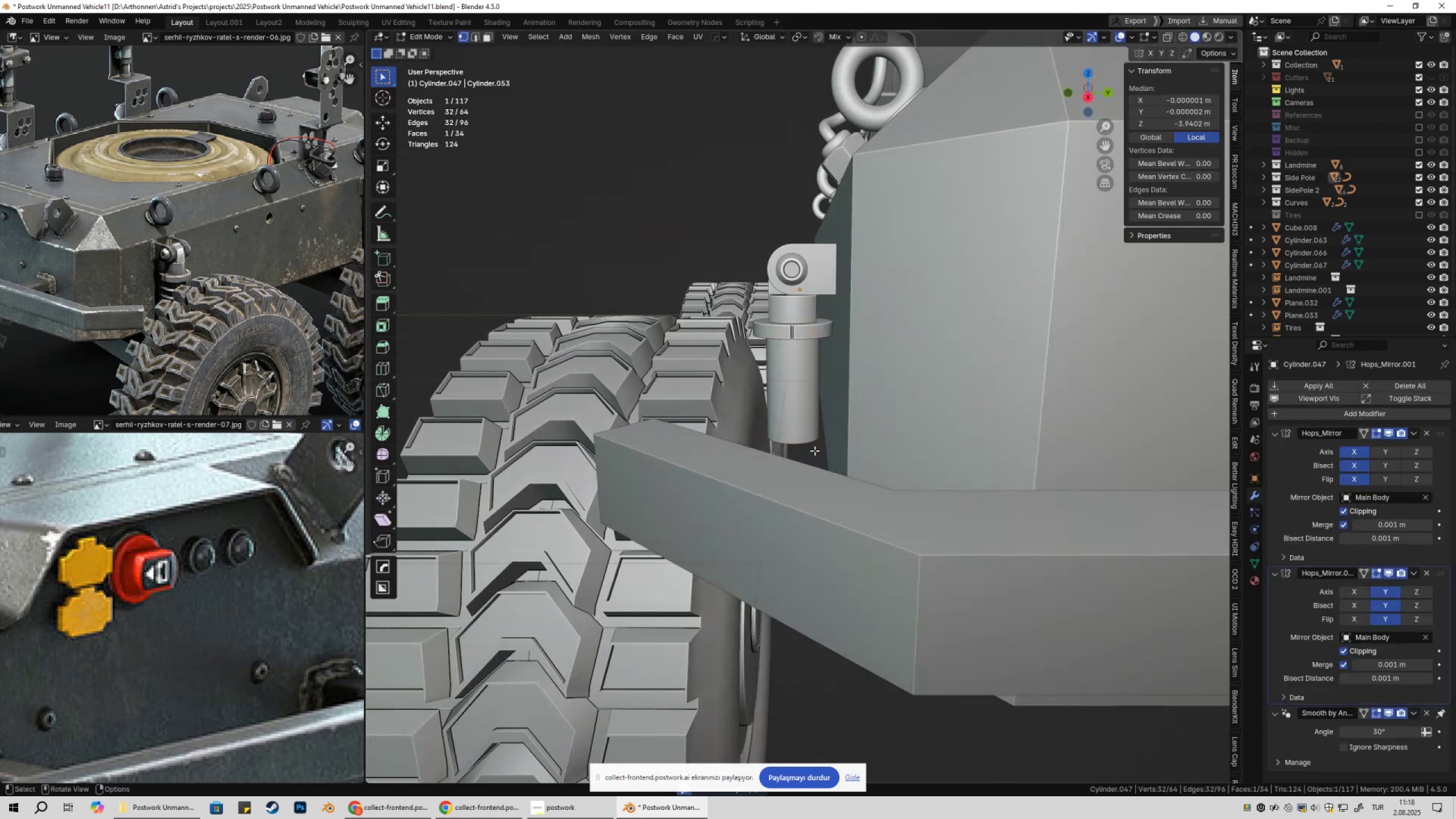 
scroll: coordinate [814, 450], scroll_direction: up, amount: 1.0
 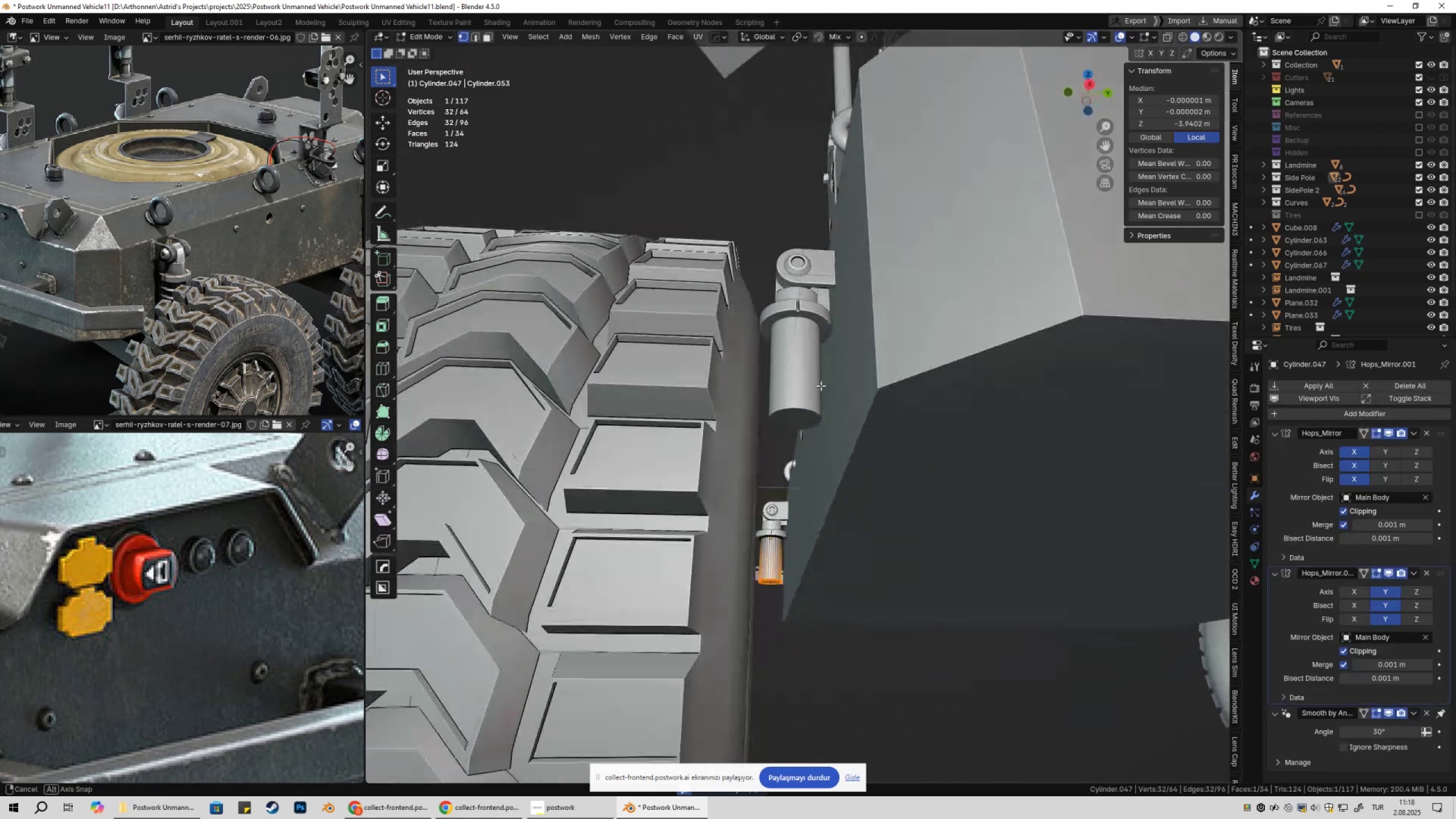 
key(3)
 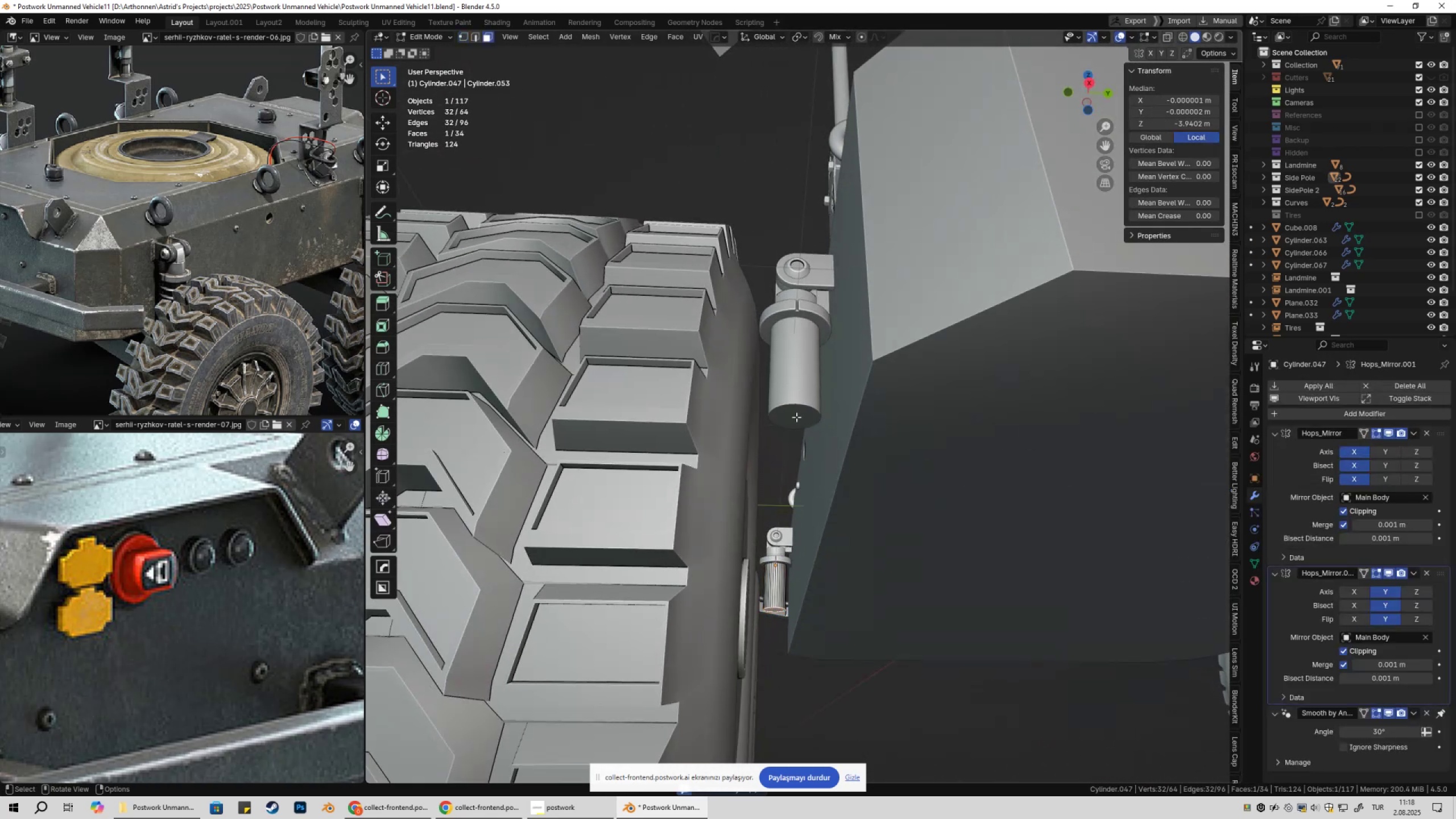 
left_click([796, 417])
 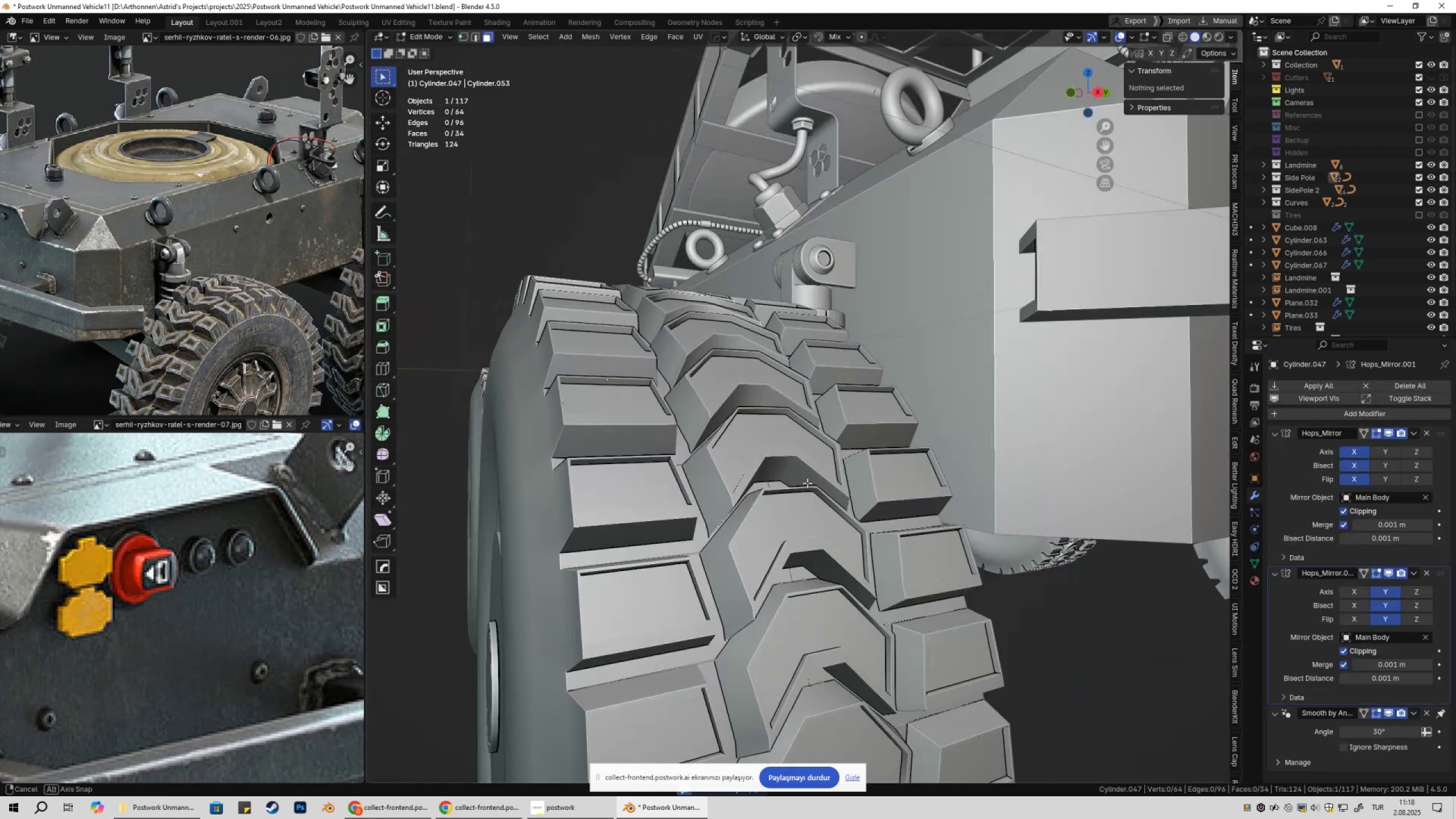 
key(Tab)
 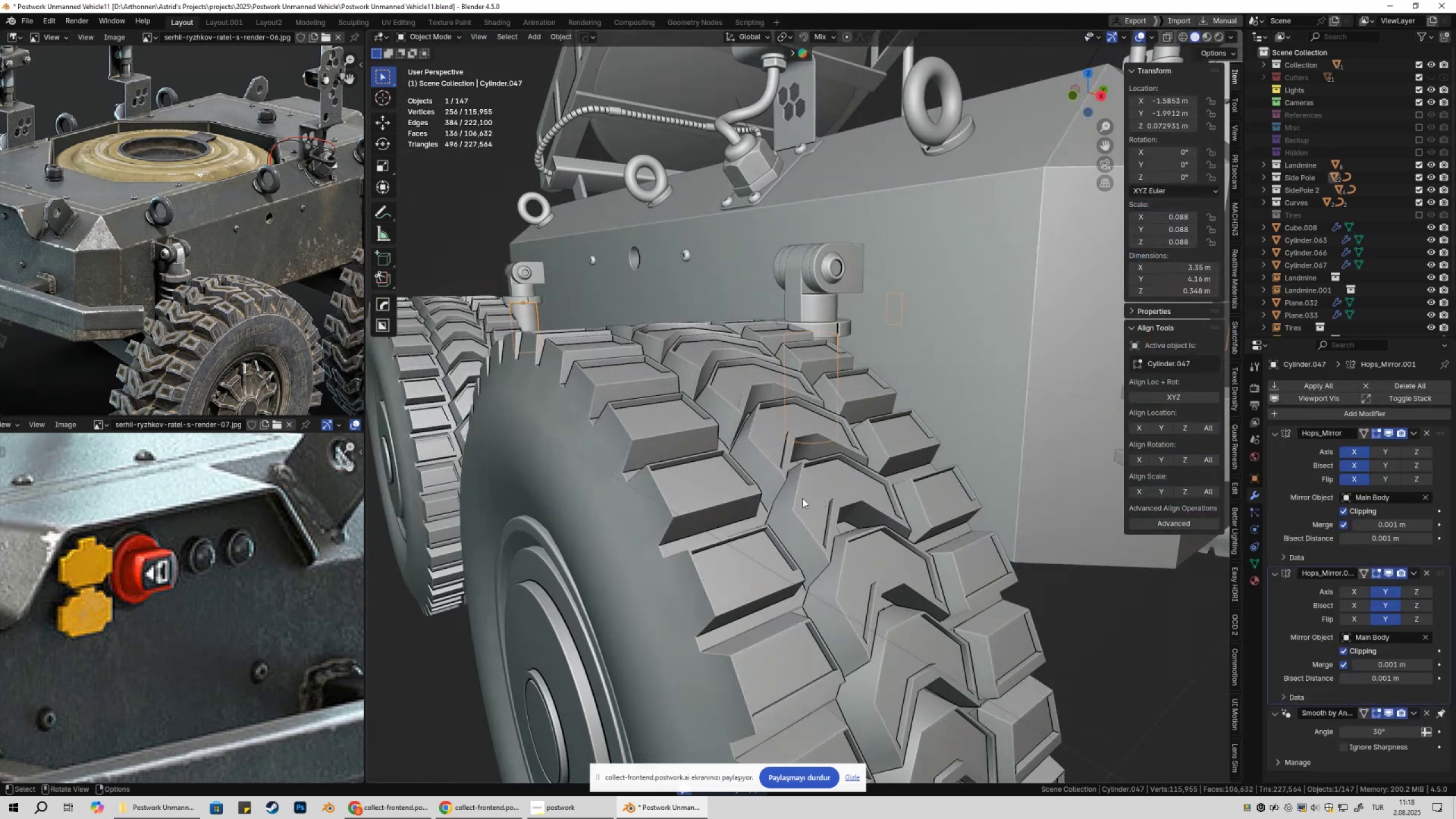 
key(F)
 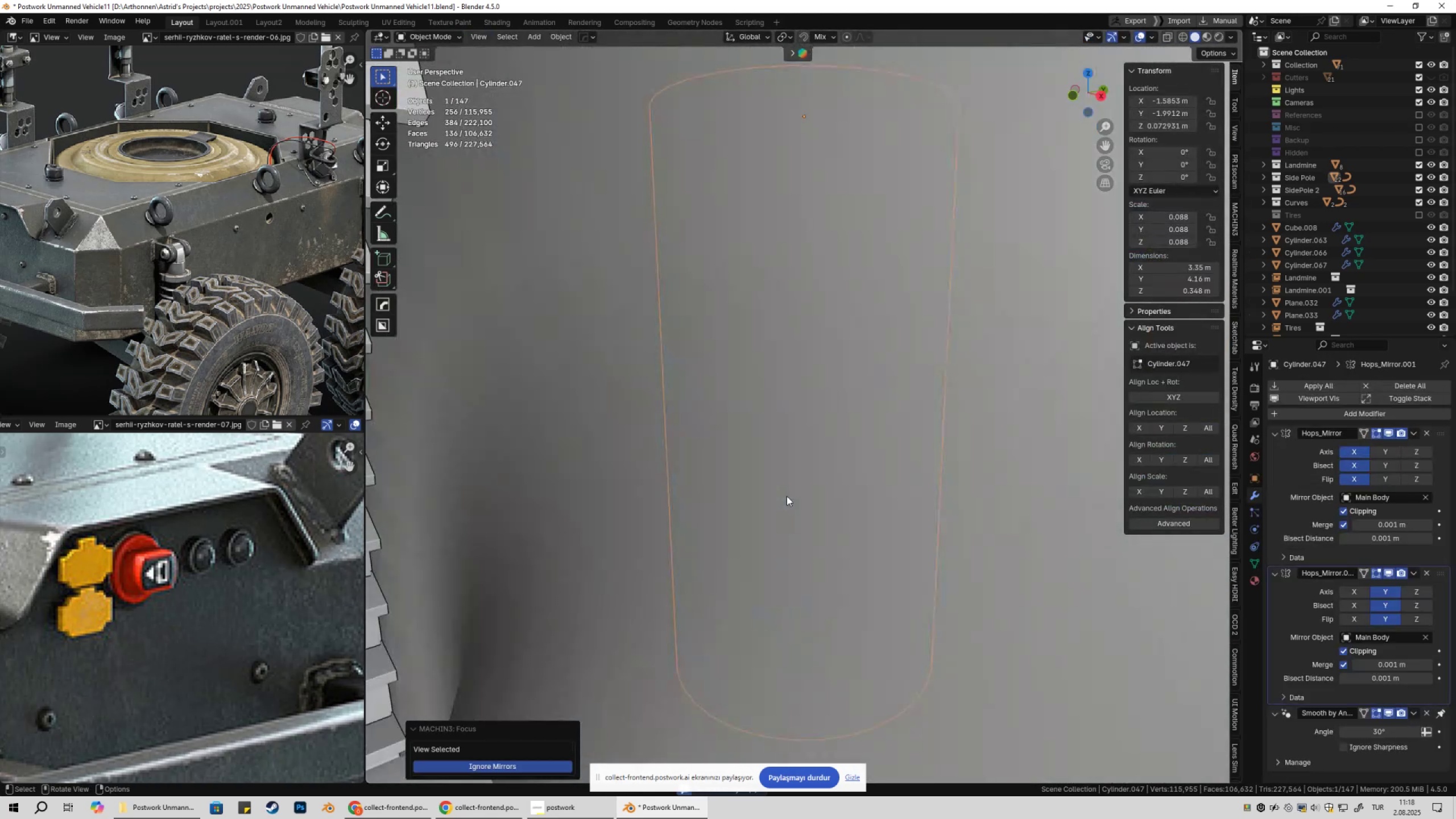 
scroll: coordinate [785, 498], scroll_direction: down, amount: 2.0
 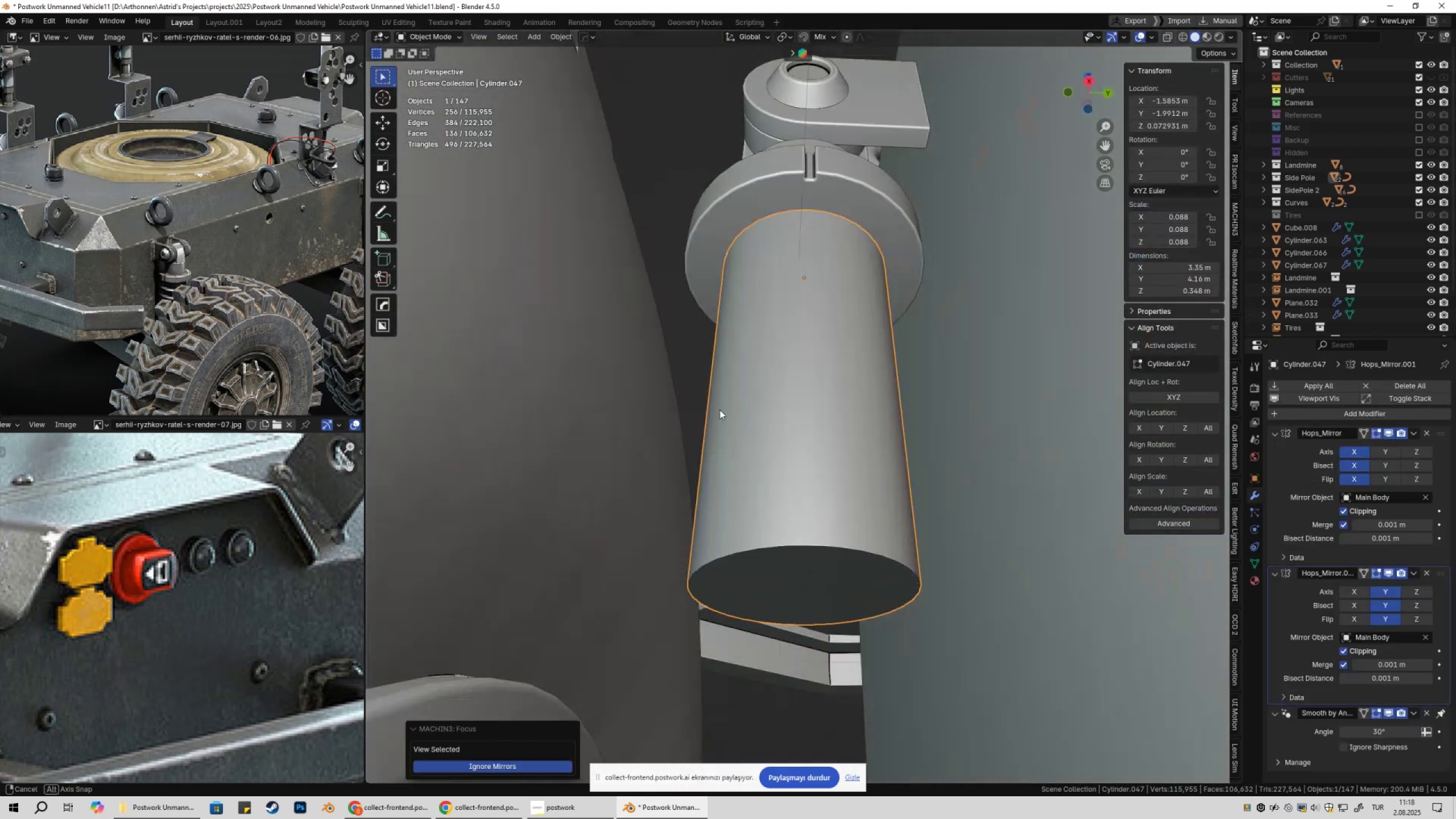 
key(Tab)
 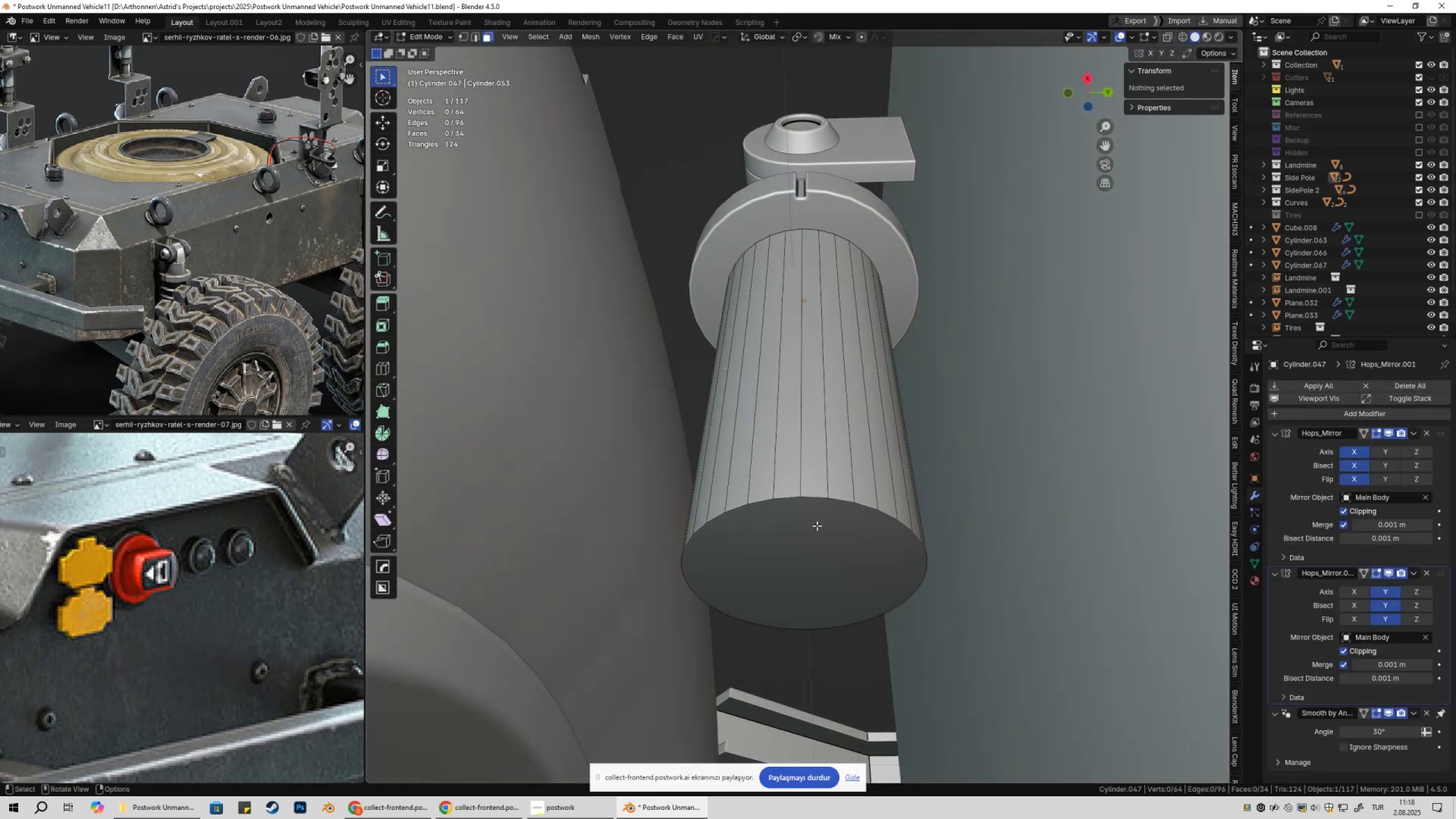 
key(3)
 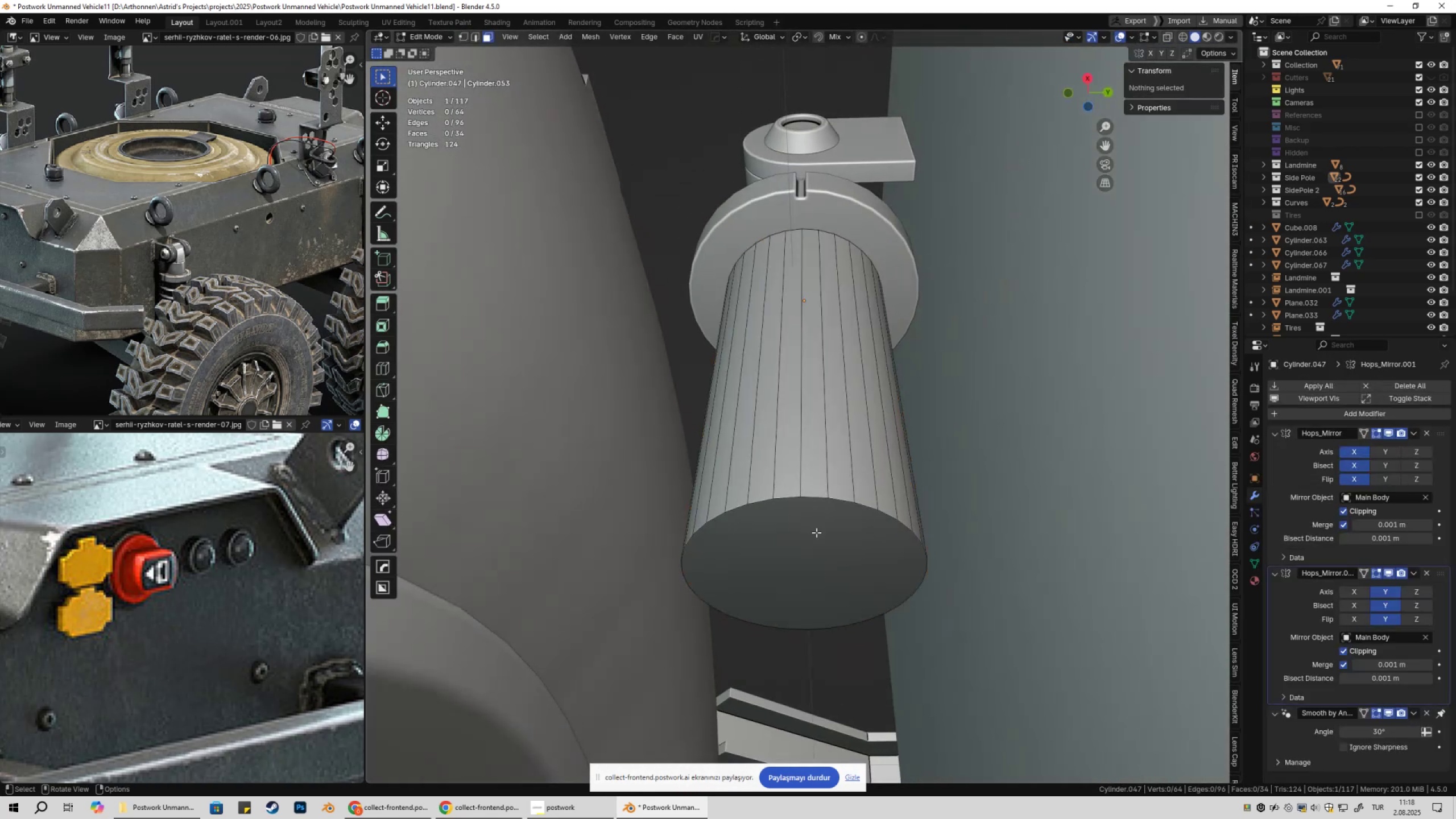 
left_click([816, 532])
 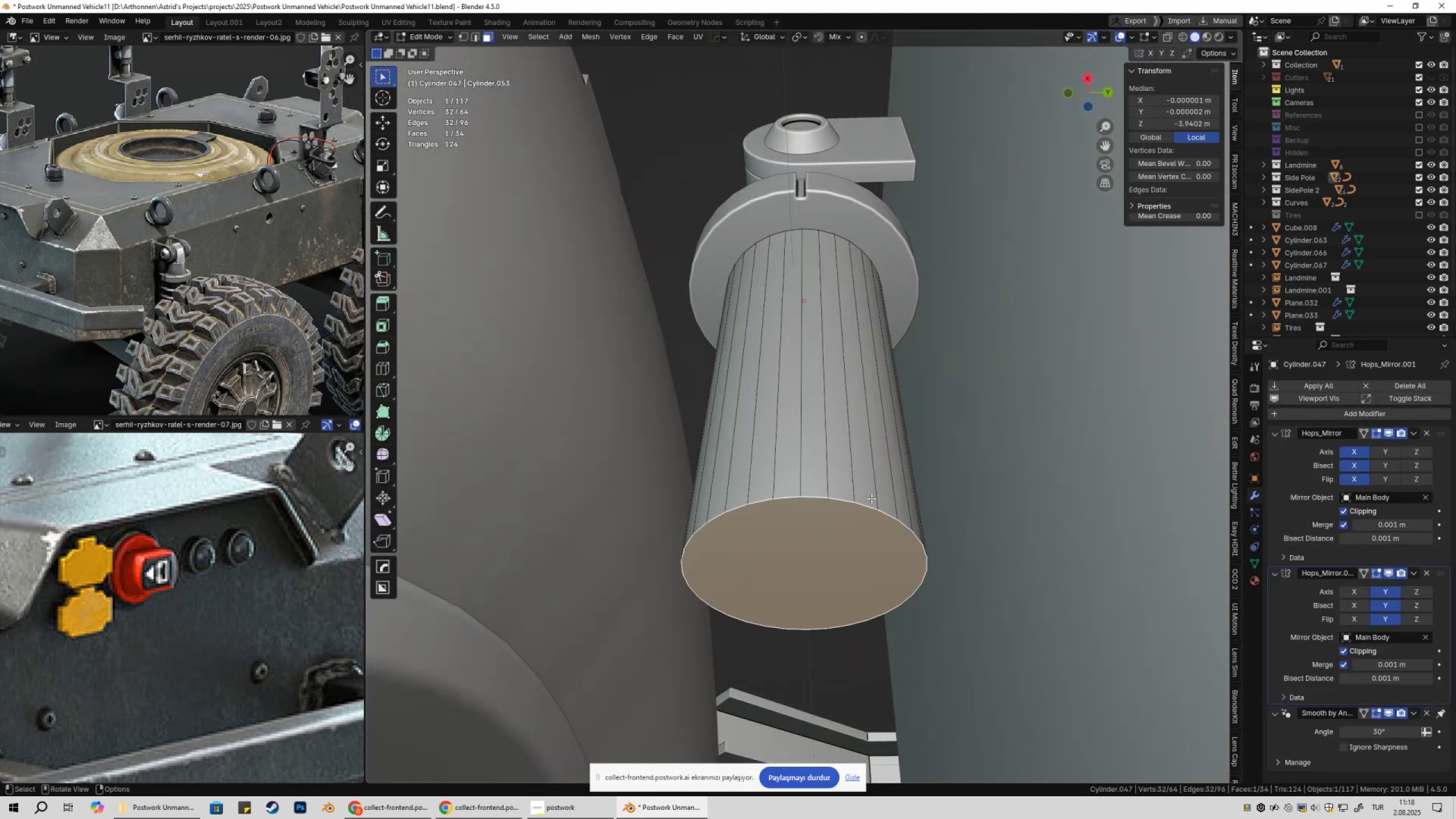 
key(Shift+S)
 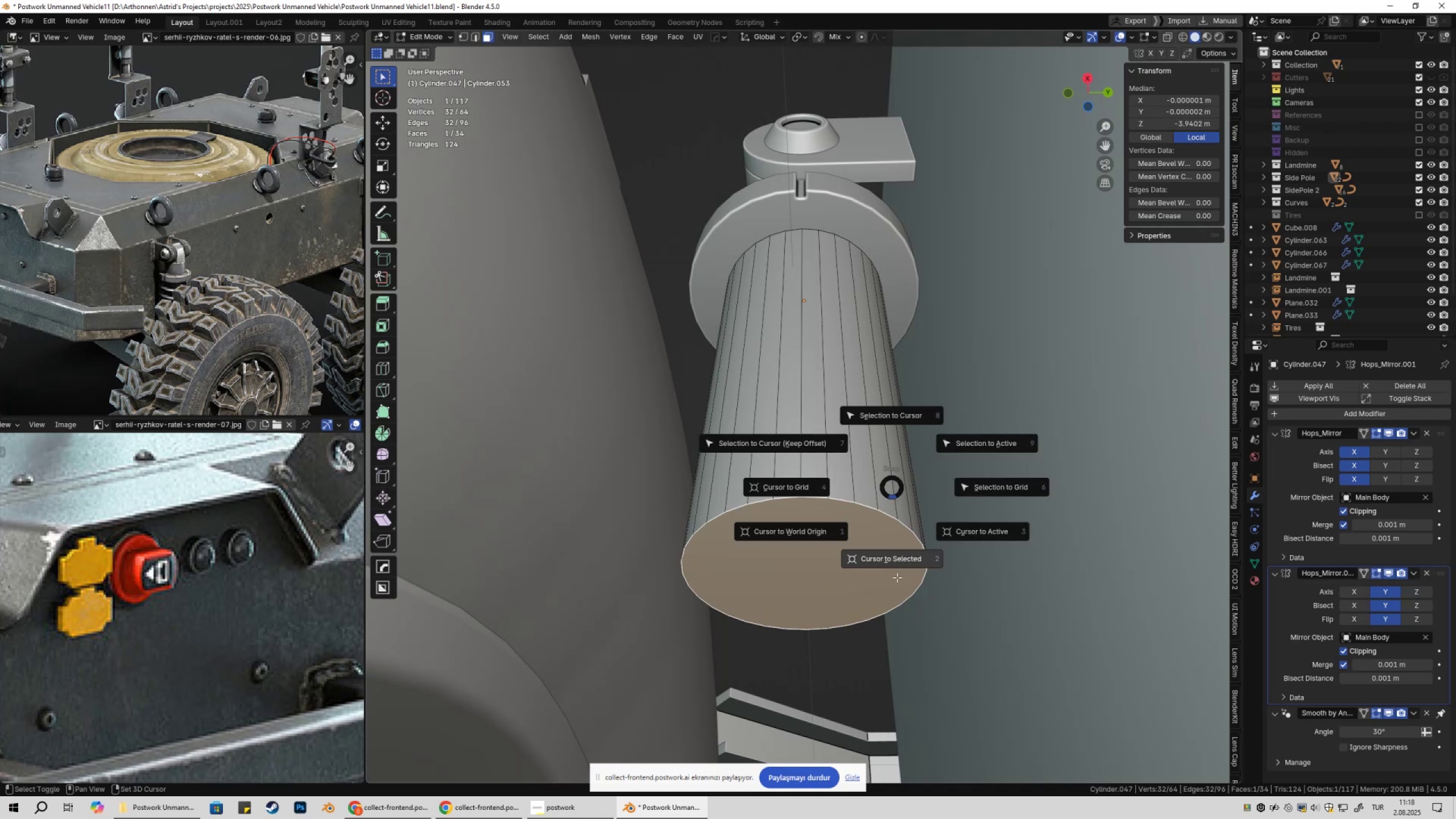 
key(Tab)
 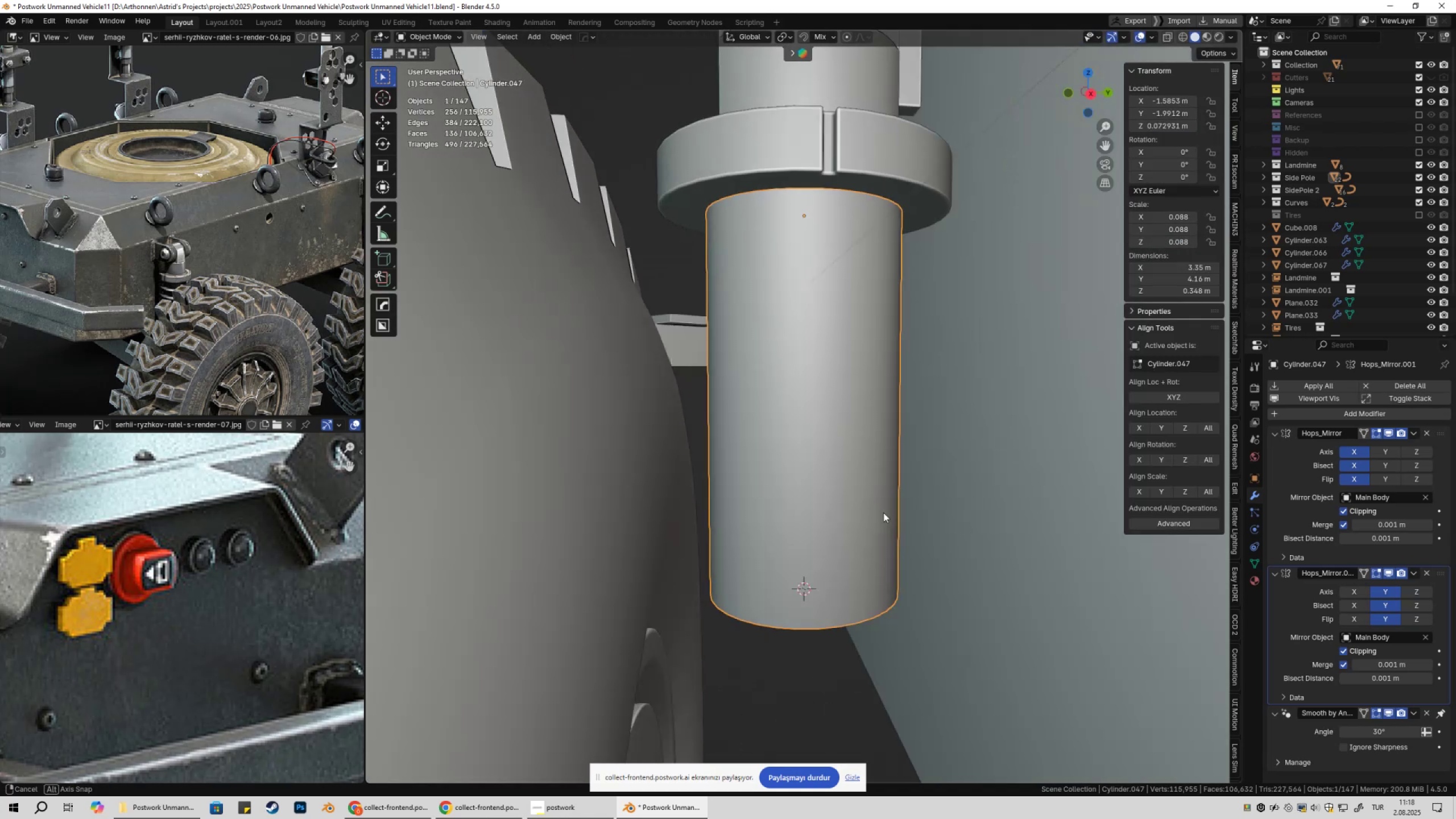 
scroll: coordinate [882, 466], scroll_direction: down, amount: 6.0
 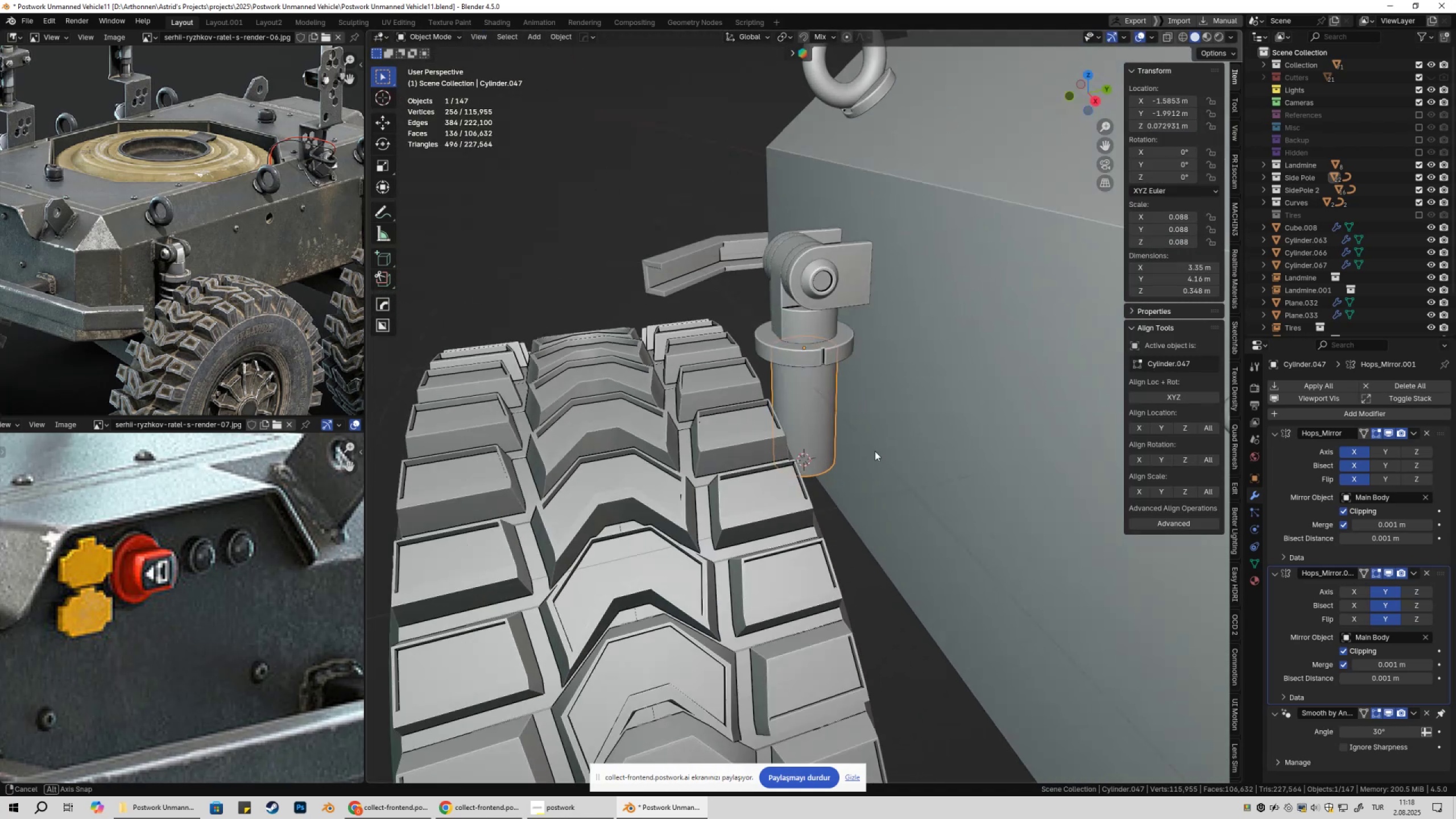 
key(Shift+ShiftLeft)
 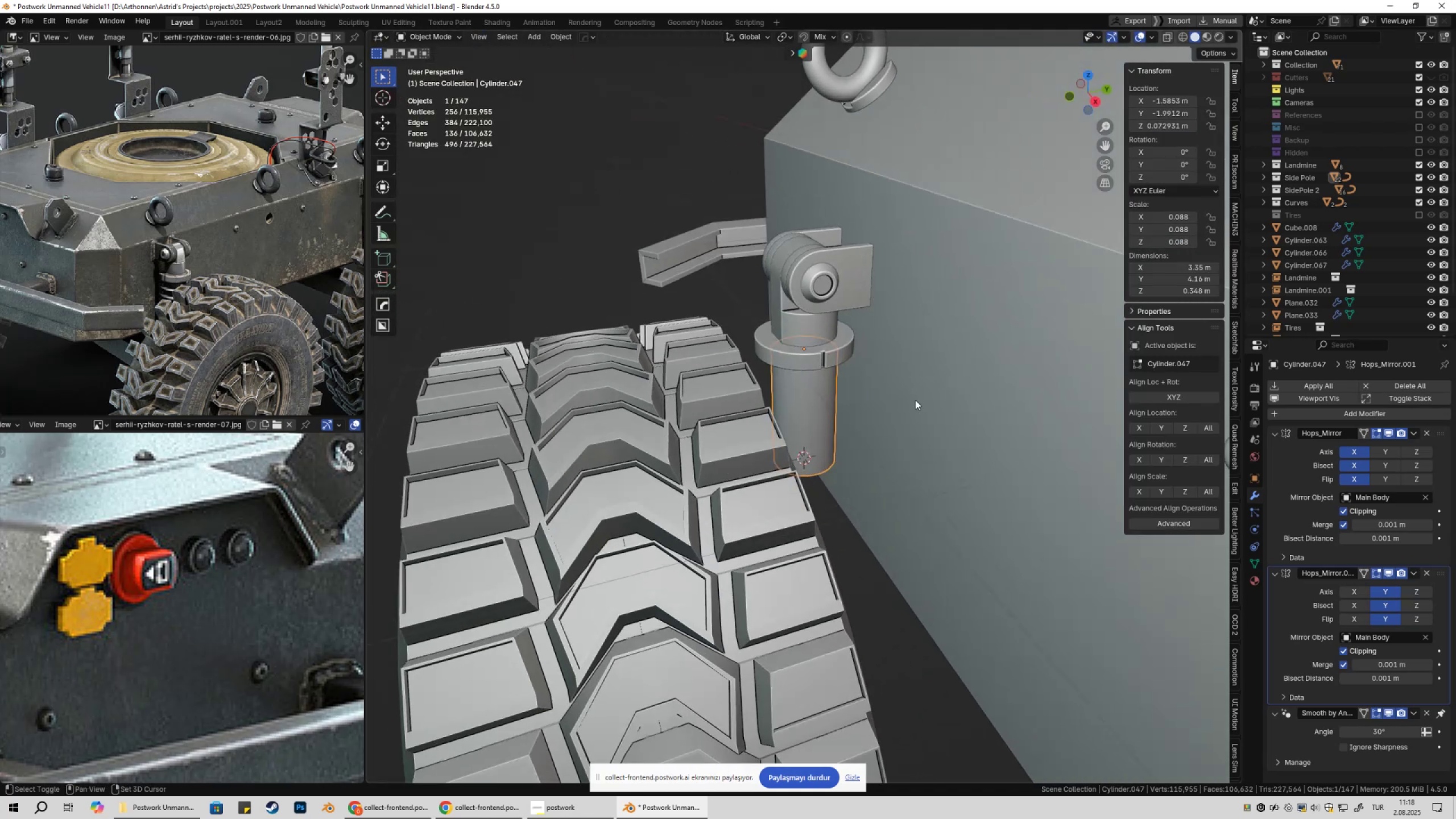 
key(Shift+A)
 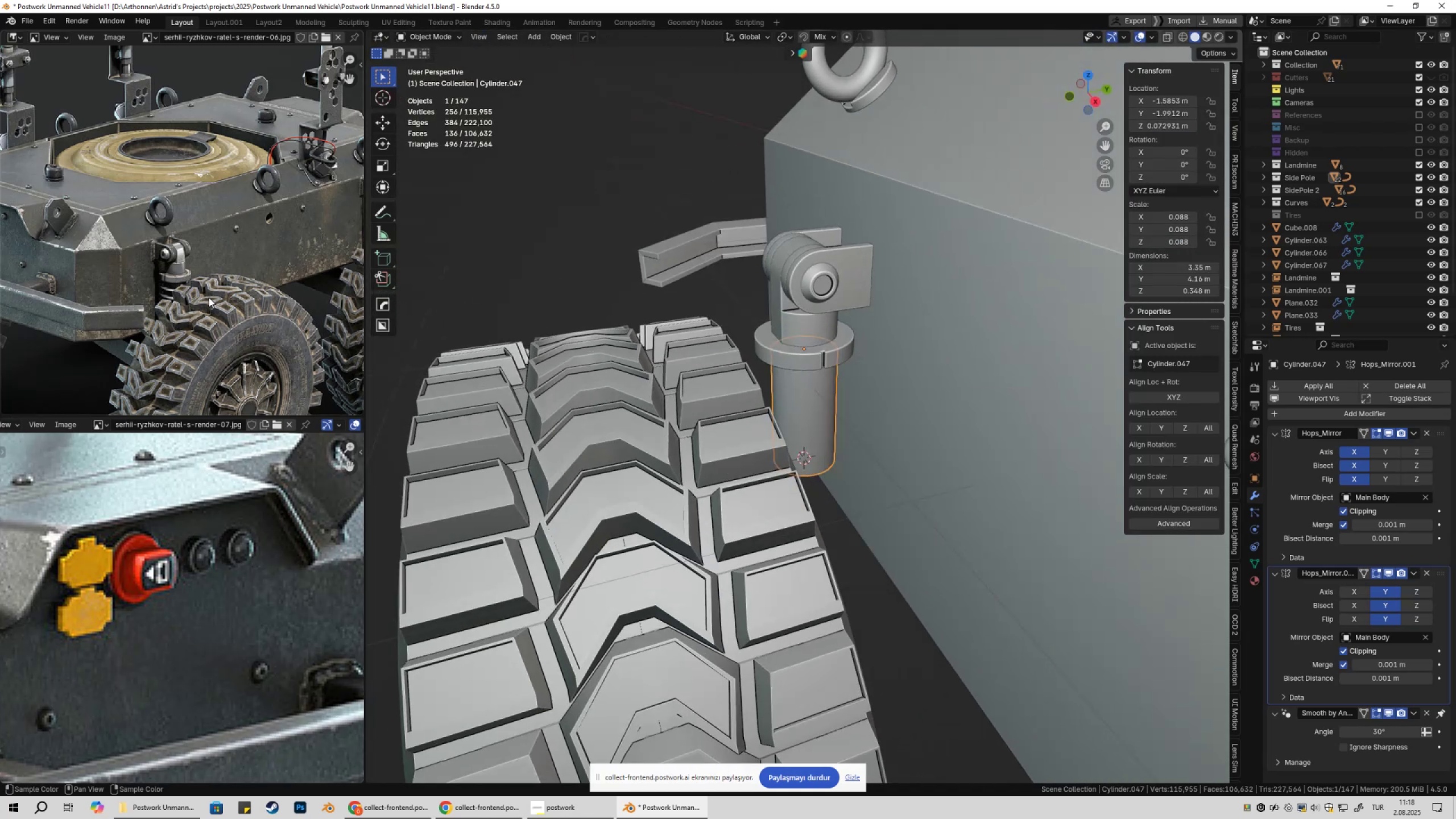 
scroll: coordinate [209, 294], scroll_direction: up, amount: 5.0
 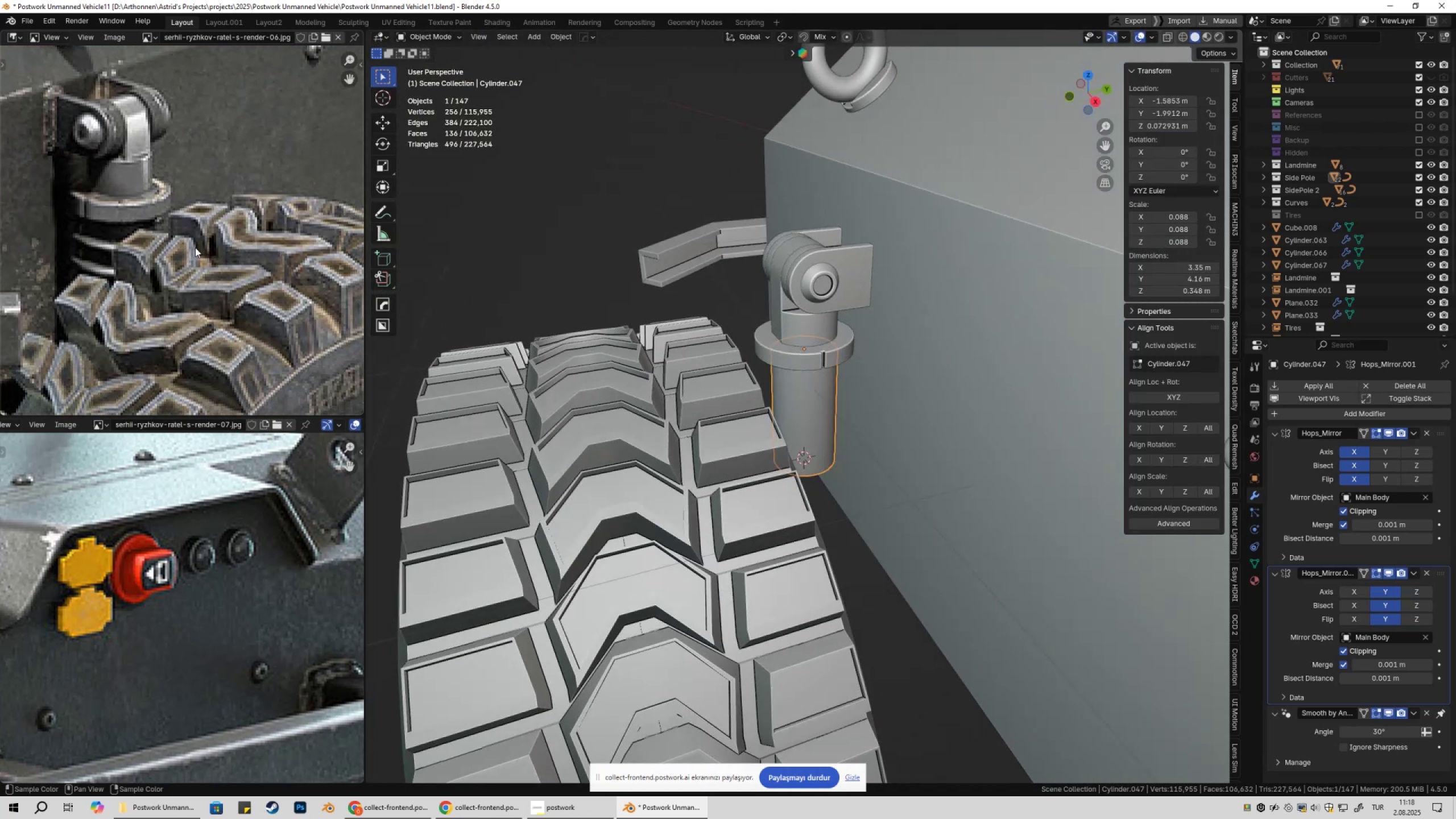 
key(Shift+ShiftLeft)
 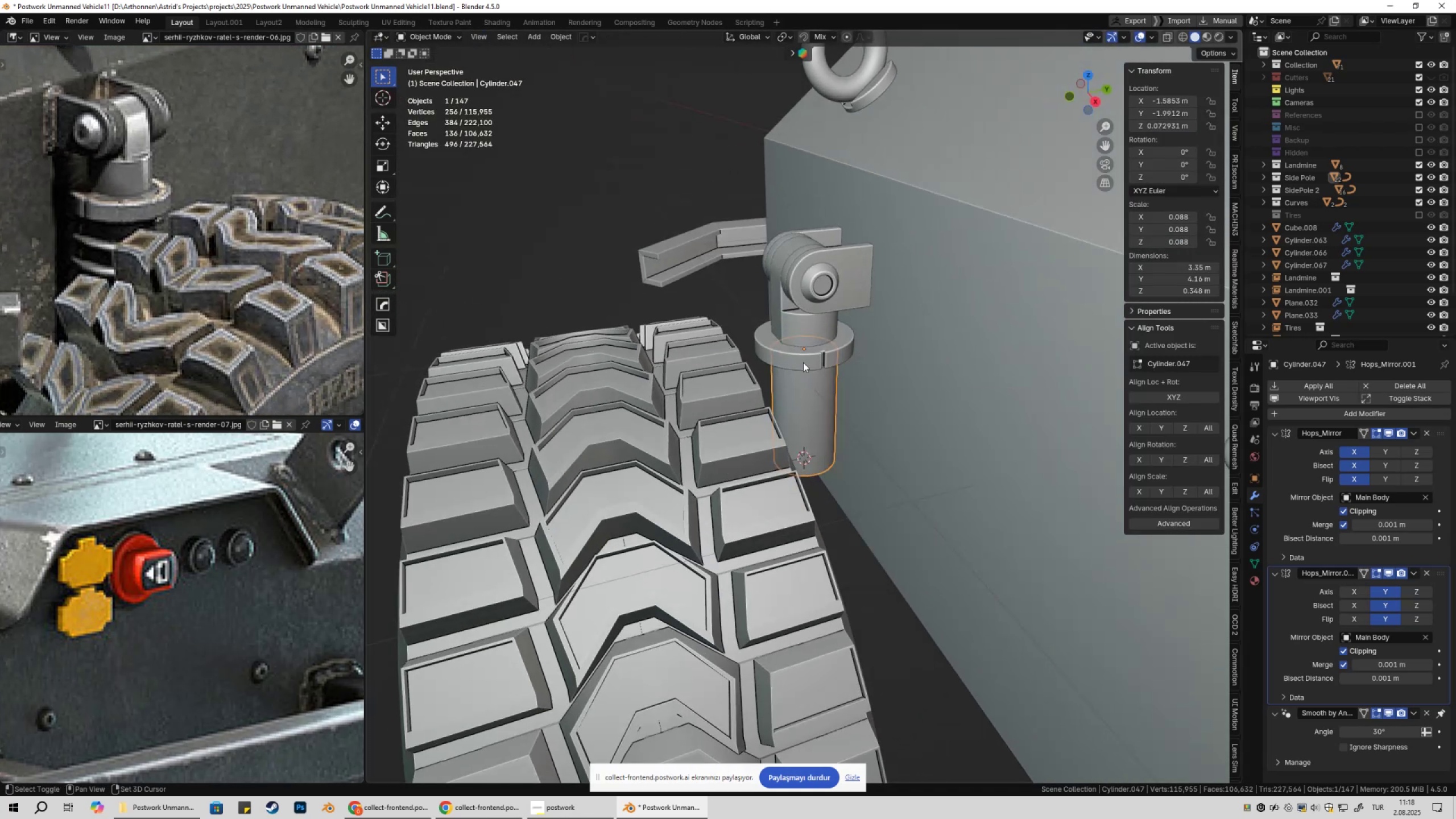 
key(Shift+A)
 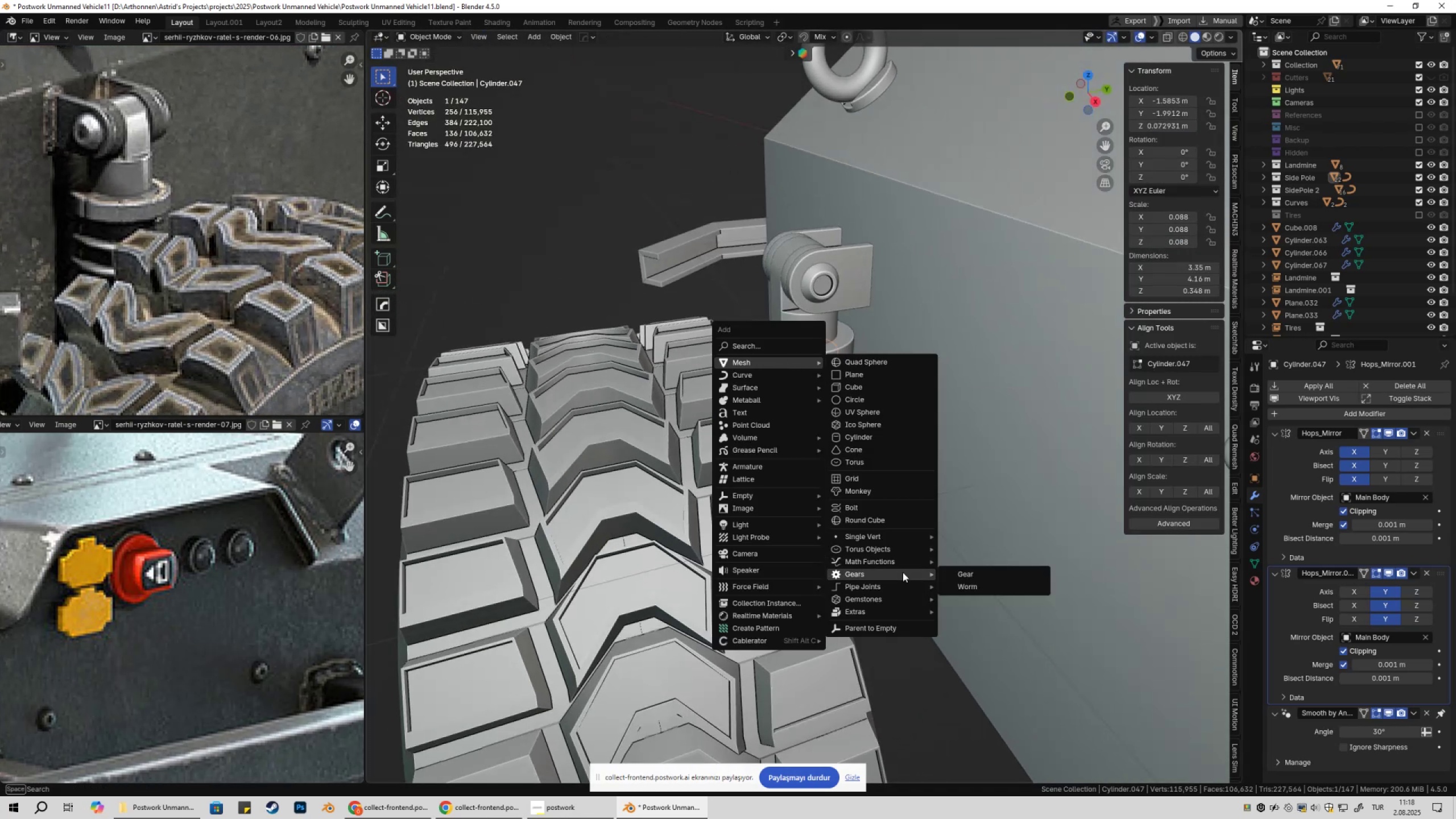 
left_click([989, 589])
 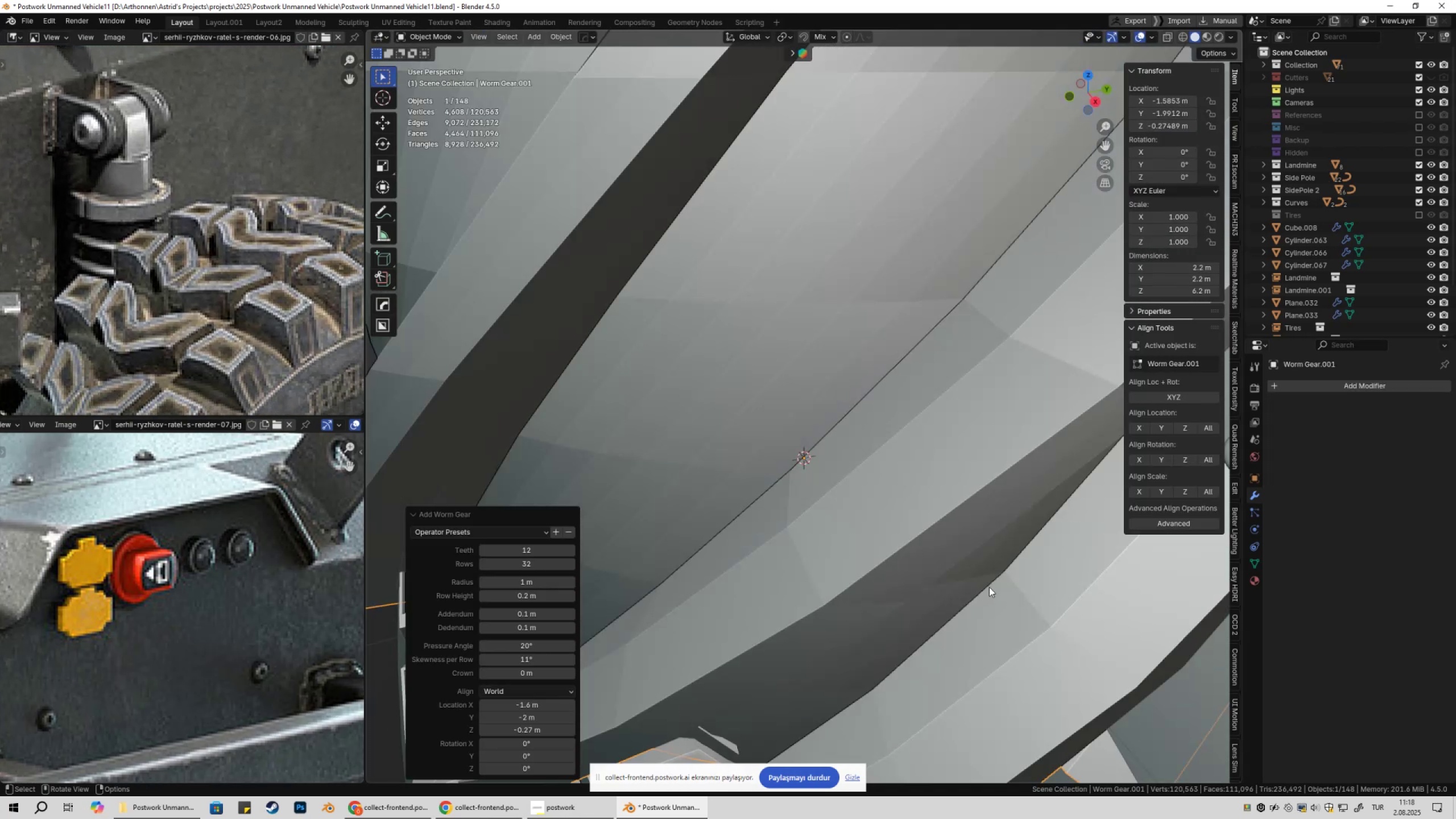 
scroll: coordinate [948, 505], scroll_direction: down, amount: 9.0
 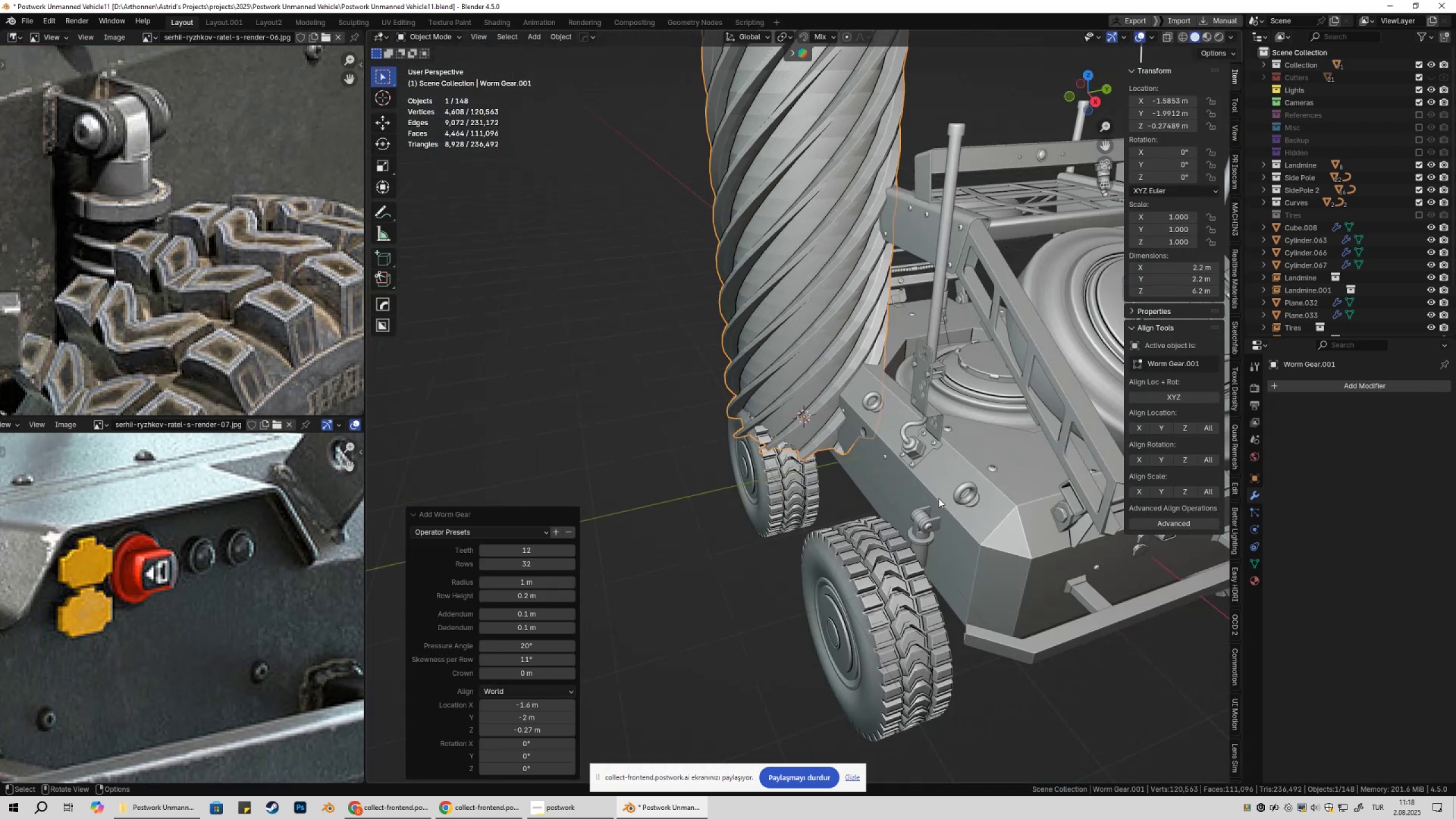 
hold_key(key=ShiftLeft, duration=0.4)
 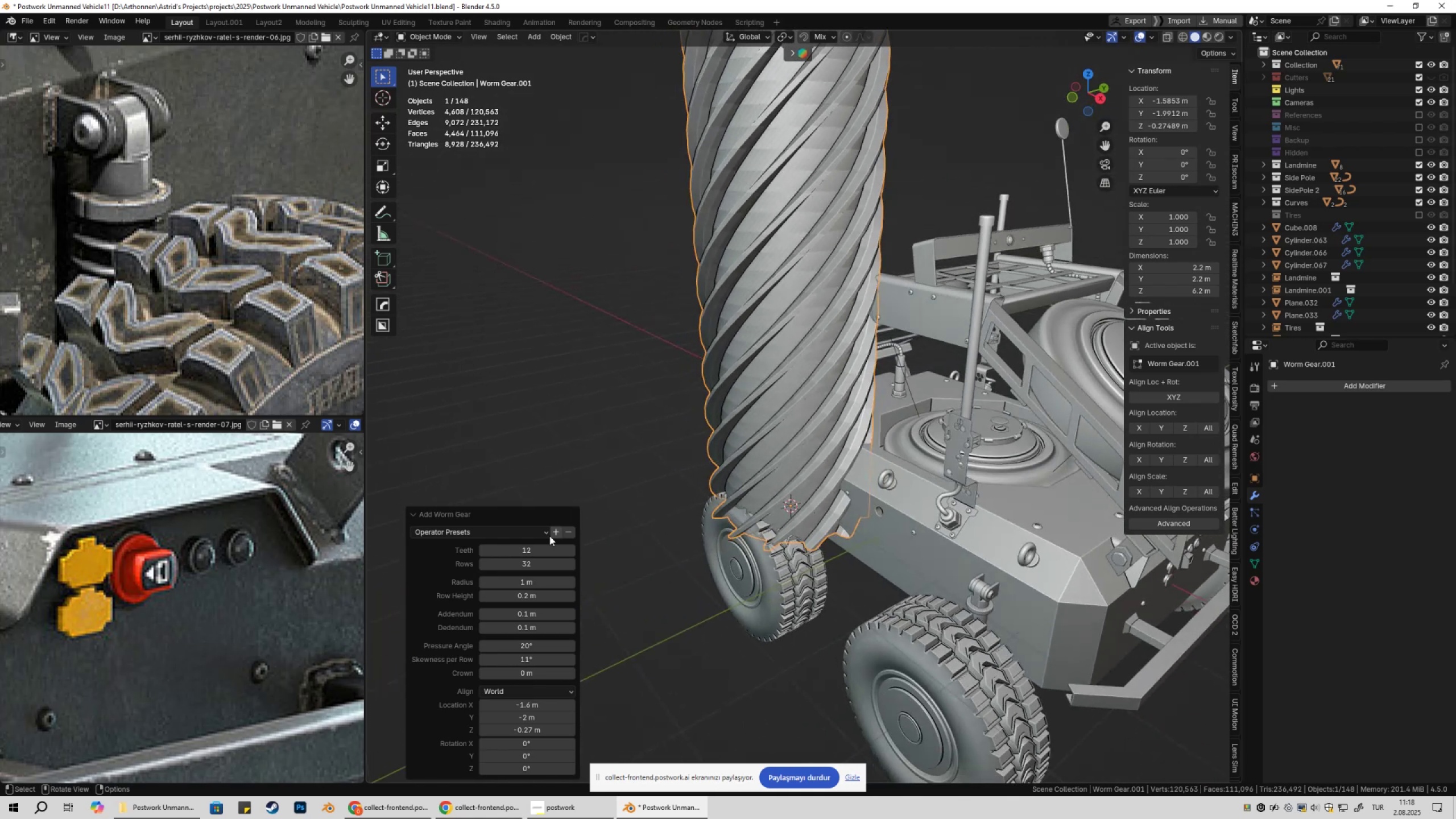 
left_click_drag(start_coordinate=[532, 551], to_coordinate=[535, 555])
 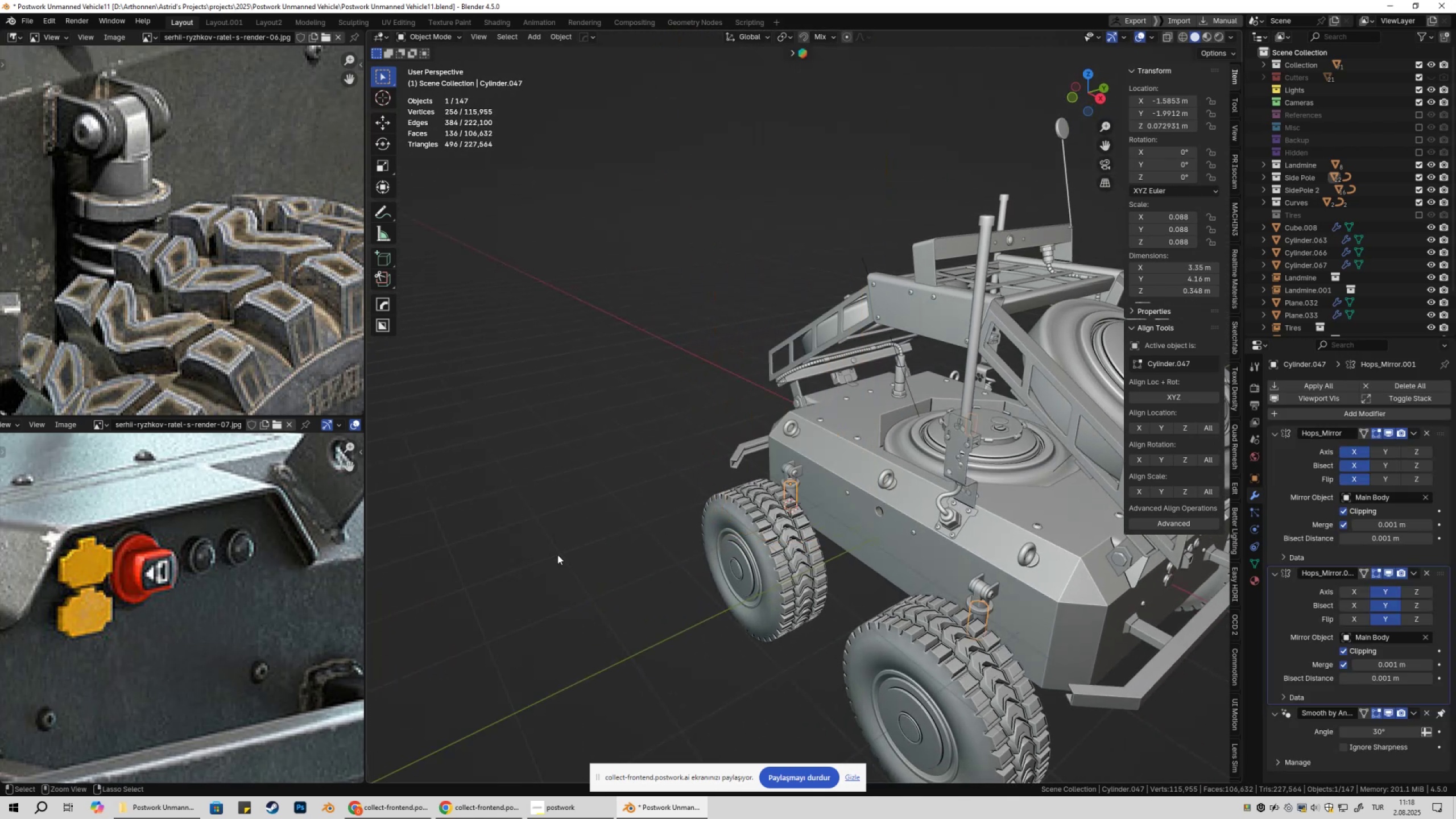 
hold_key(key=ShiftLeft, duration=1.53)
 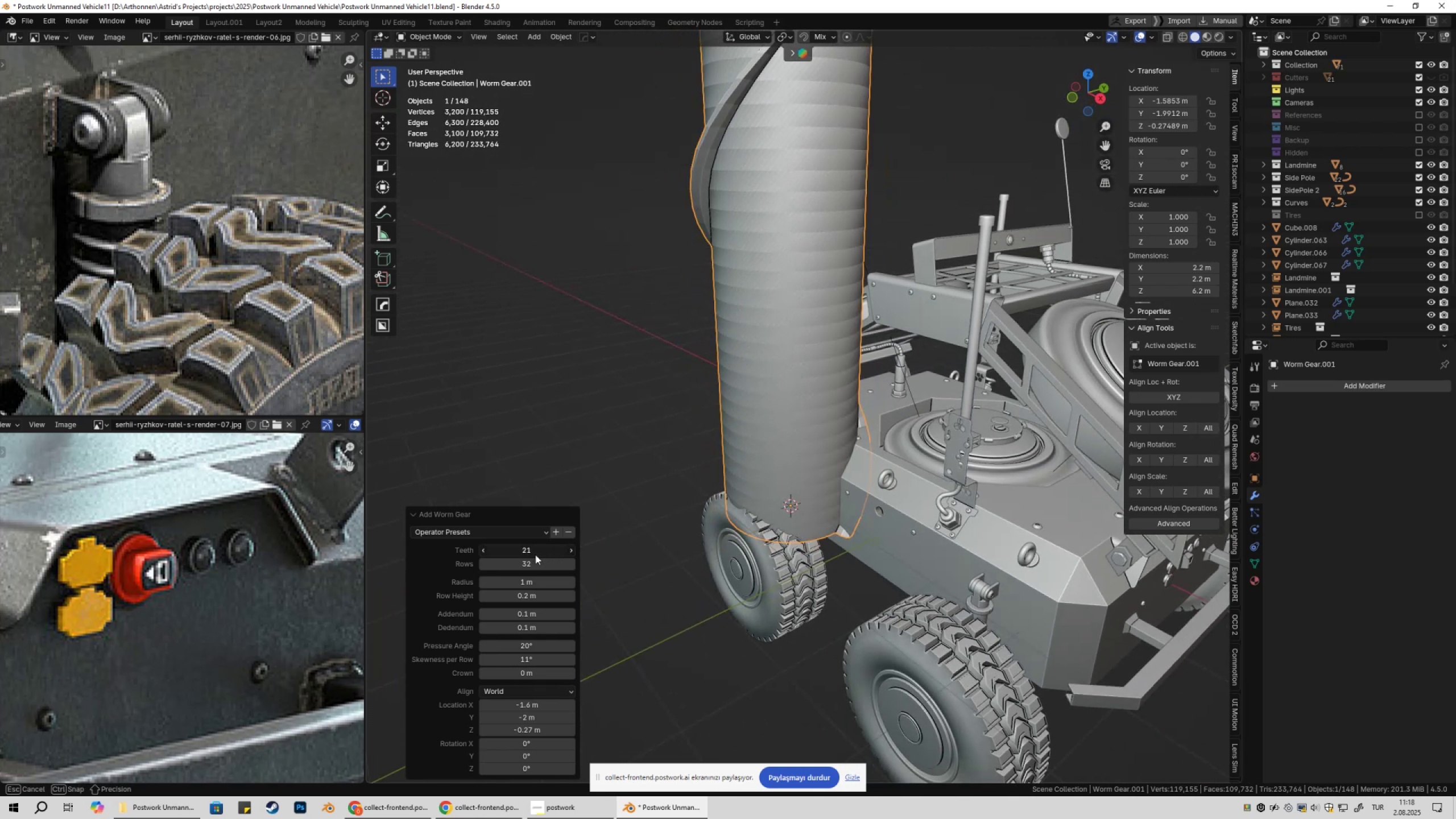 
hold_key(key=ShiftLeft, duration=1.01)
 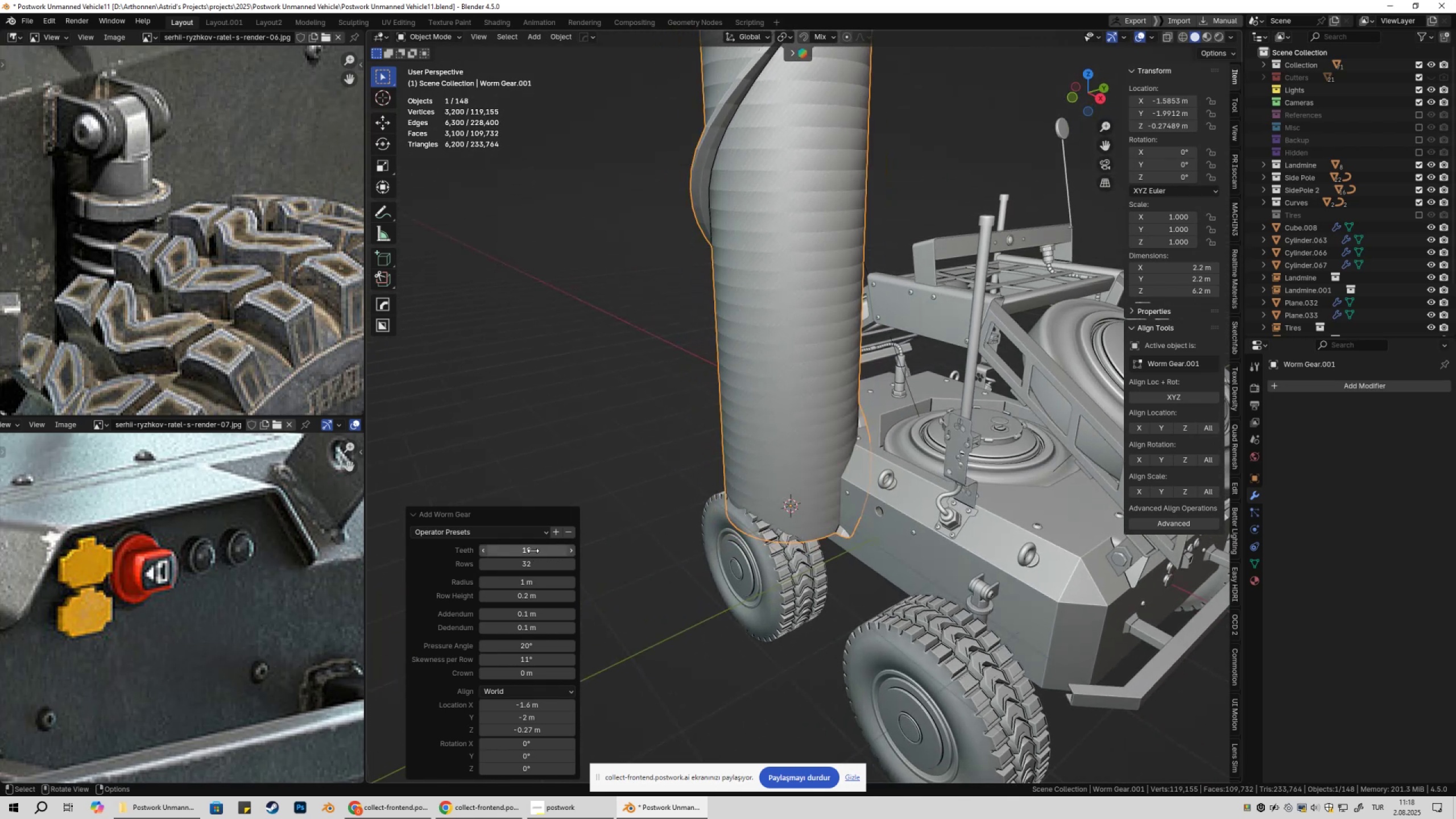 
key(Control+ControlLeft)
 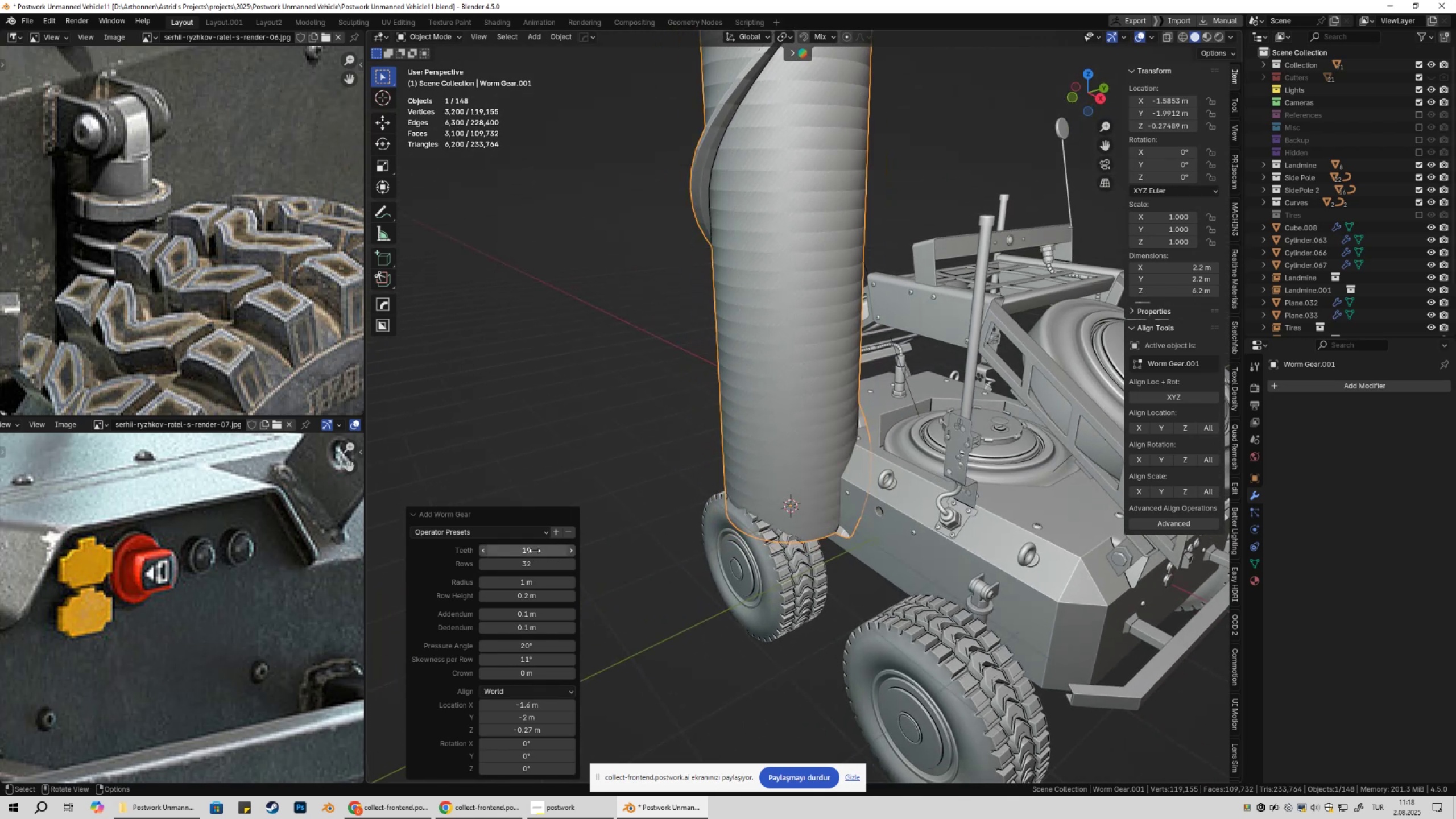 
key(Control+Z)
 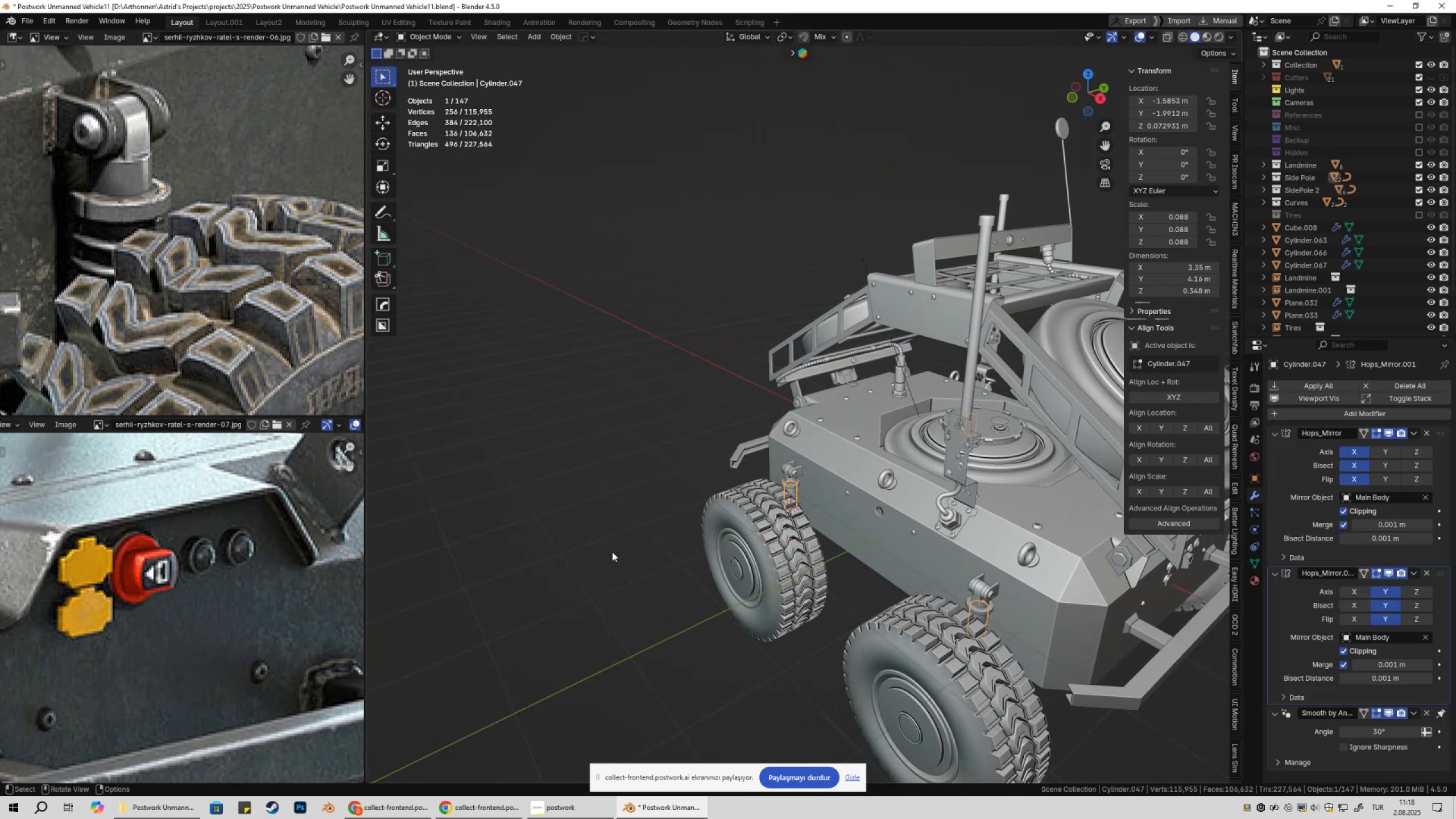 
key(Control+ControlLeft)
 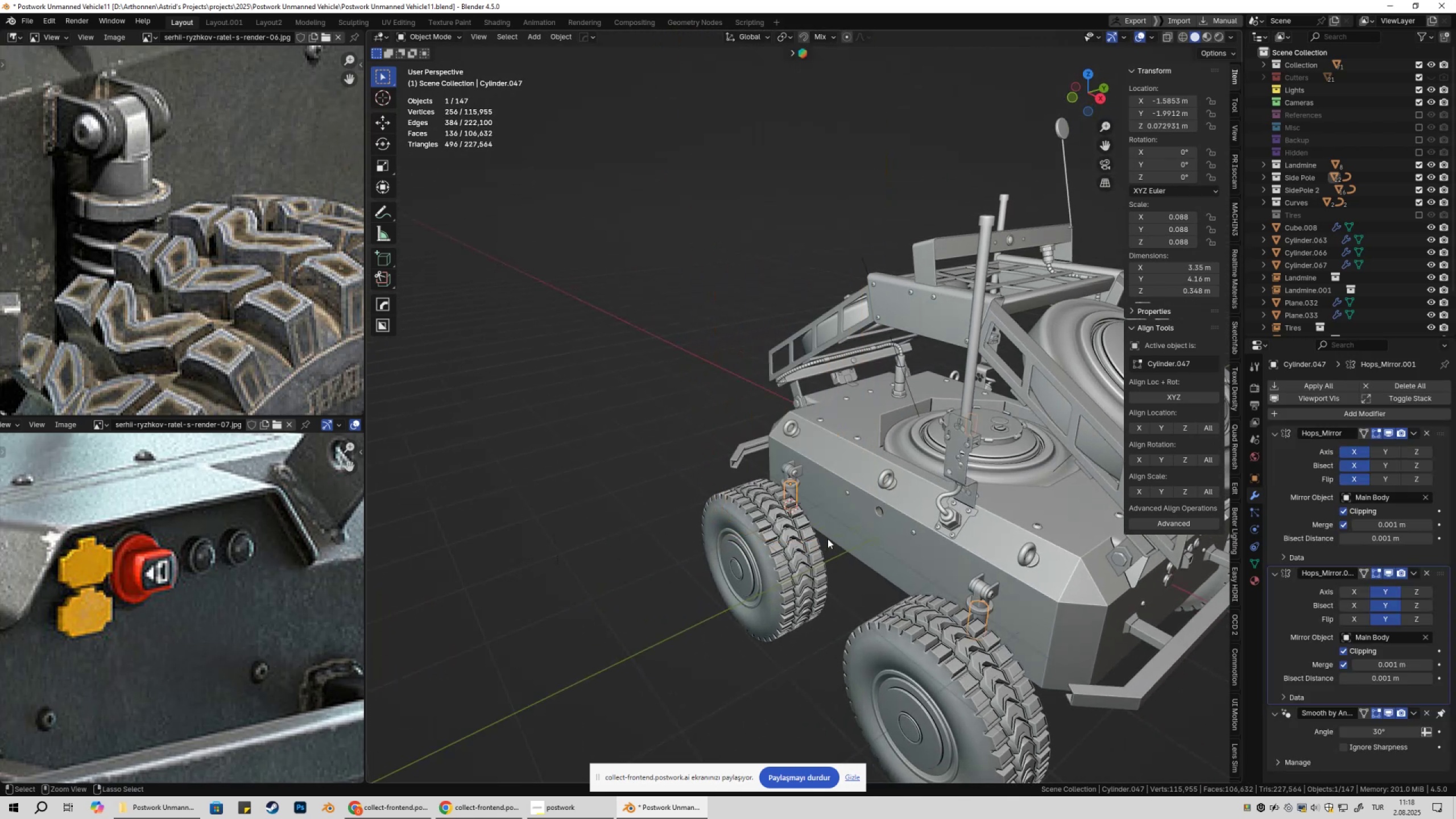 
key(Control+Z)
 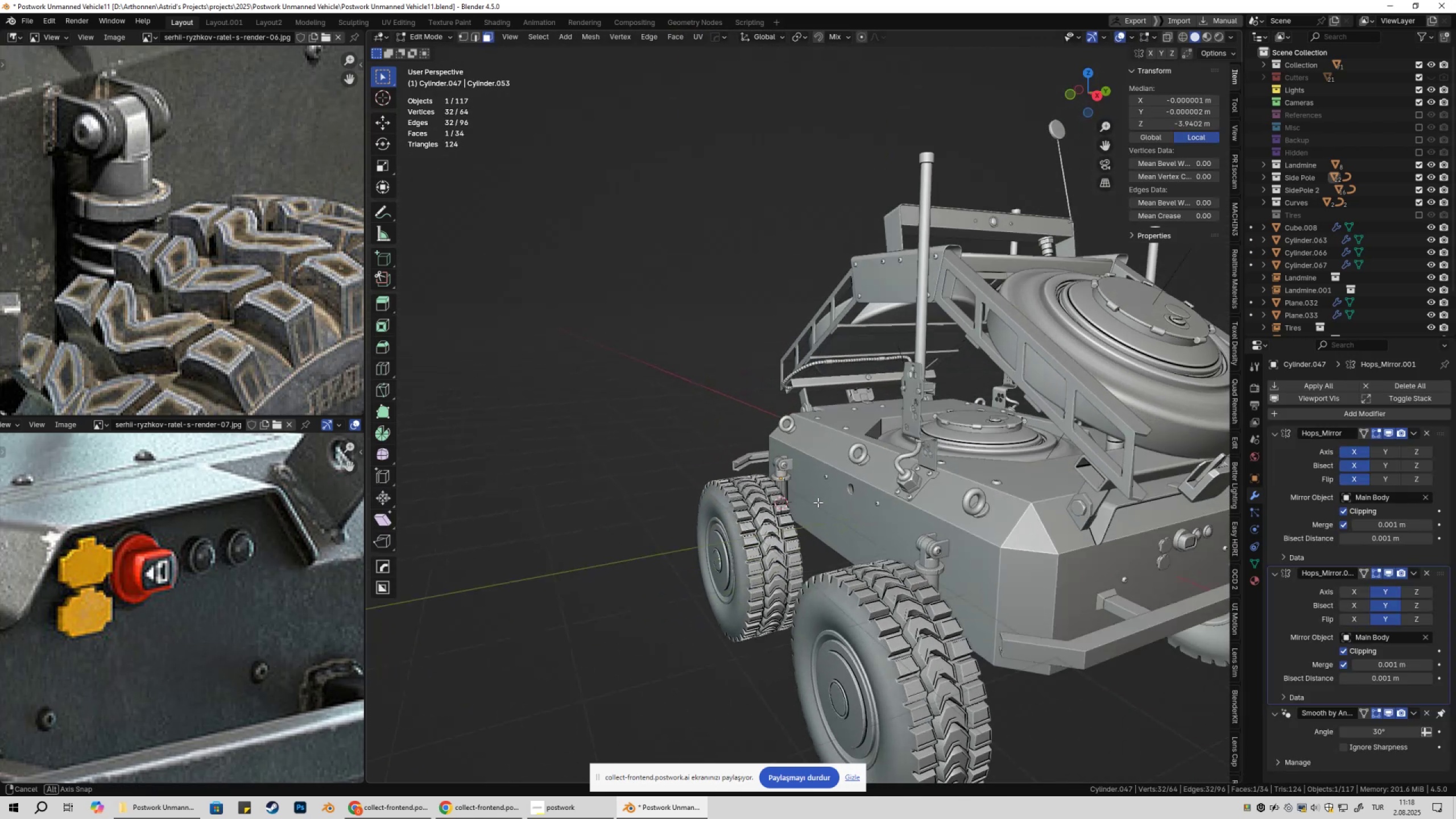 
scroll: coordinate [806, 518], scroll_direction: up, amount: 6.0
 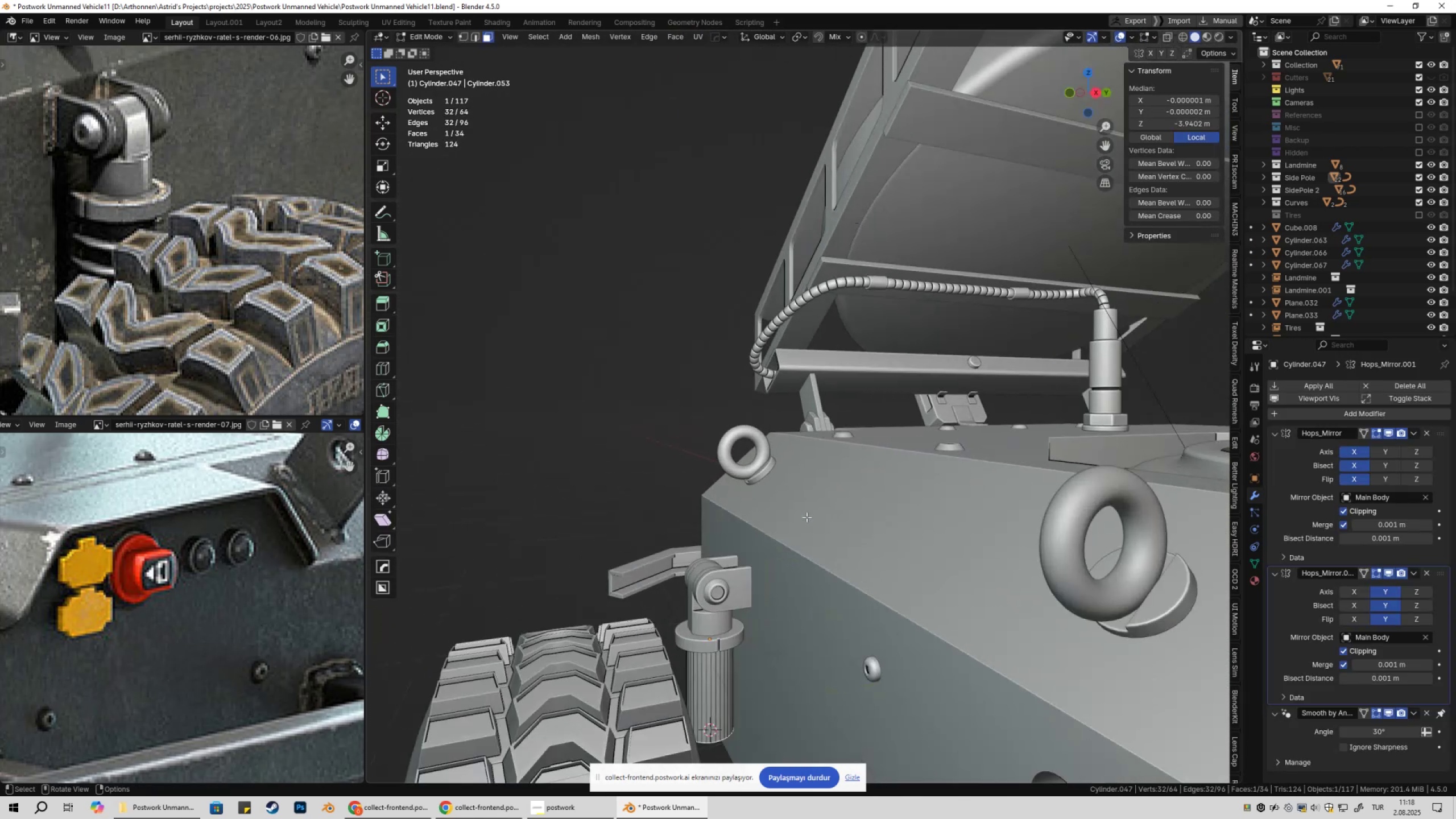 
key(Tab)
 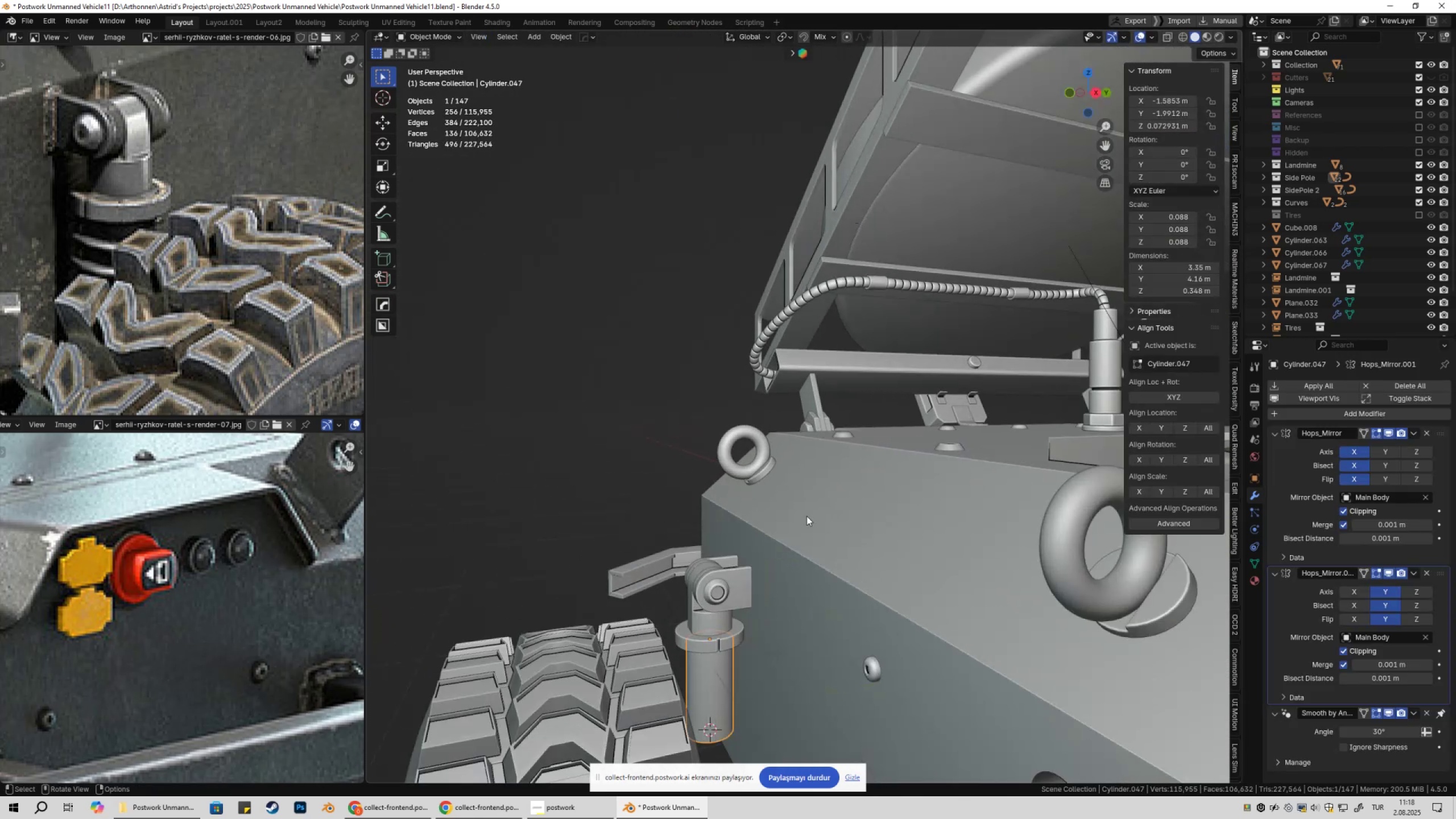 
key(Shift+ShiftLeft)
 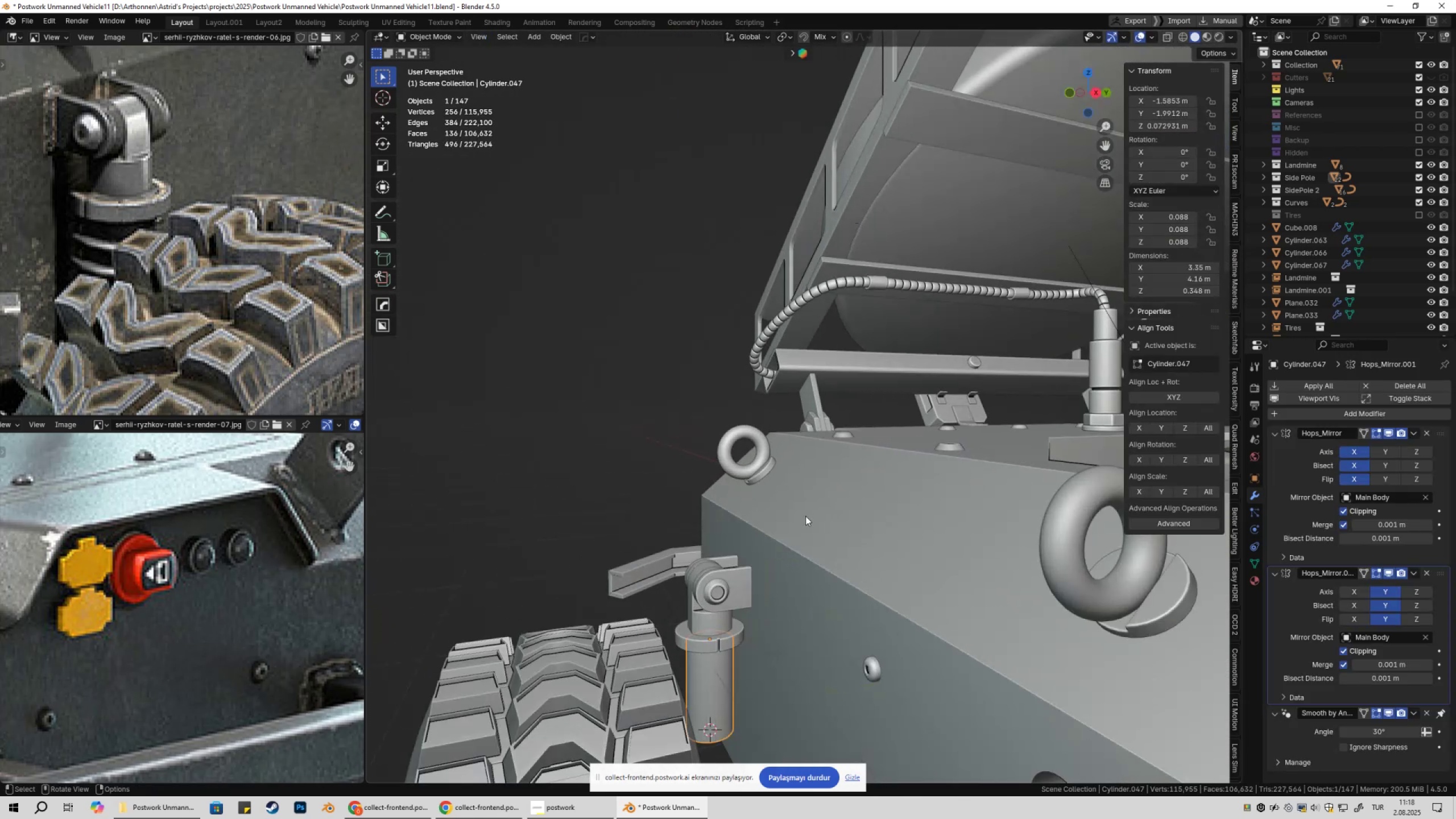 
key(Shift+A)
 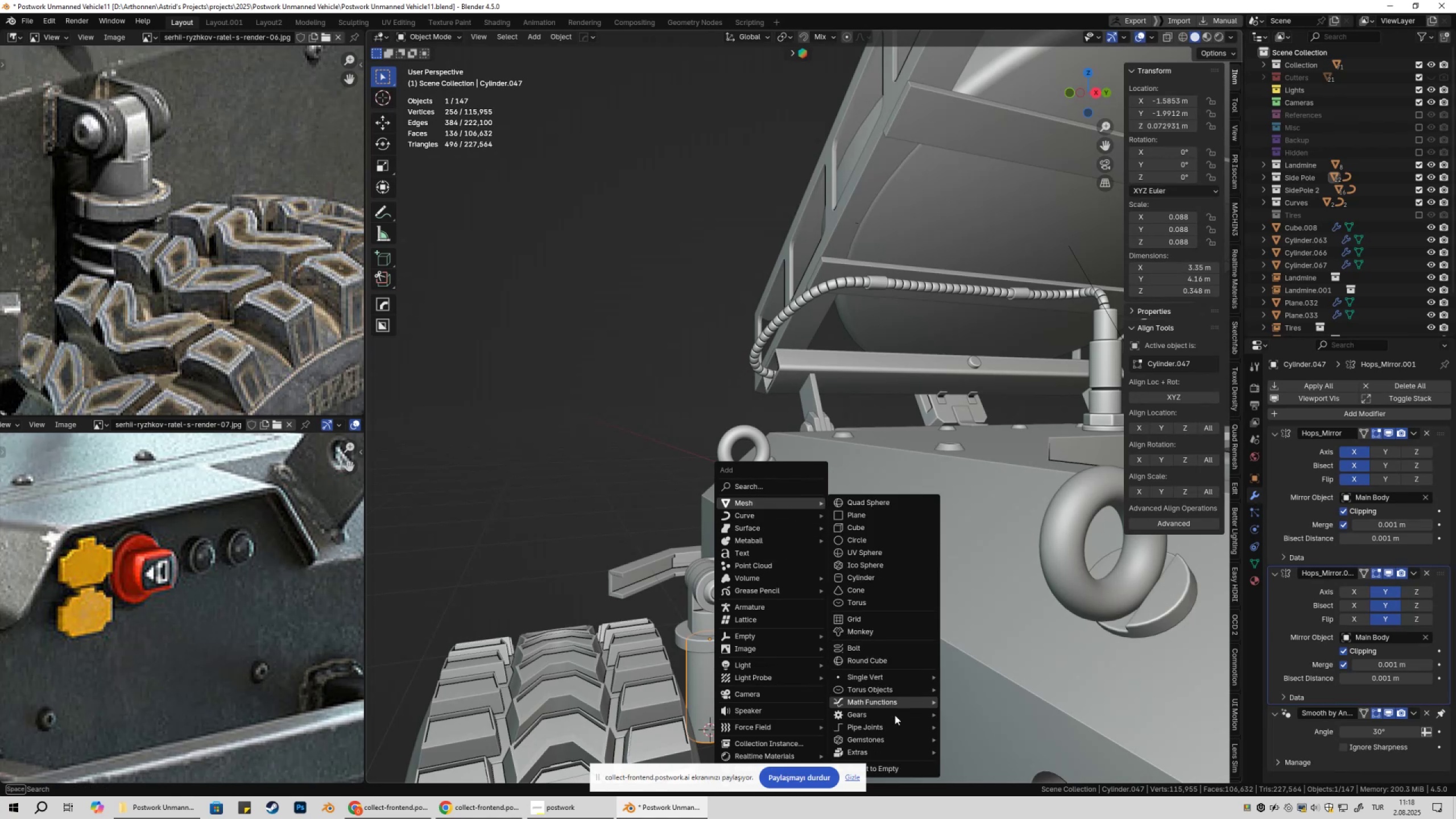 
left_click([967, 722])
 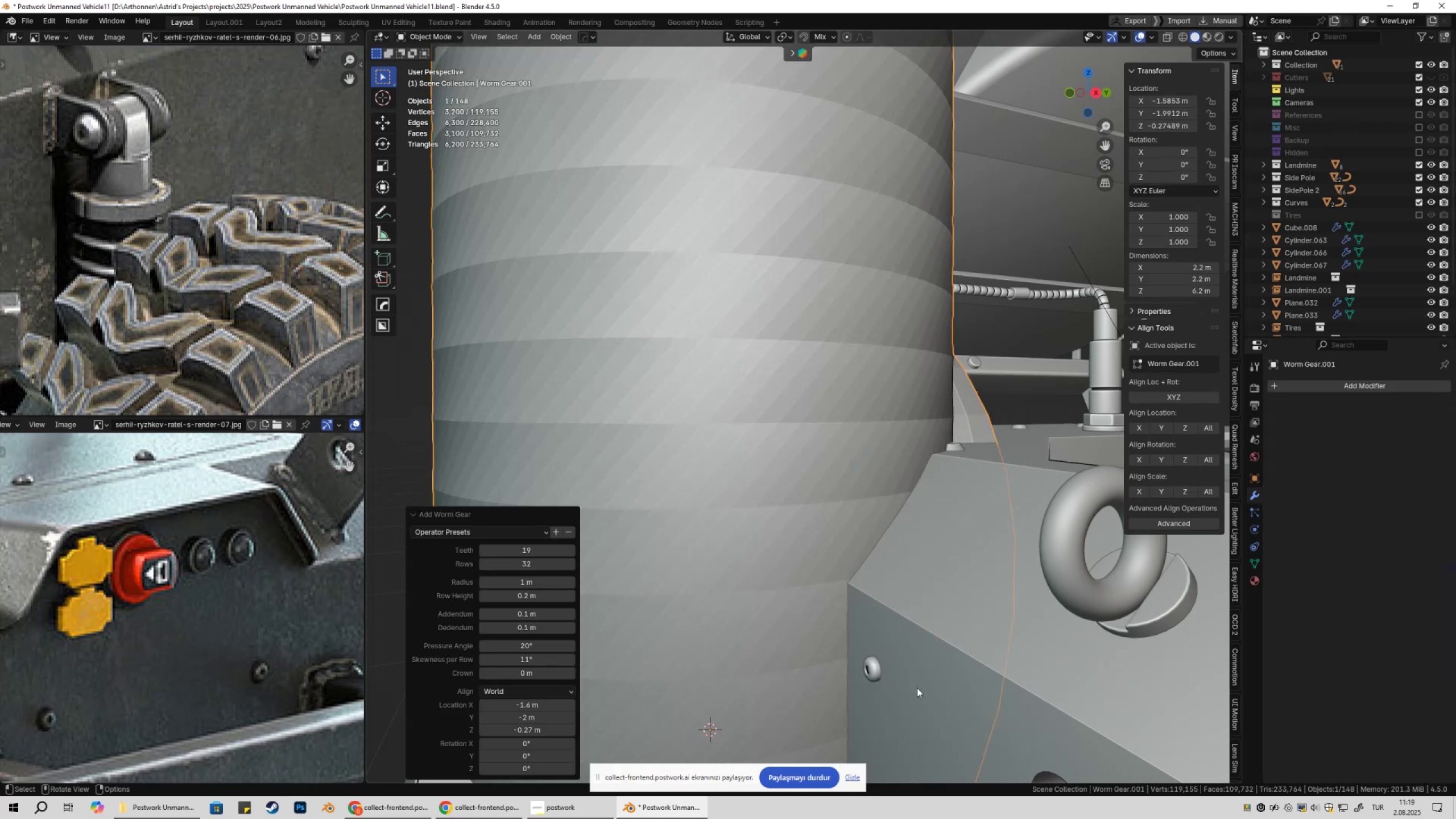 
scroll: coordinate [787, 535], scroll_direction: down, amount: 8.0
 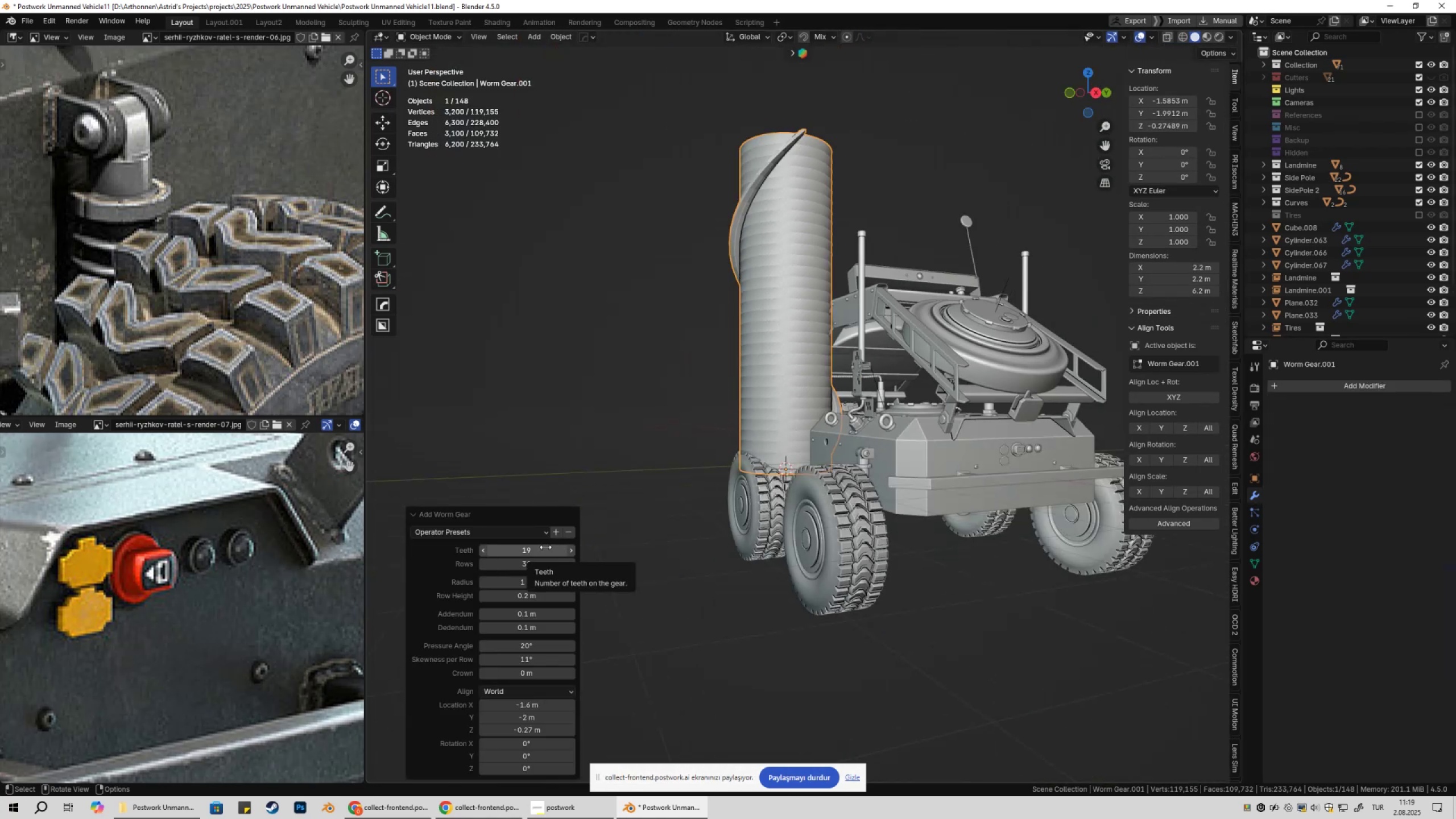 
key(Backspace)
 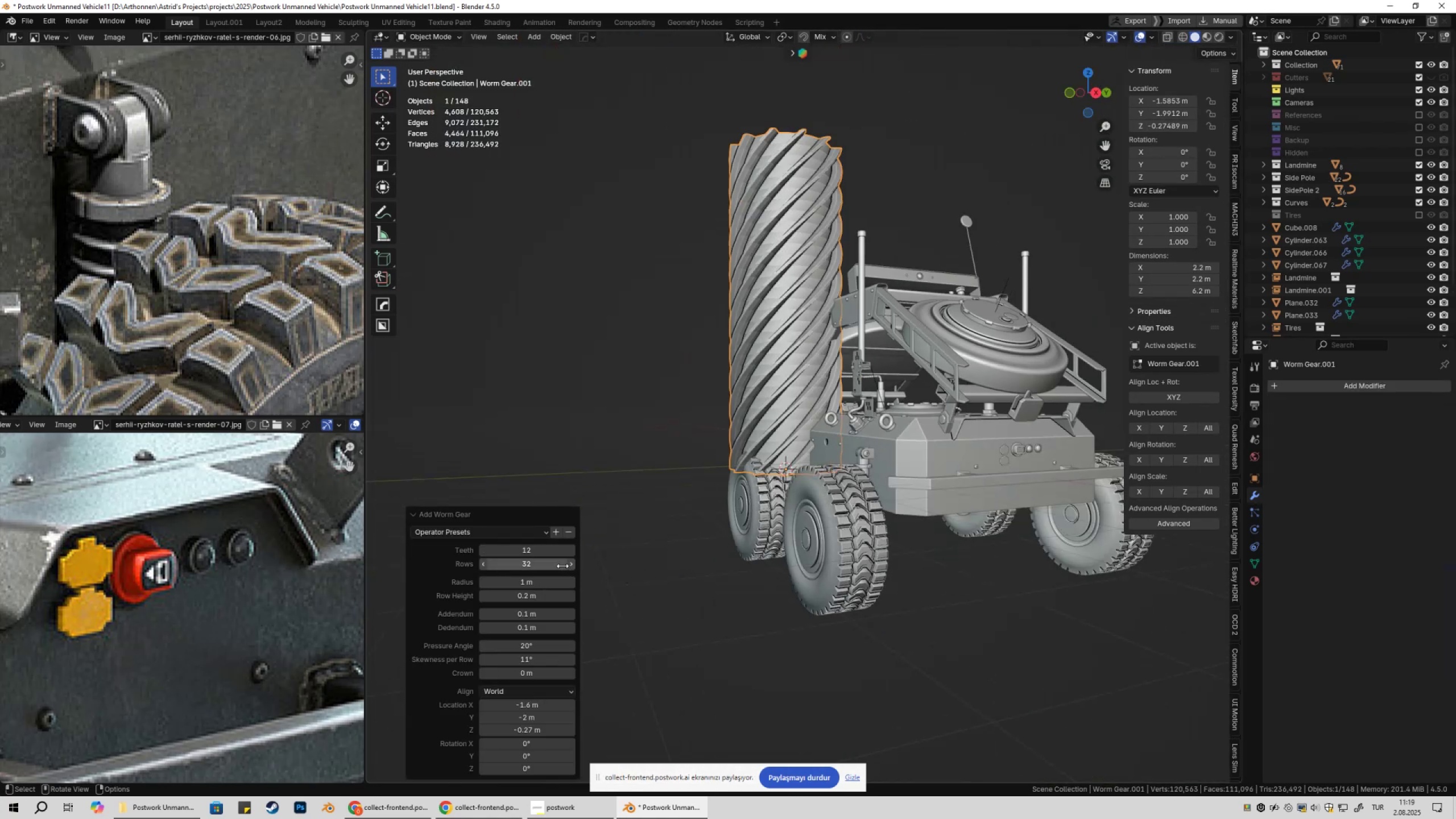 
left_click([572, 565])
 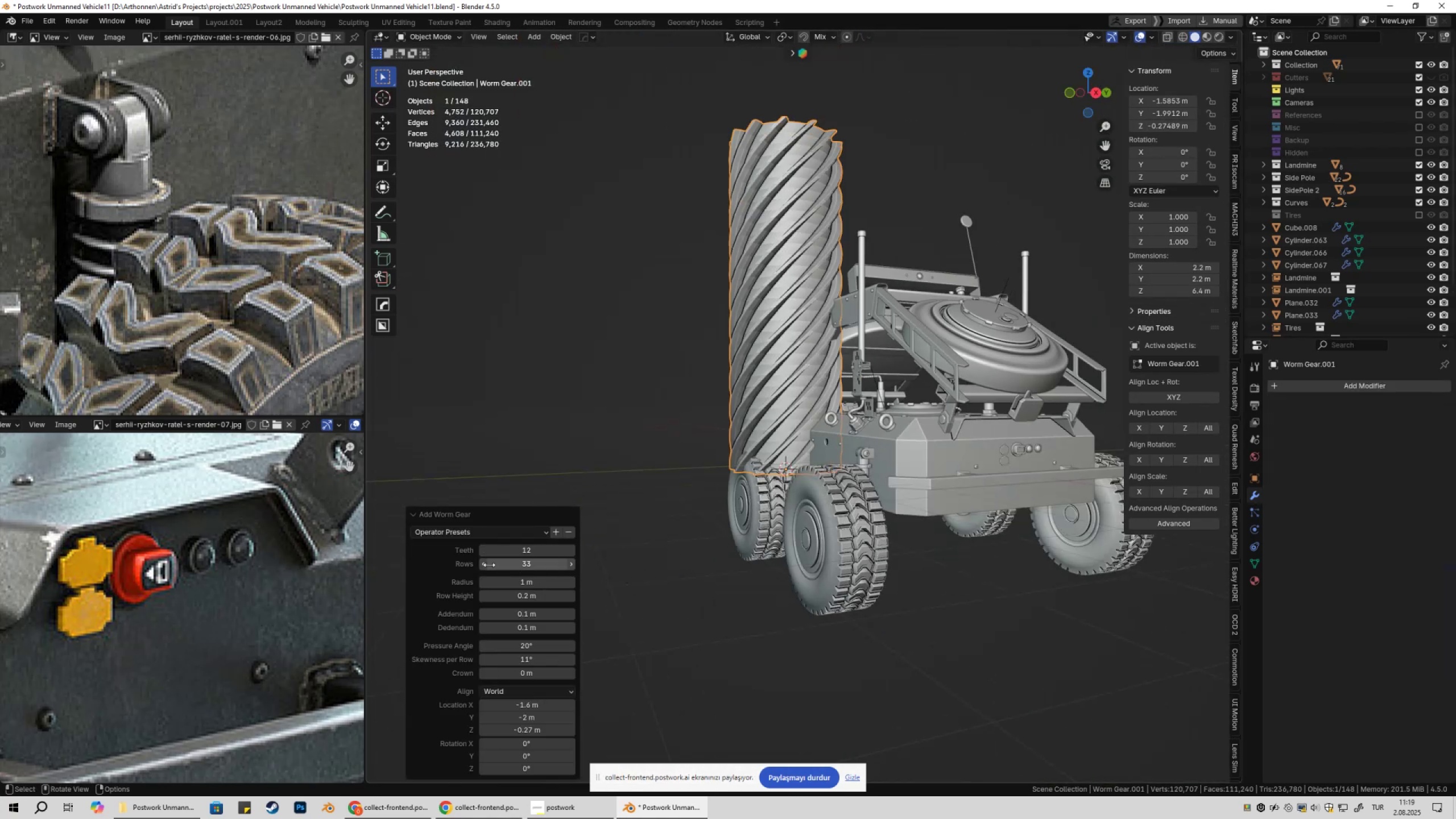 
left_click([483, 564])
 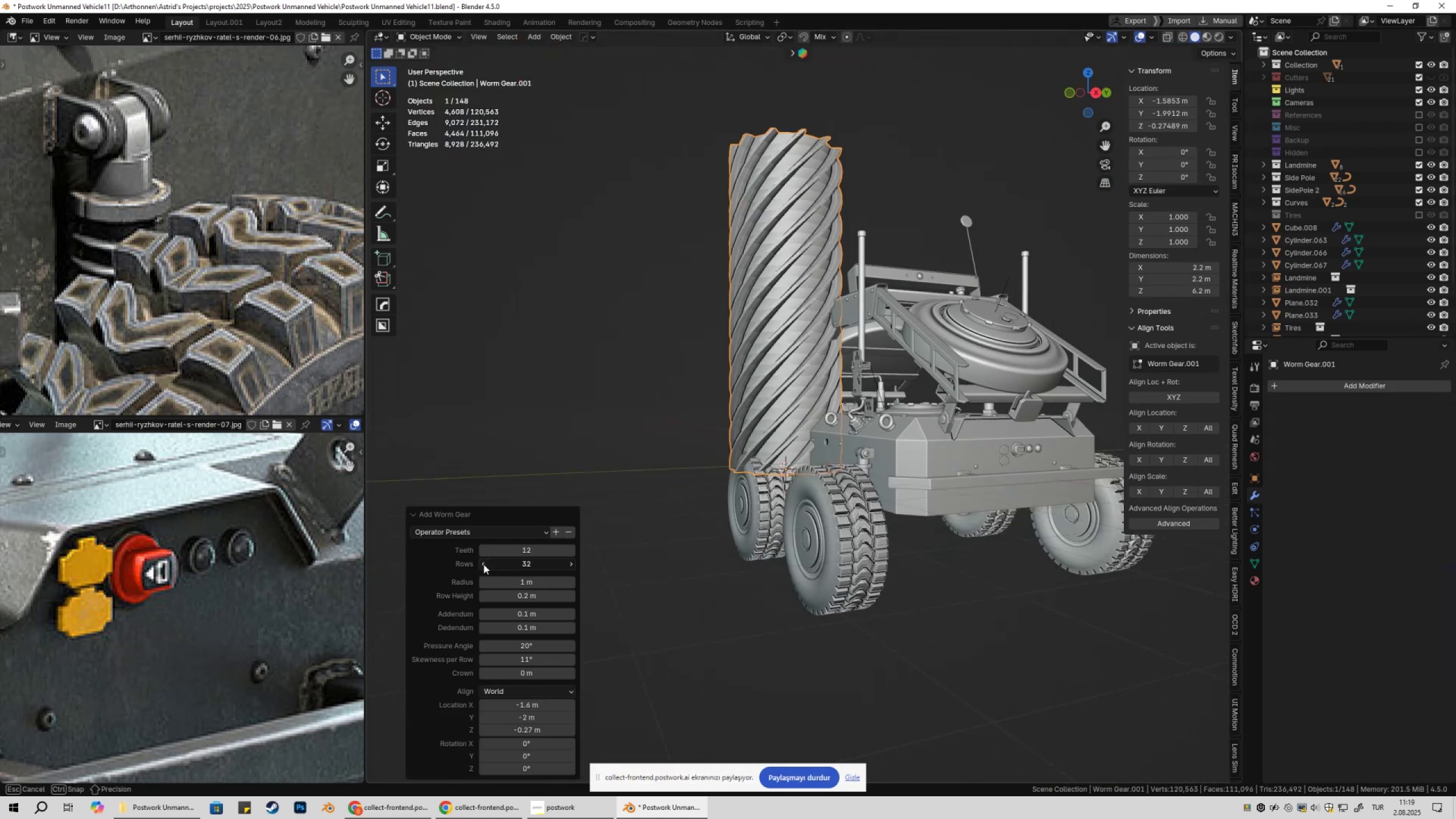 
triple_click([483, 564])
 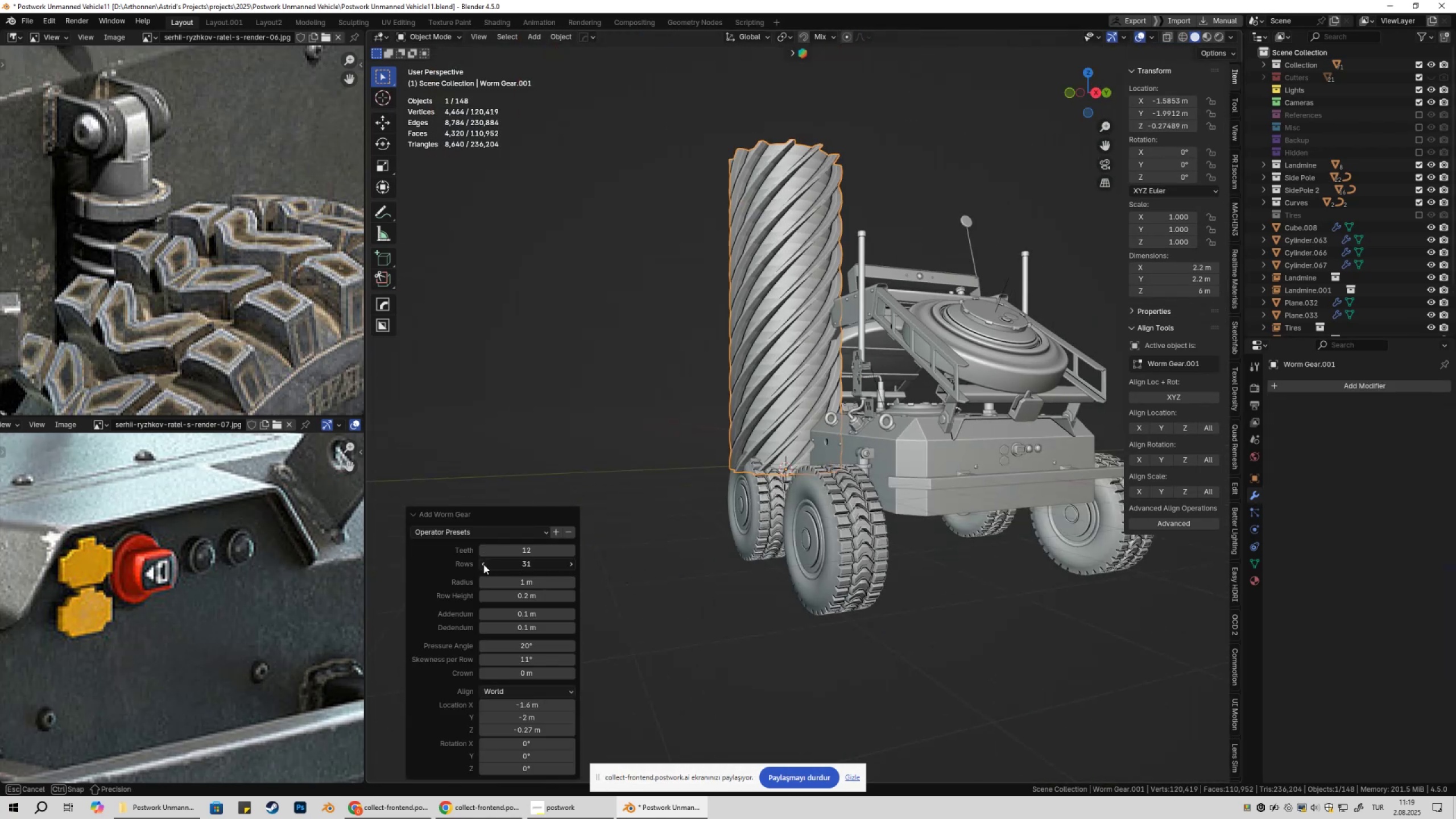 
triple_click([483, 564])
 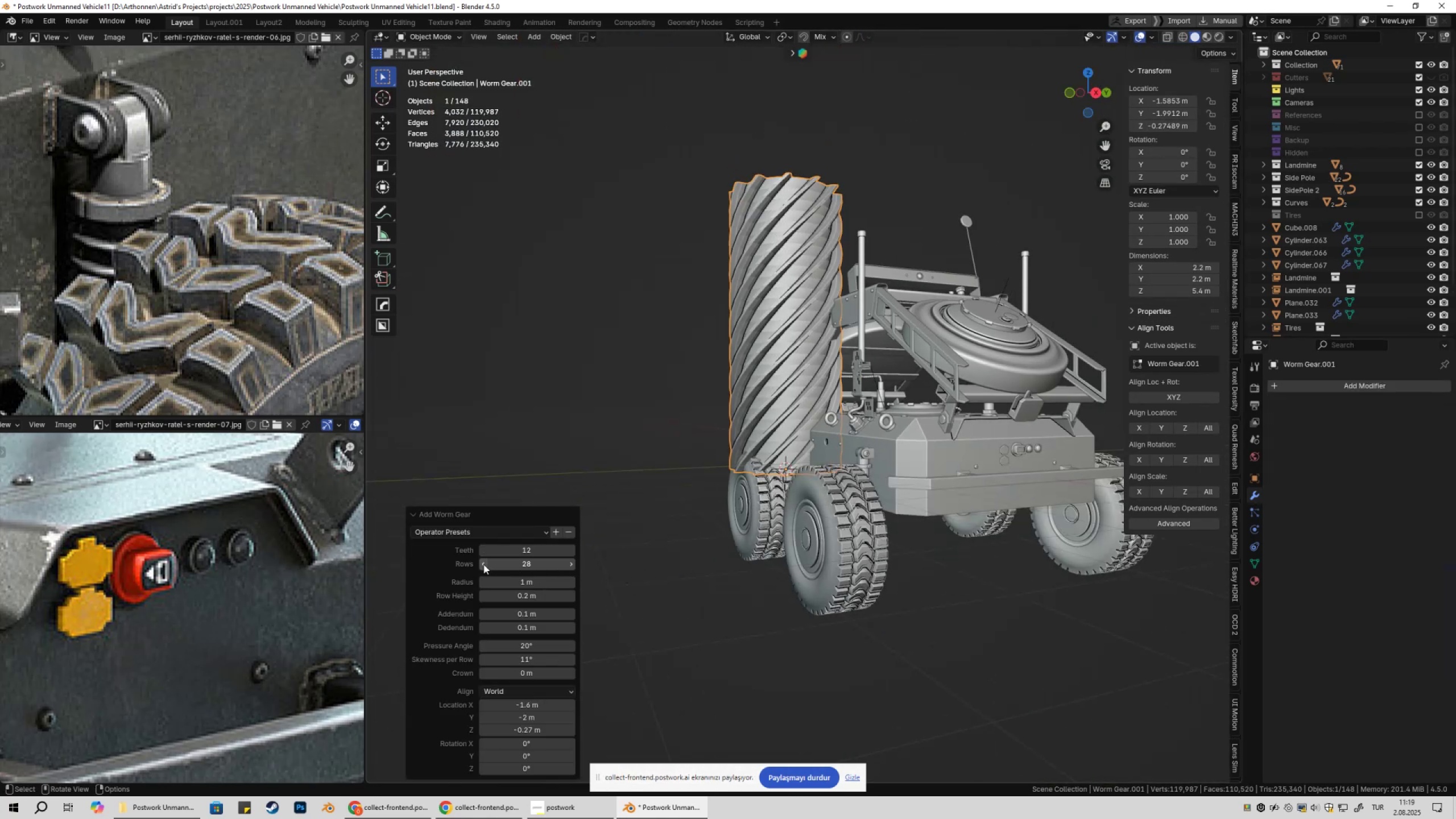 
triple_click([483, 564])
 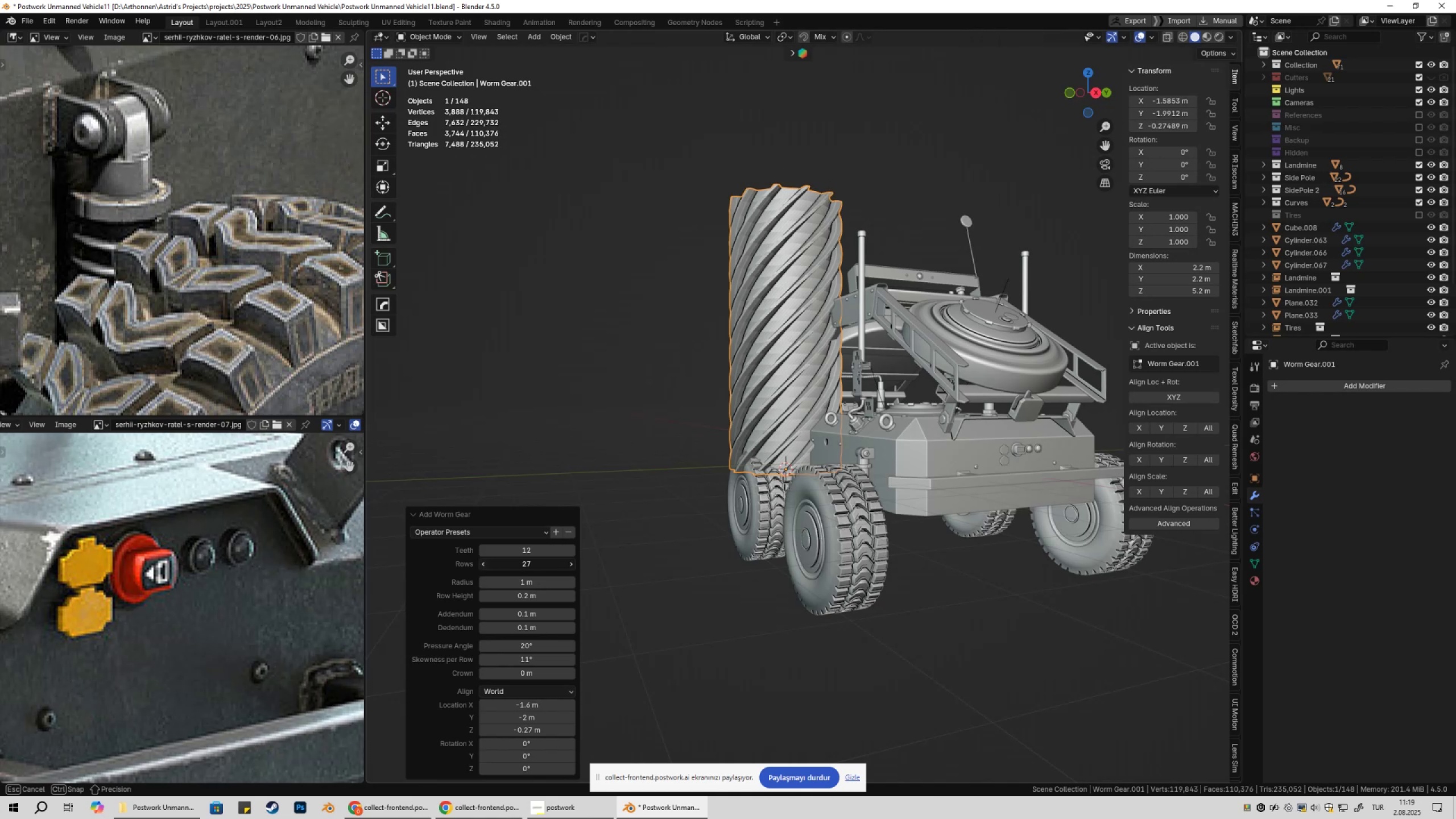 
triple_click([483, 564])
 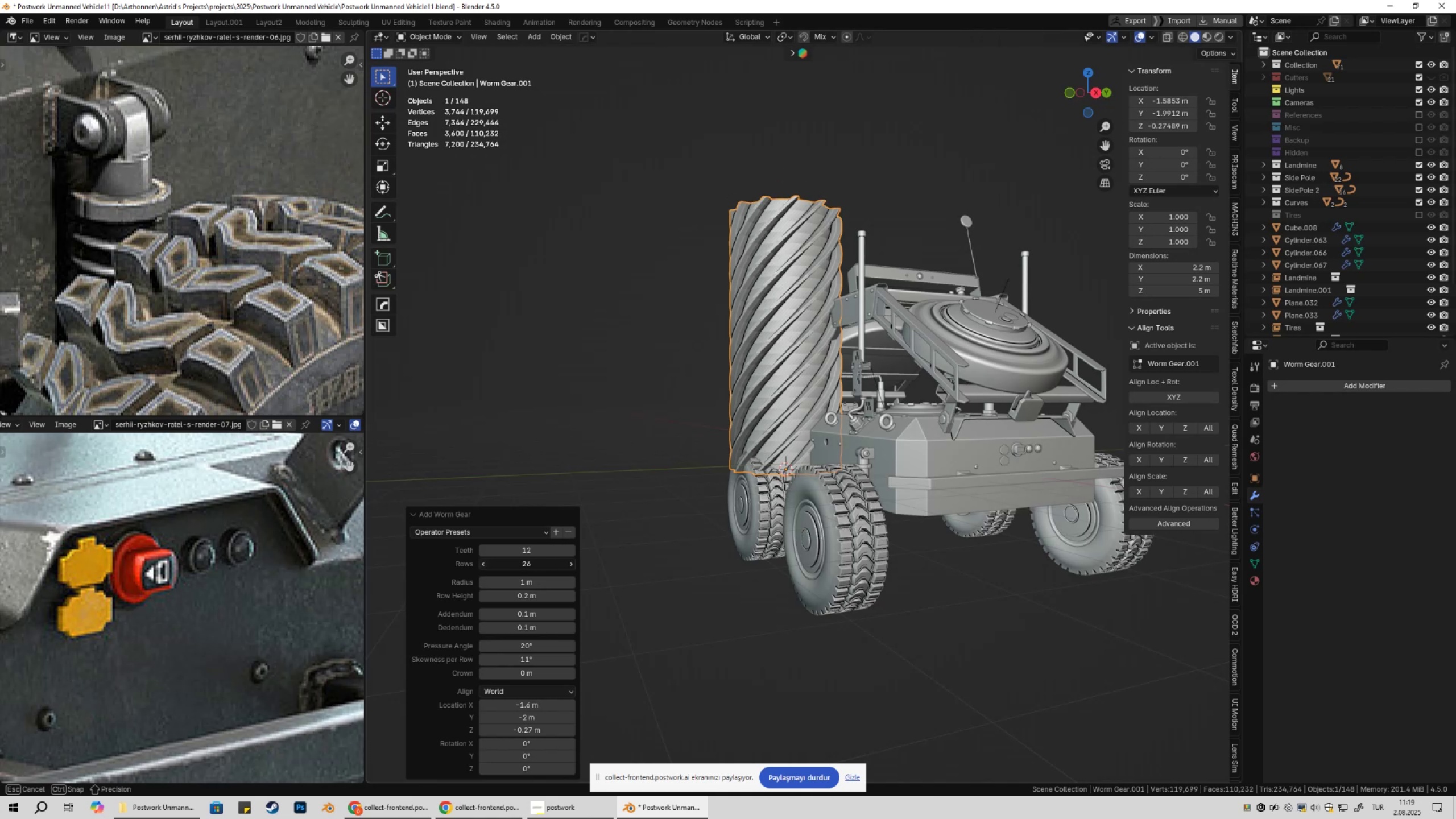 
triple_click([483, 564])
 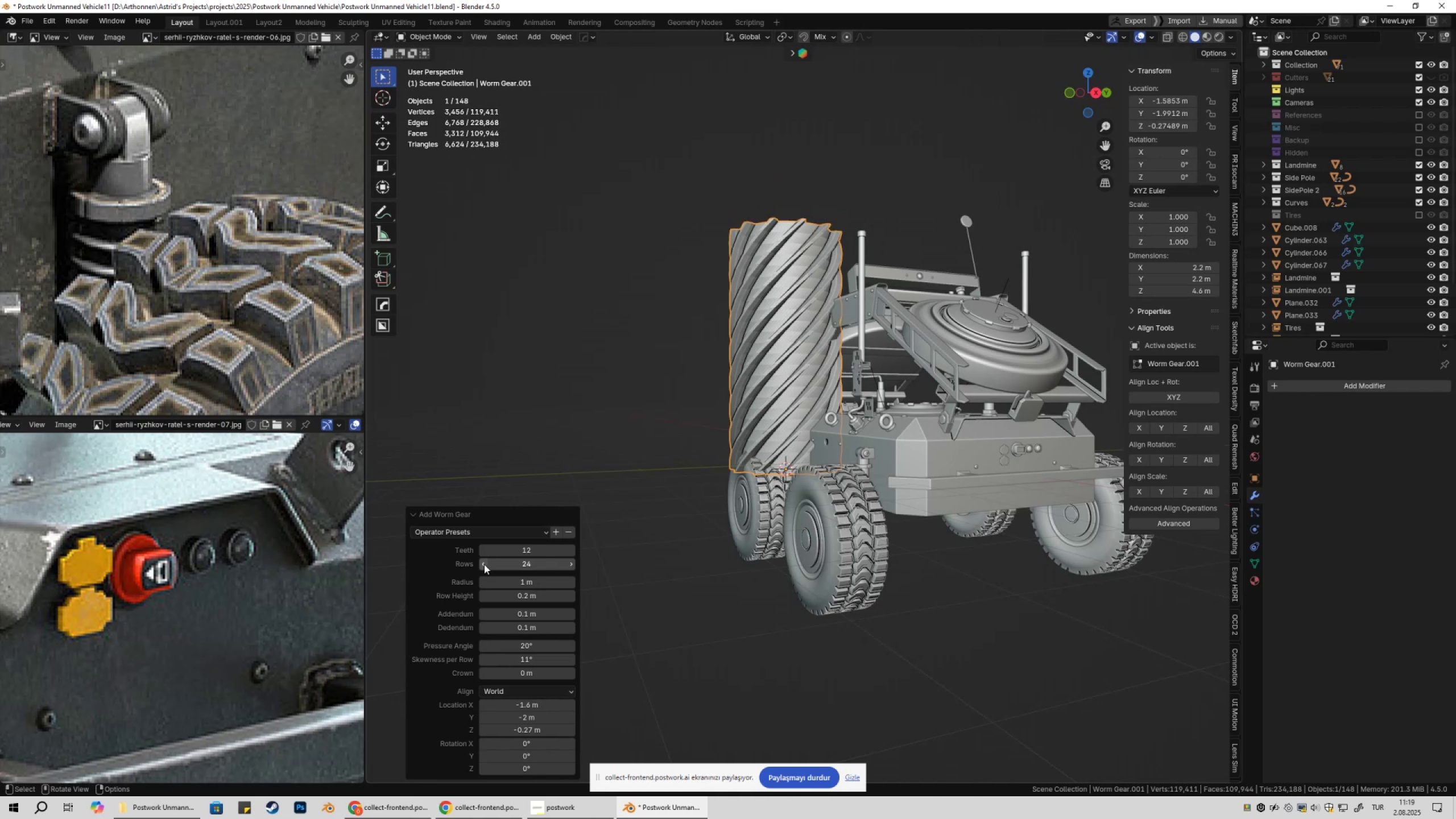 
triple_click([484, 564])
 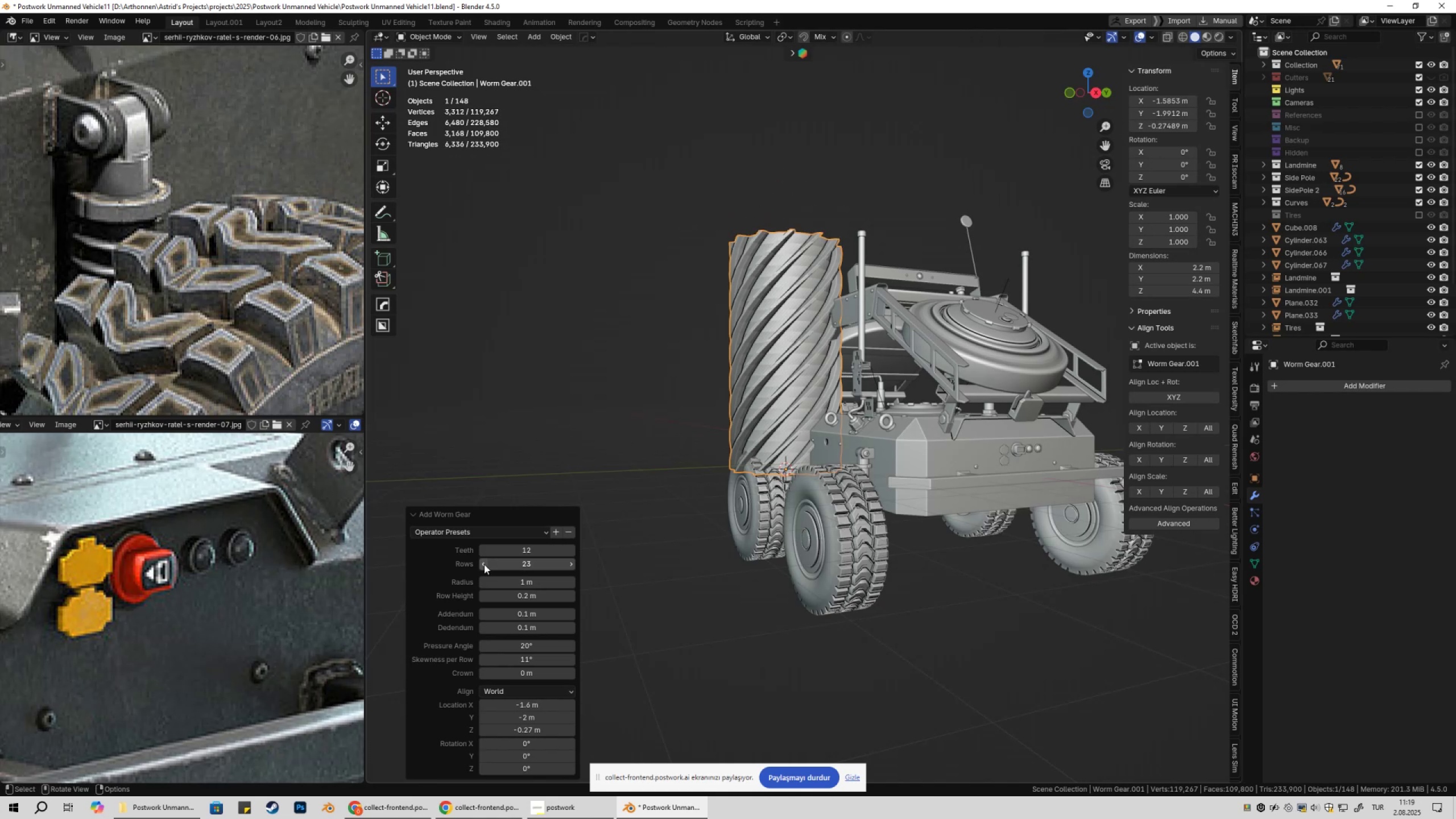 
left_click([485, 564])
 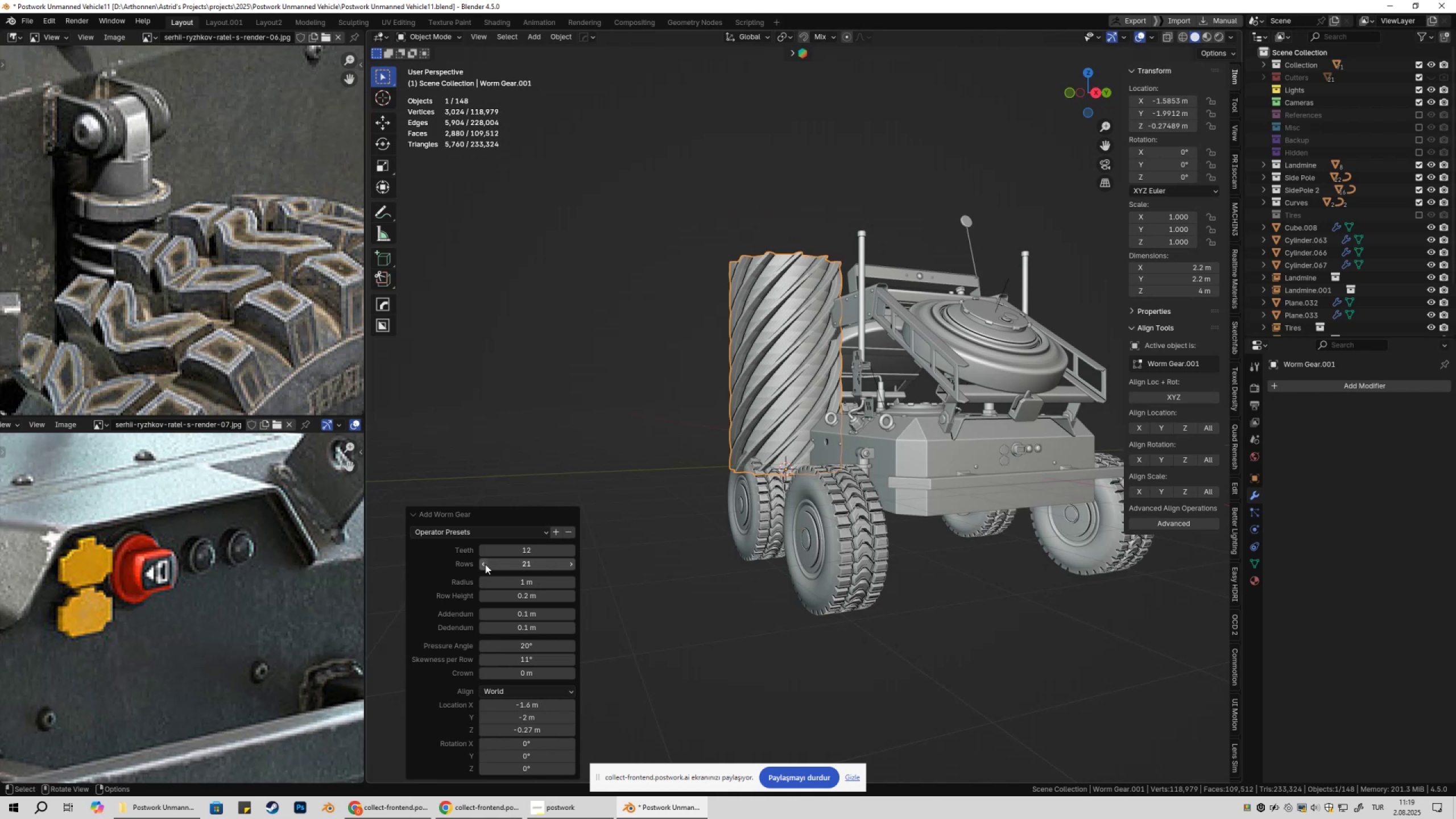 
double_click([485, 564])
 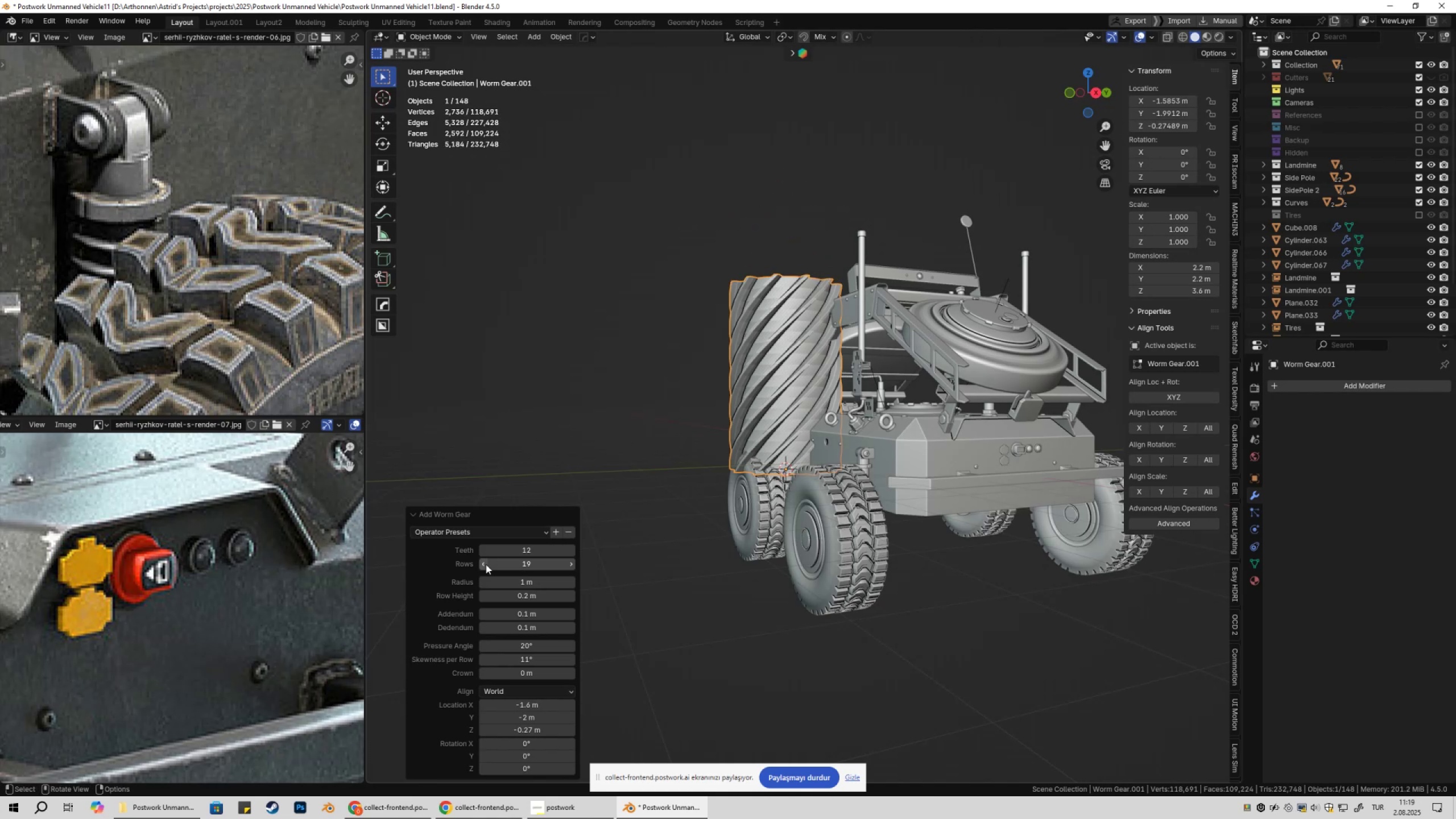 
scroll: coordinate [832, 493], scroll_direction: up, amount: 3.0
 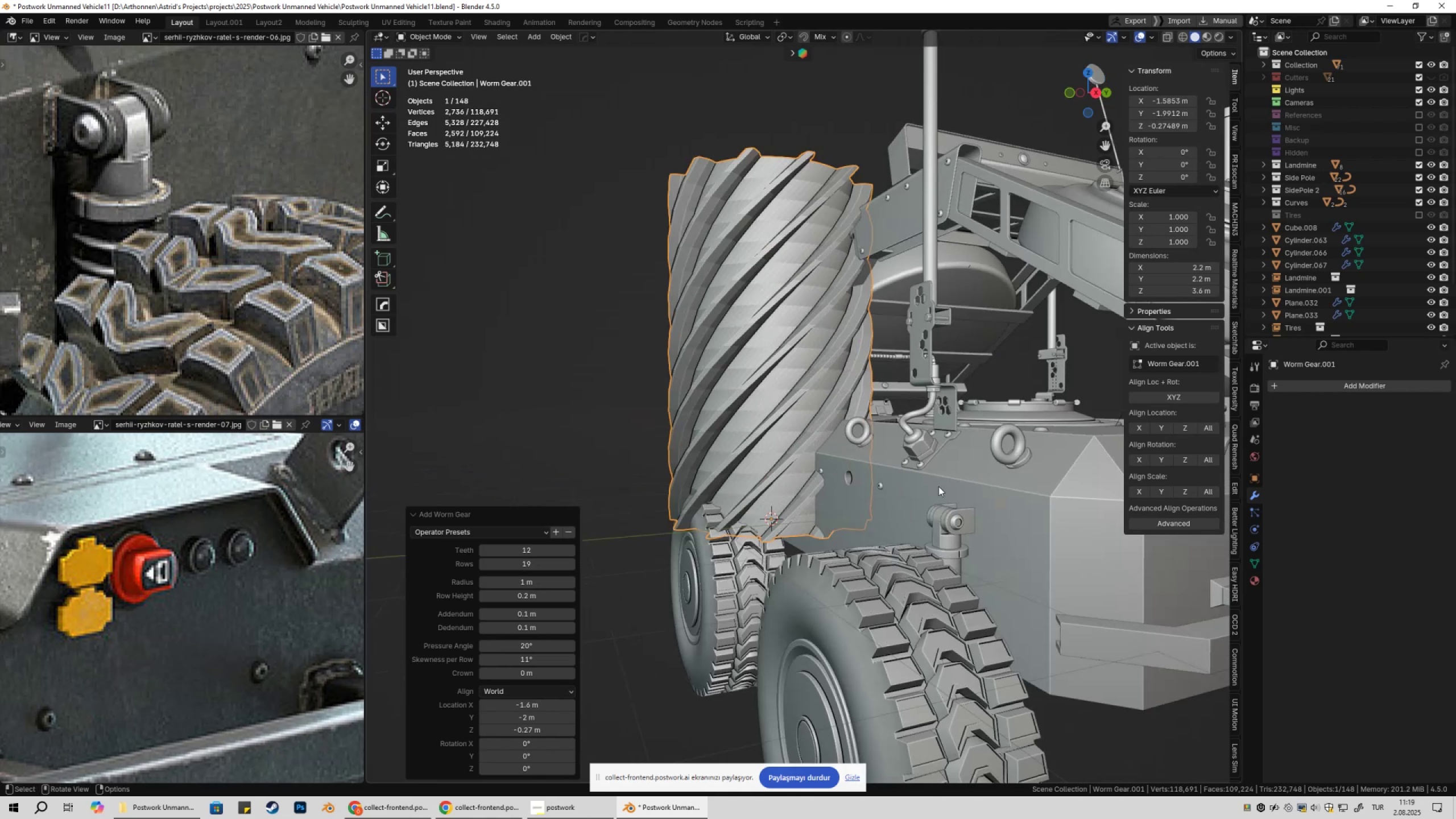 
key(S)
 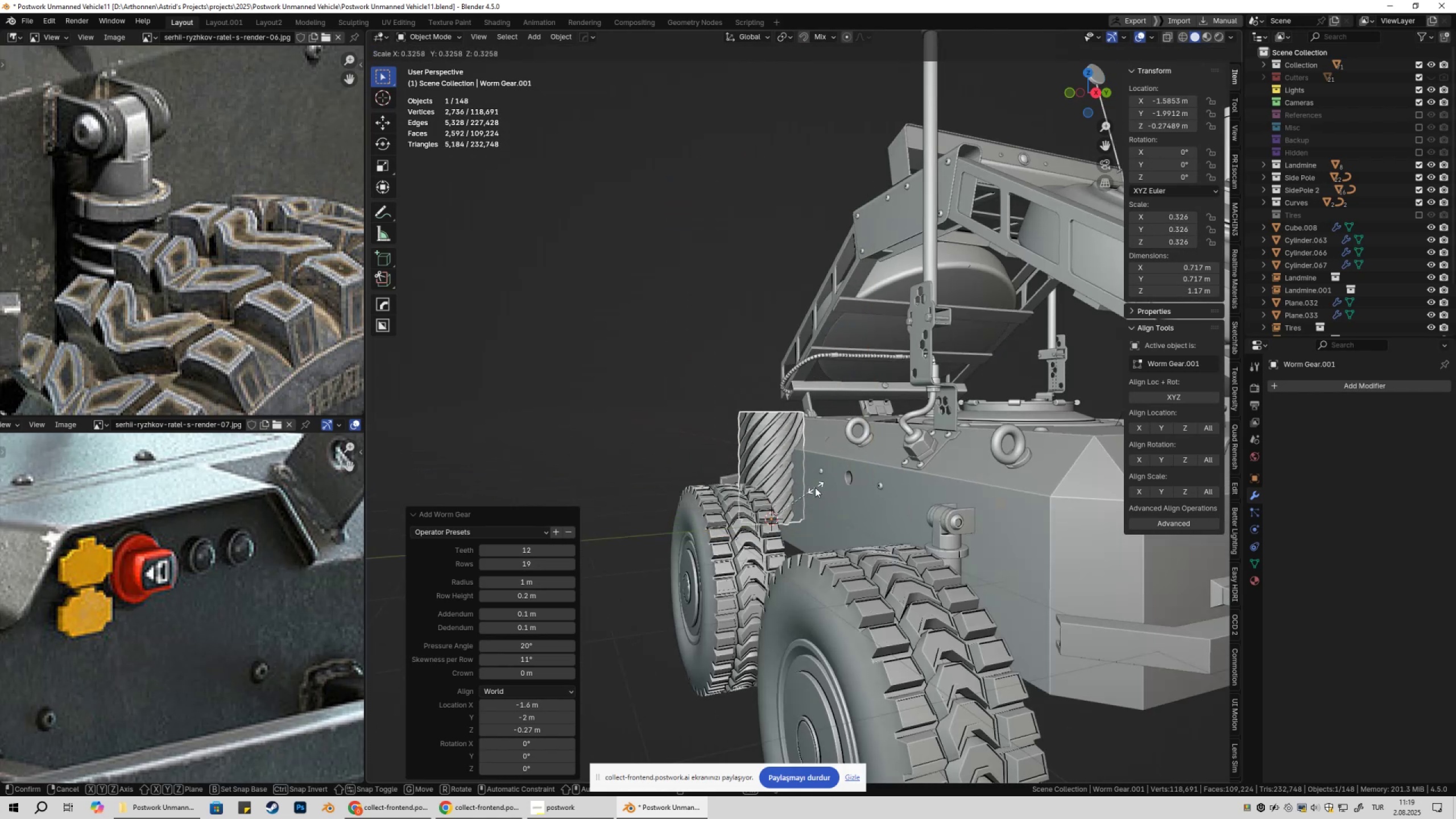 
left_click([815, 487])
 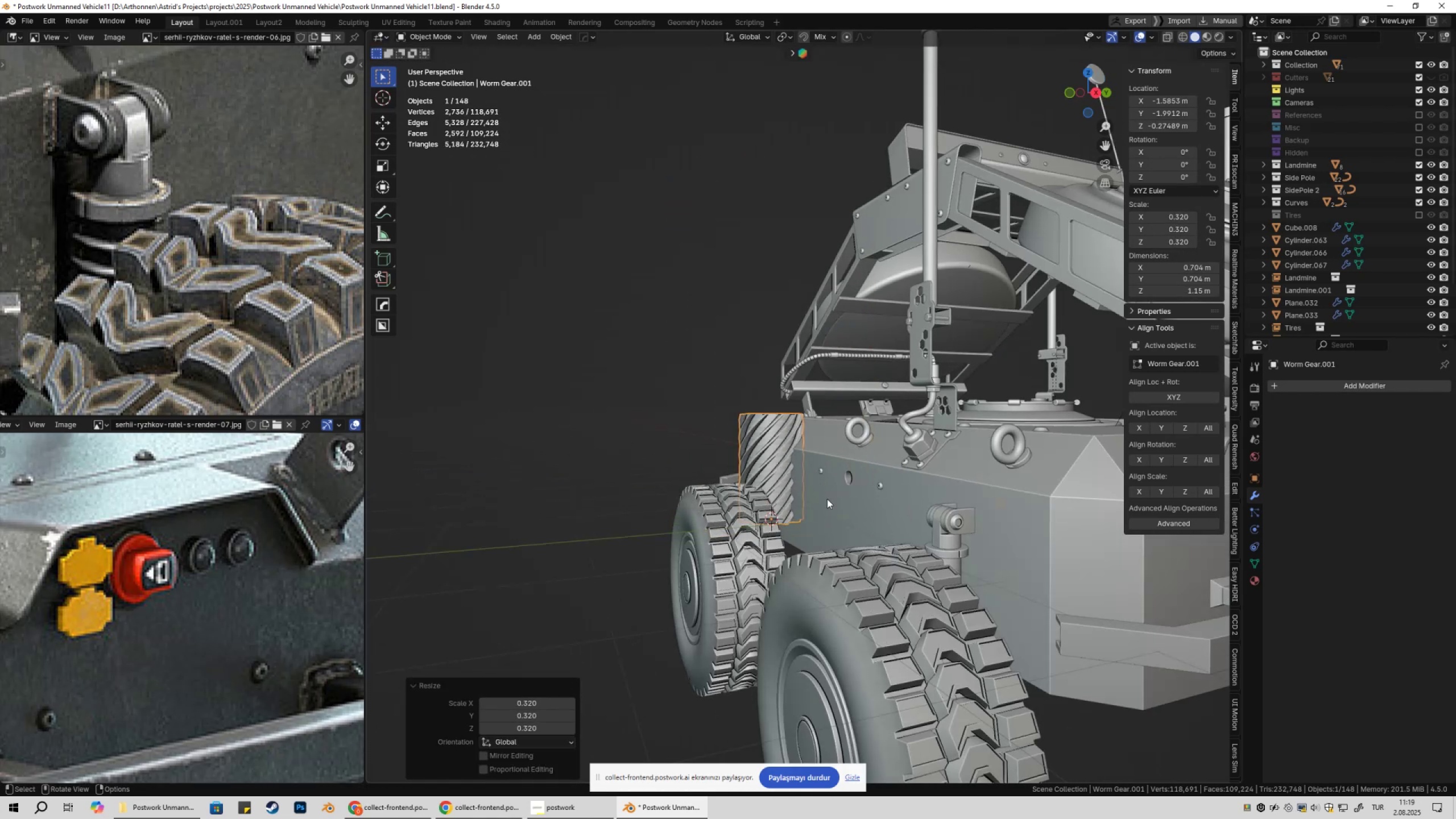 
key(Control+ControlLeft)
 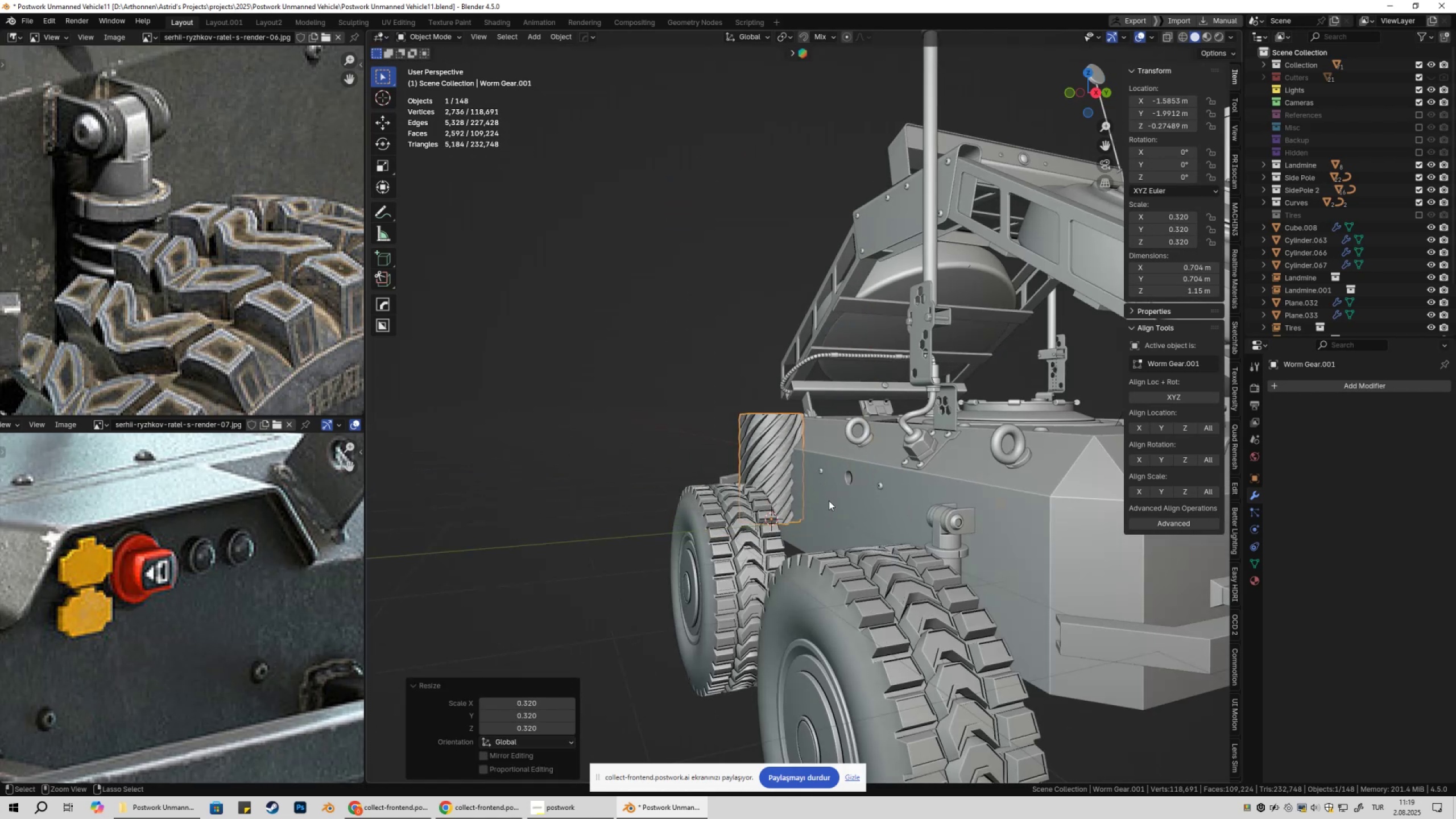 
key(Control+Z)
 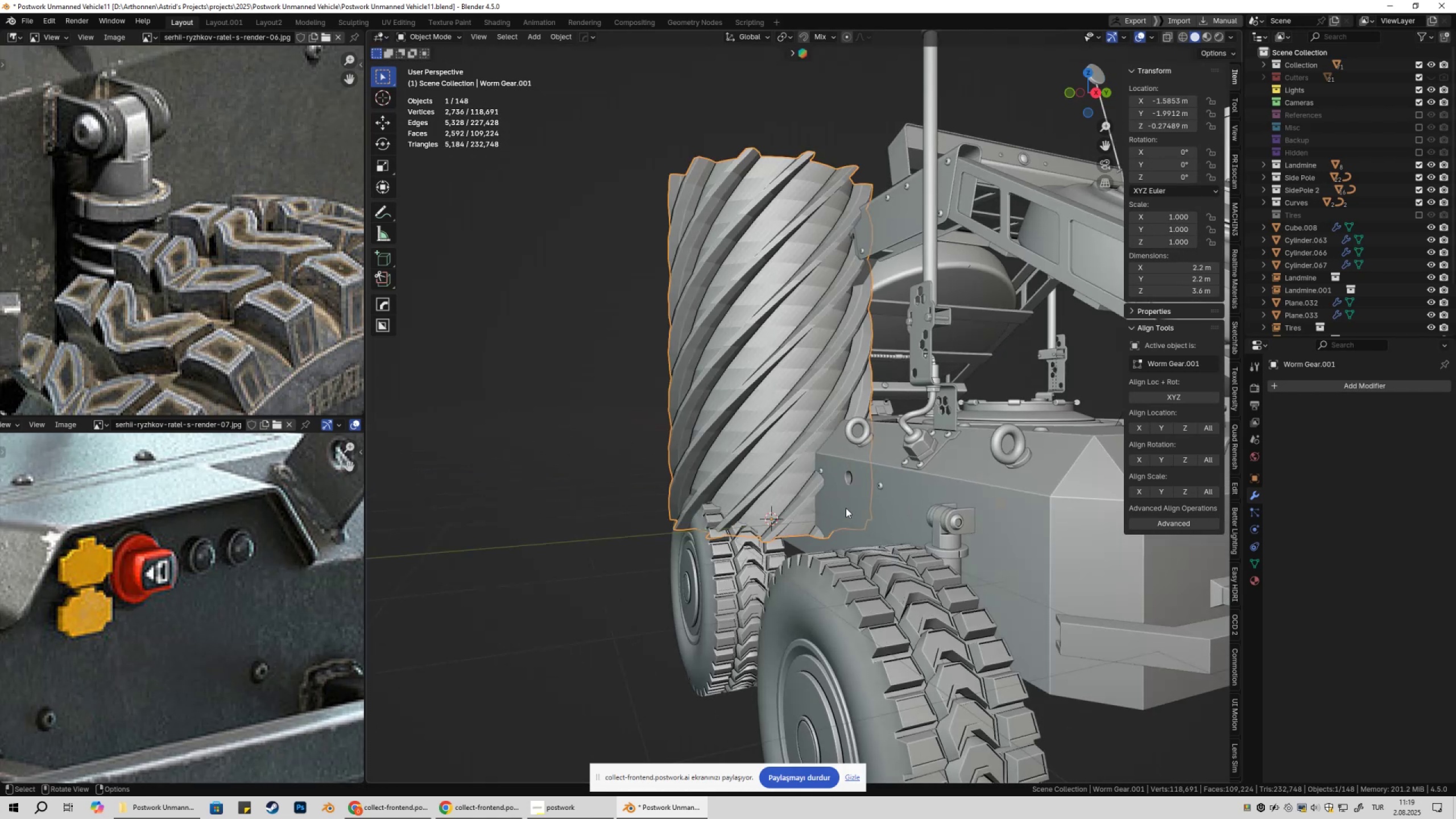 
key(F9)
 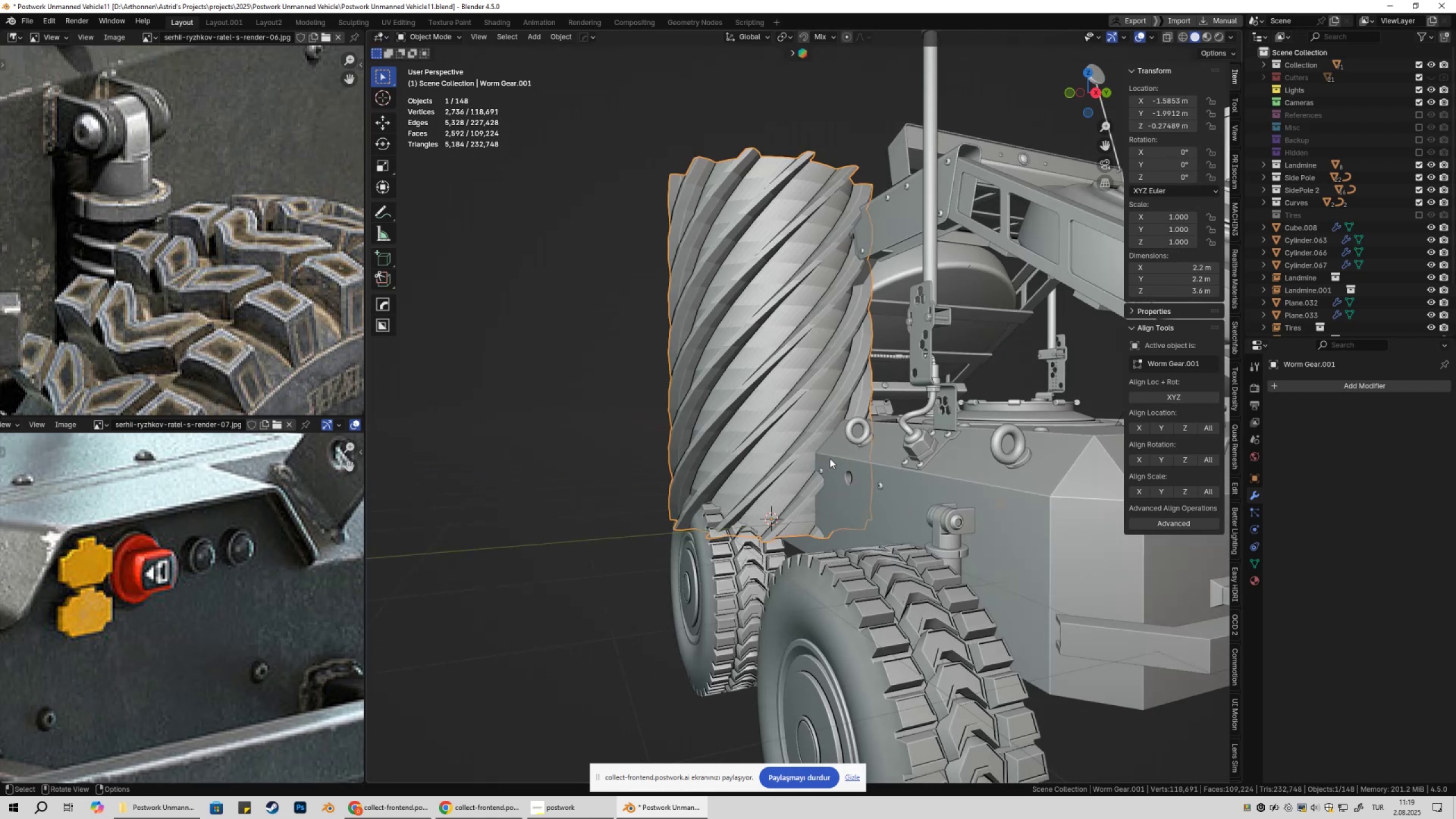 
key(X)
 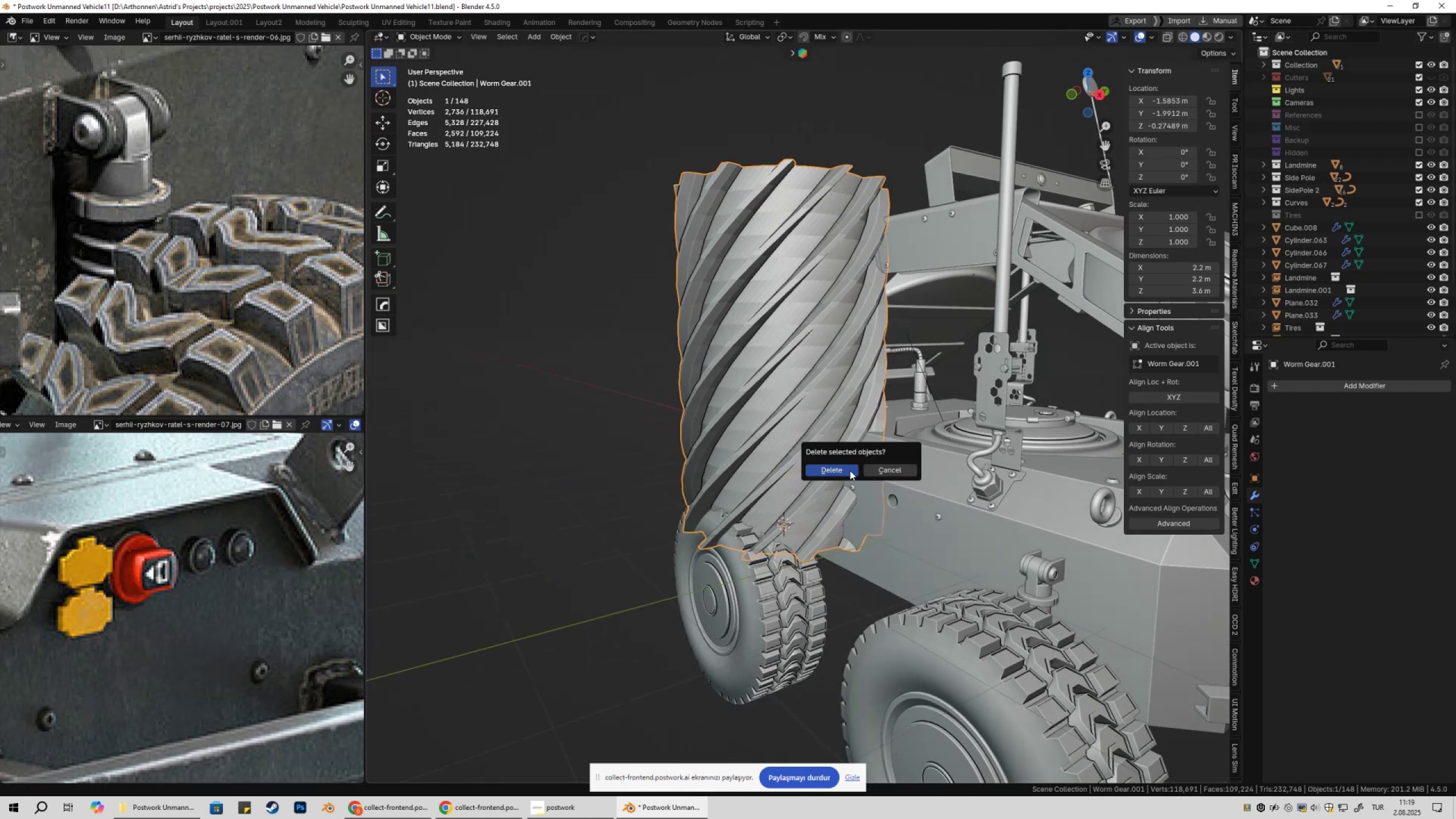 
left_click([850, 470])
 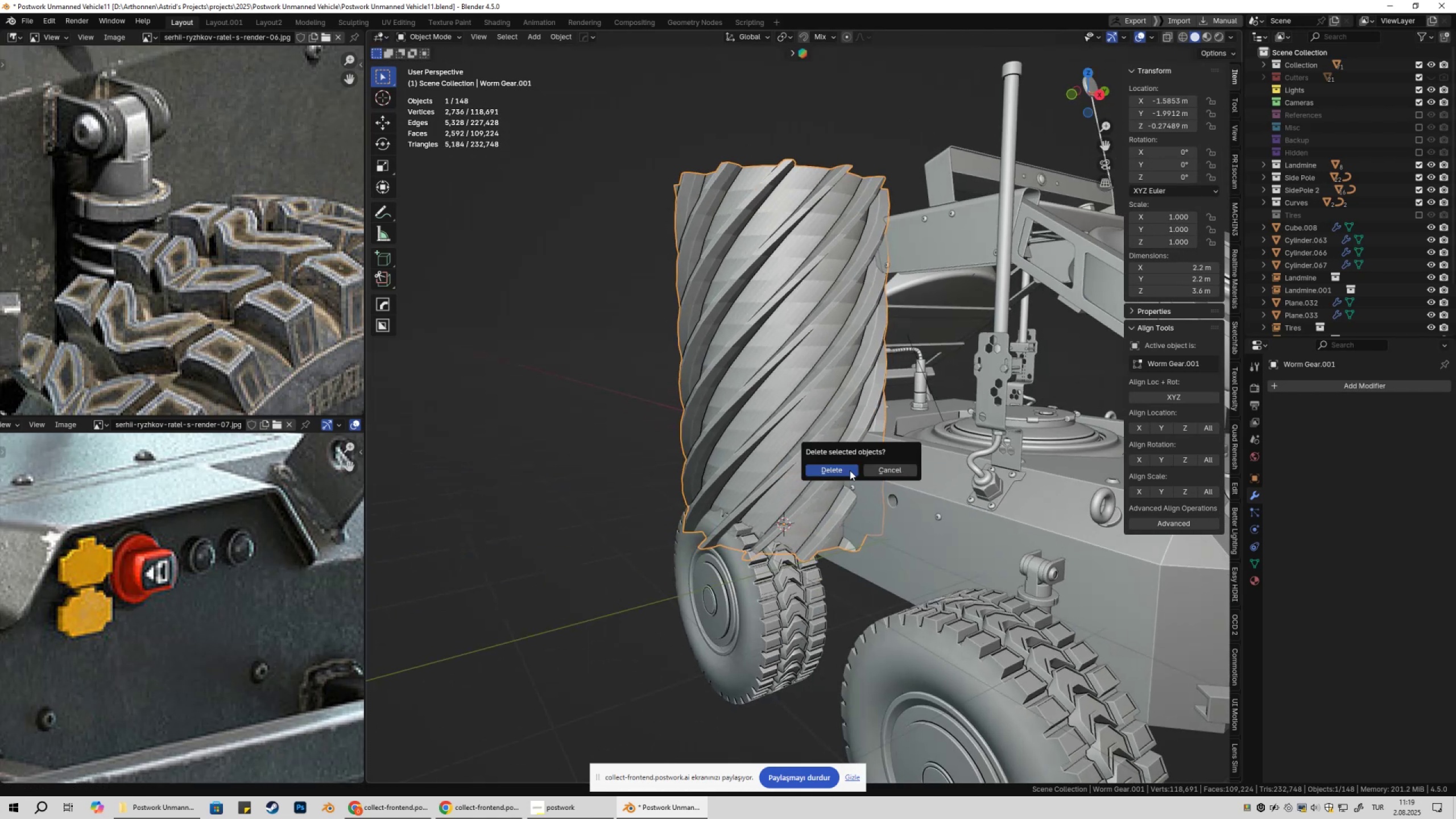 
key(Shift+ShiftLeft)
 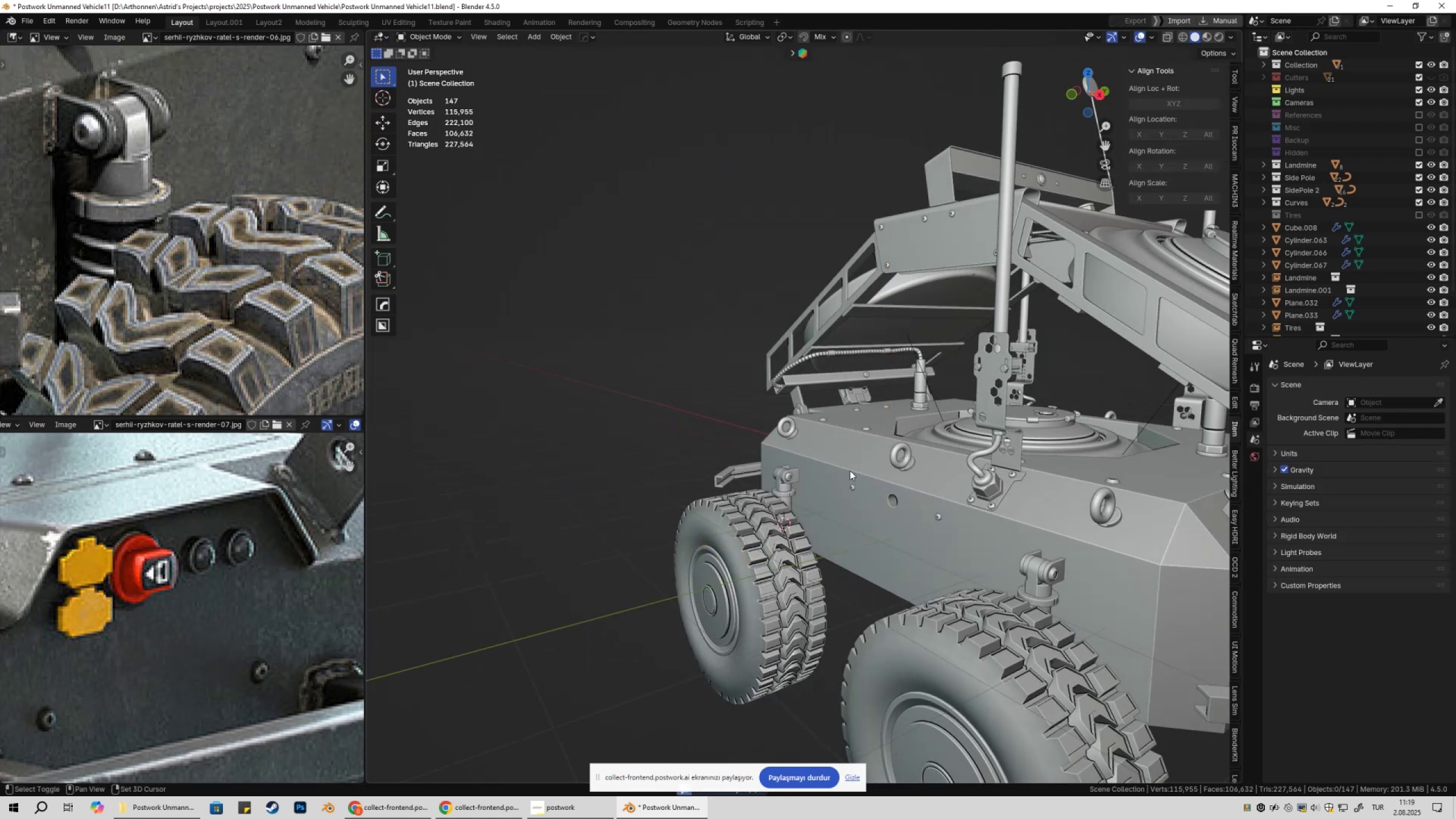 
key(Shift+A)
 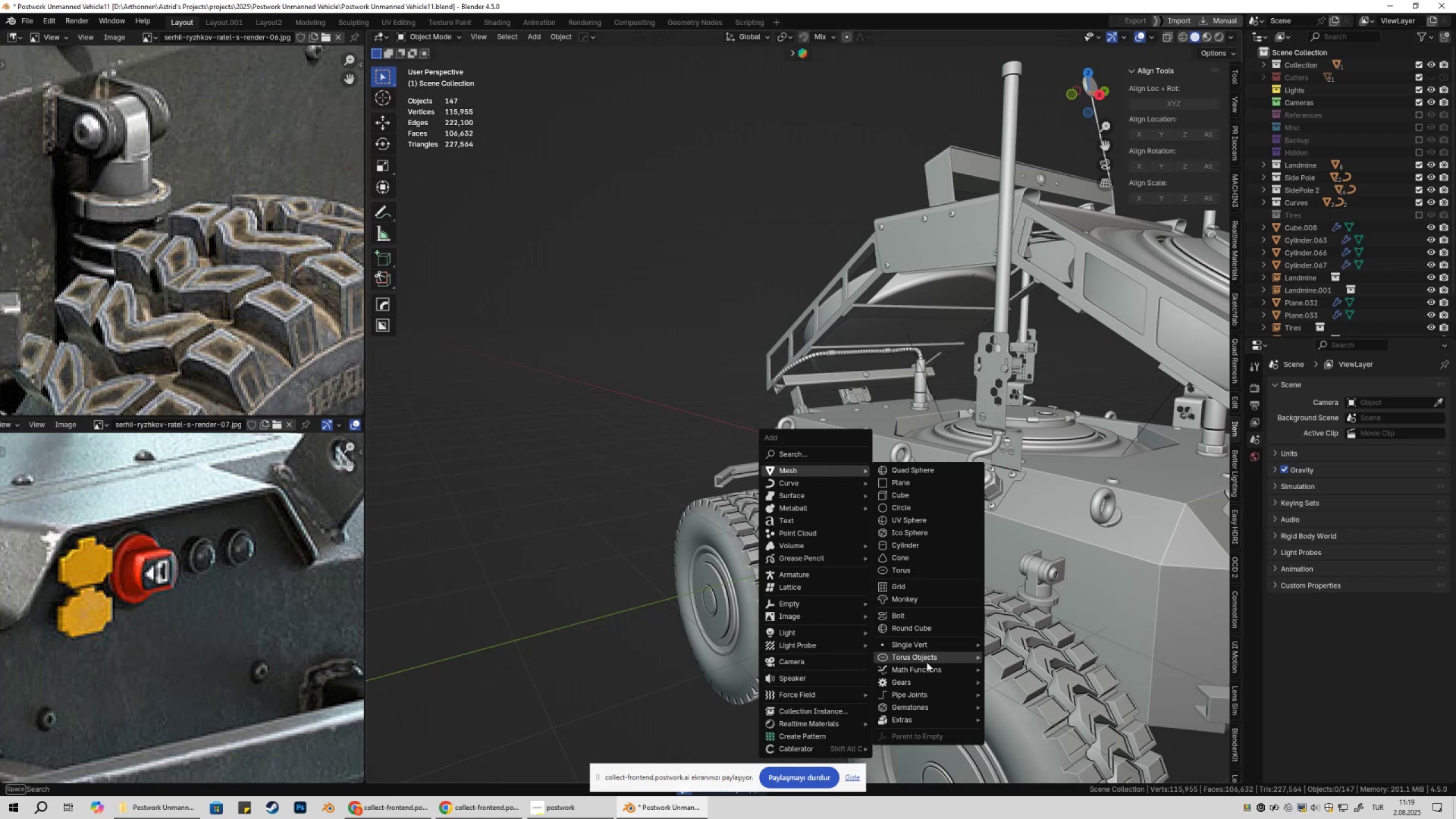 
left_click([917, 680])
 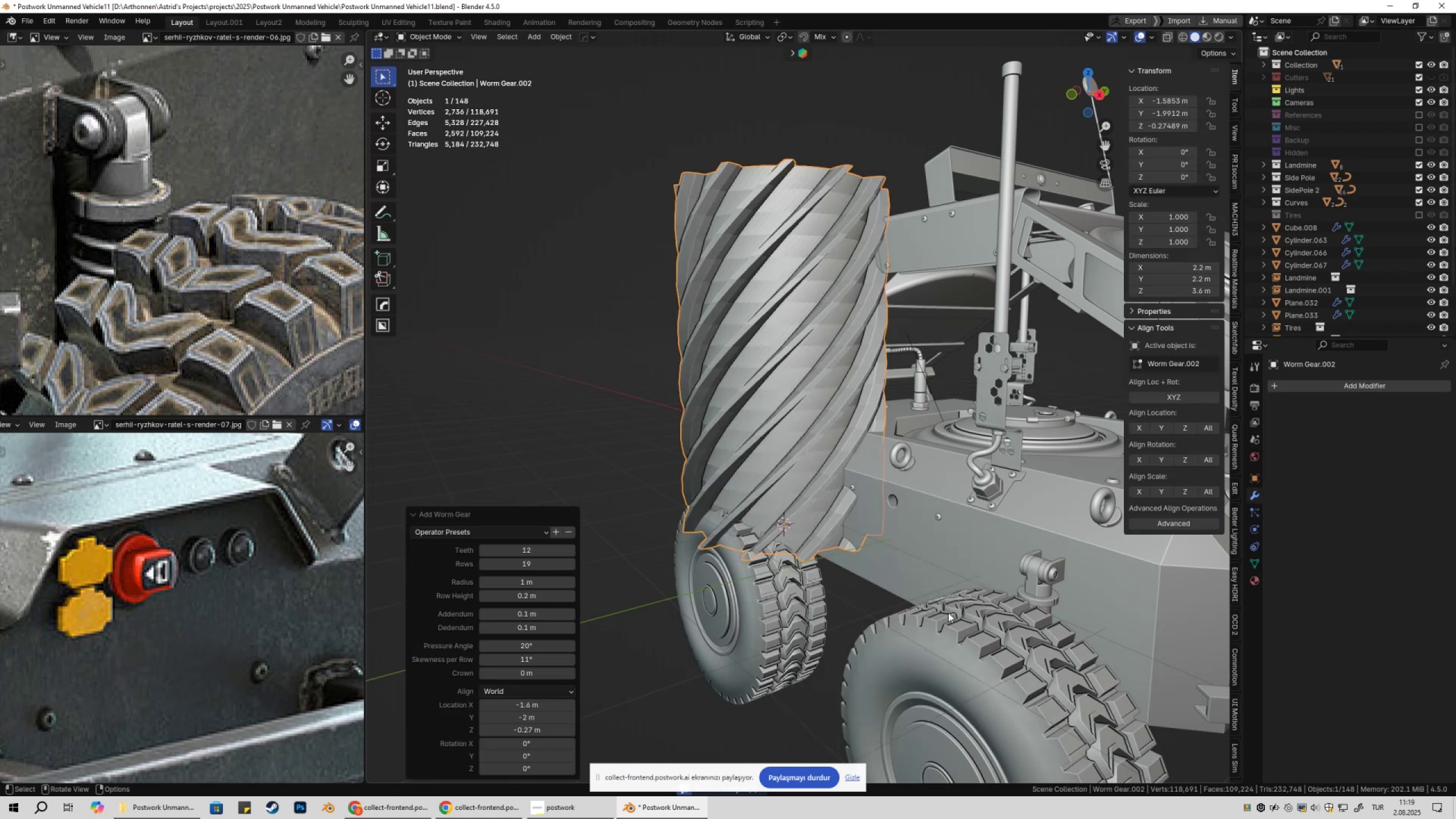 
scroll: coordinate [844, 602], scroll_direction: up, amount: 2.0
 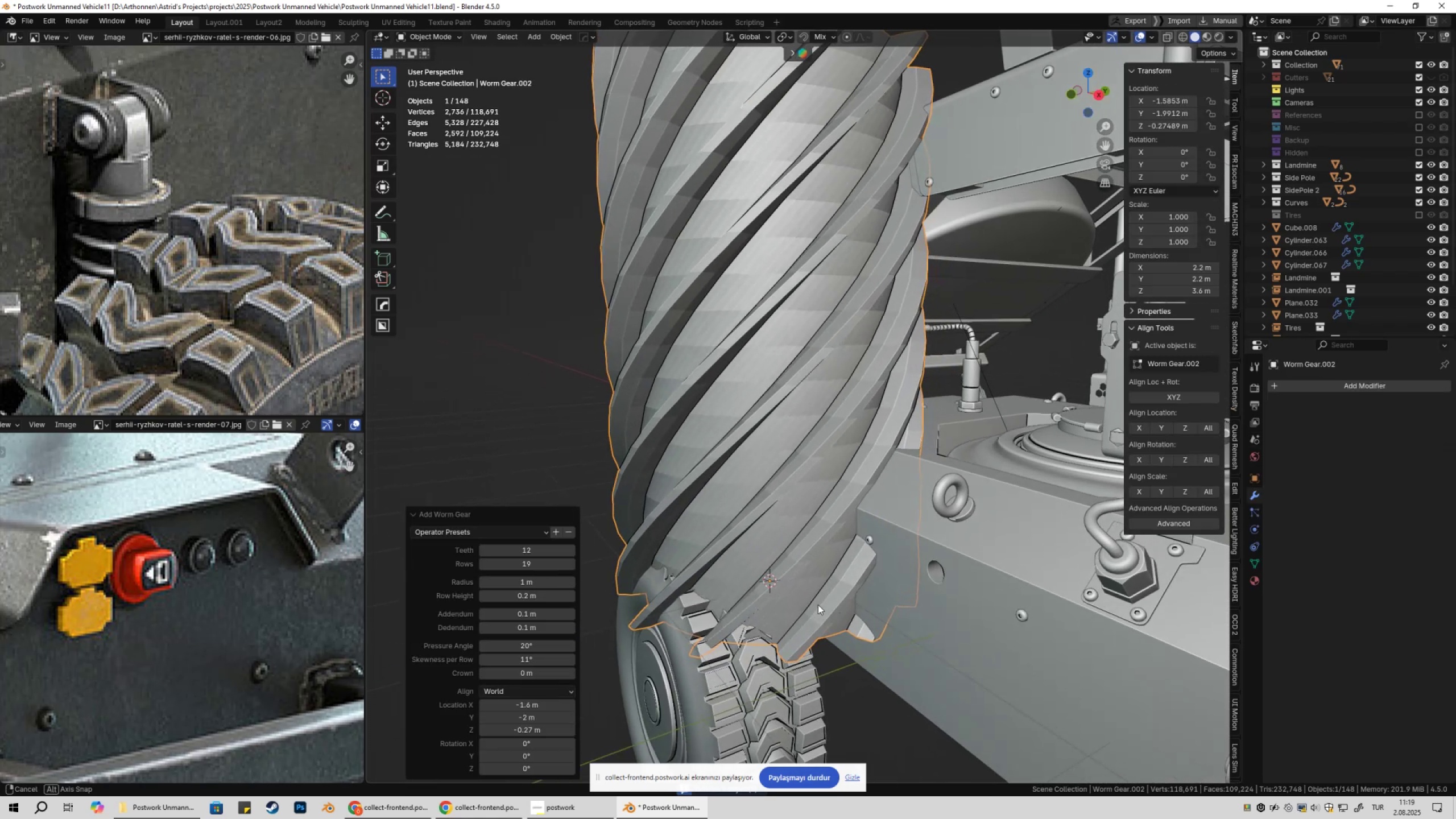 
hold_key(key=ShiftLeft, duration=1.5)
left_click_drag(start_coordinate=[546, 581], to_coordinate=[229, 576])
 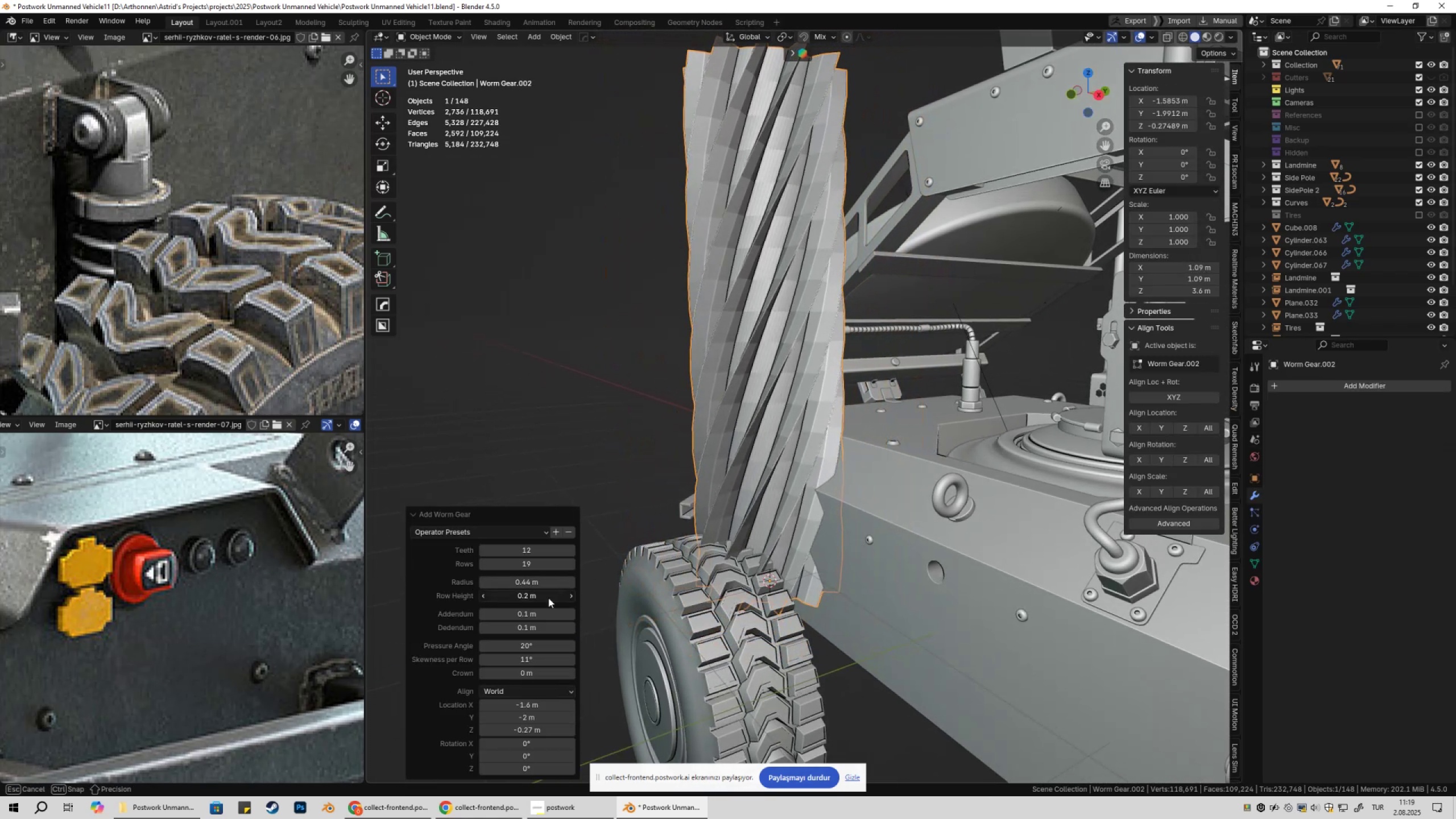 
hold_key(key=ShiftLeft, duration=1.51)
 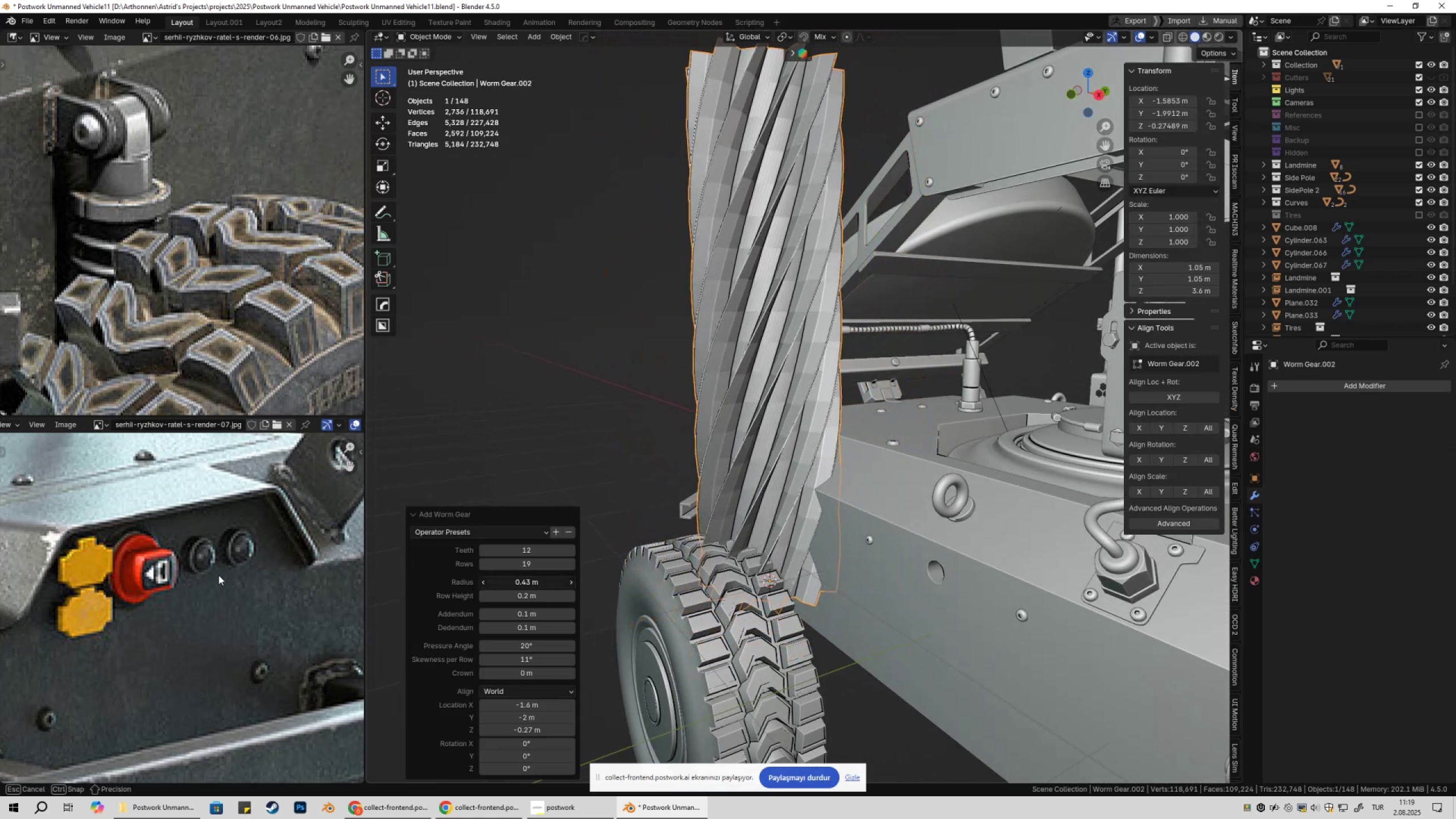 
hold_key(key=ShiftLeft, duration=1.05)
 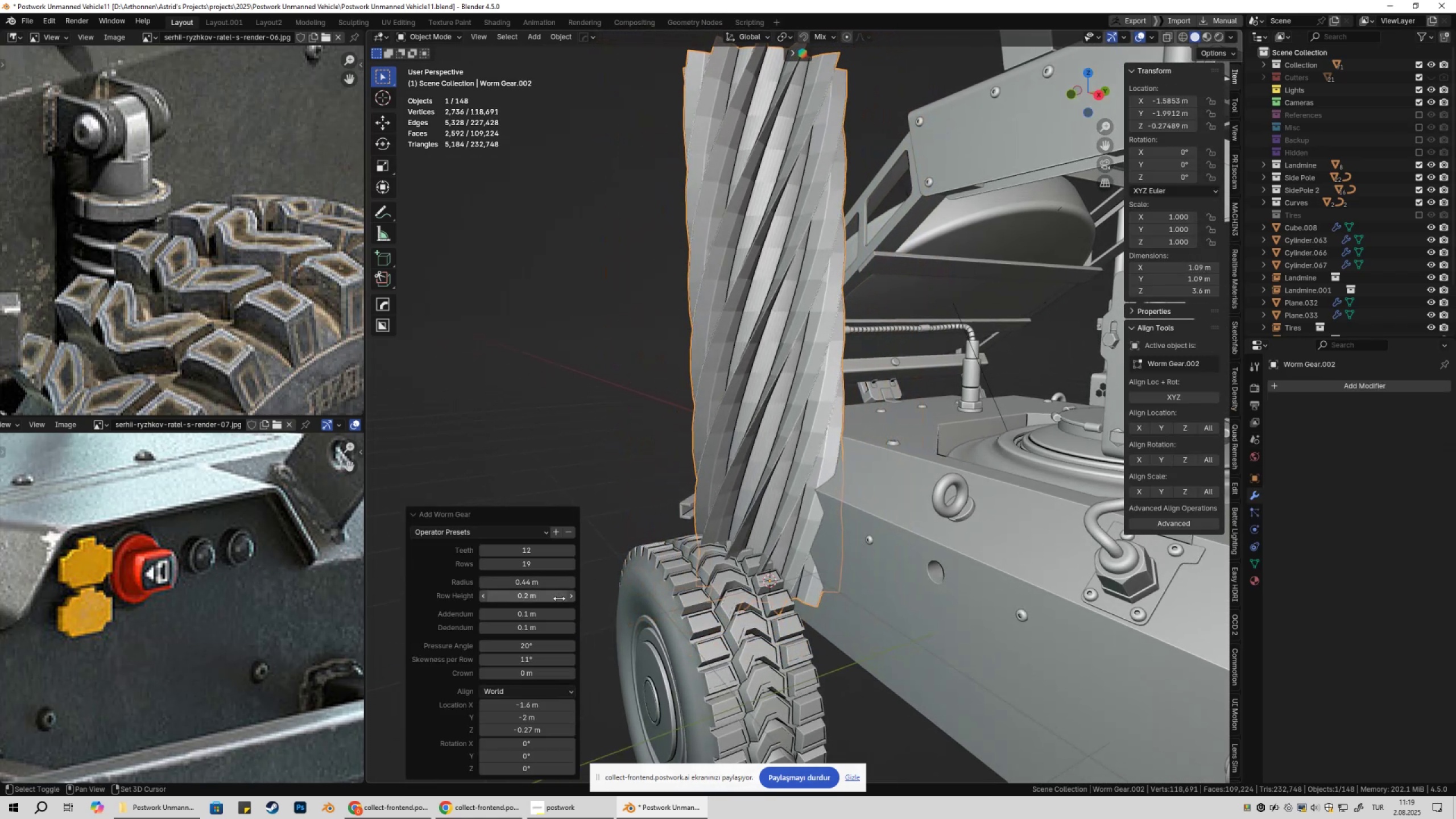 
hold_key(key=ShiftLeft, duration=1.53)
left_click_drag(start_coordinate=[552, 598], to_coordinate=[451, 594])
 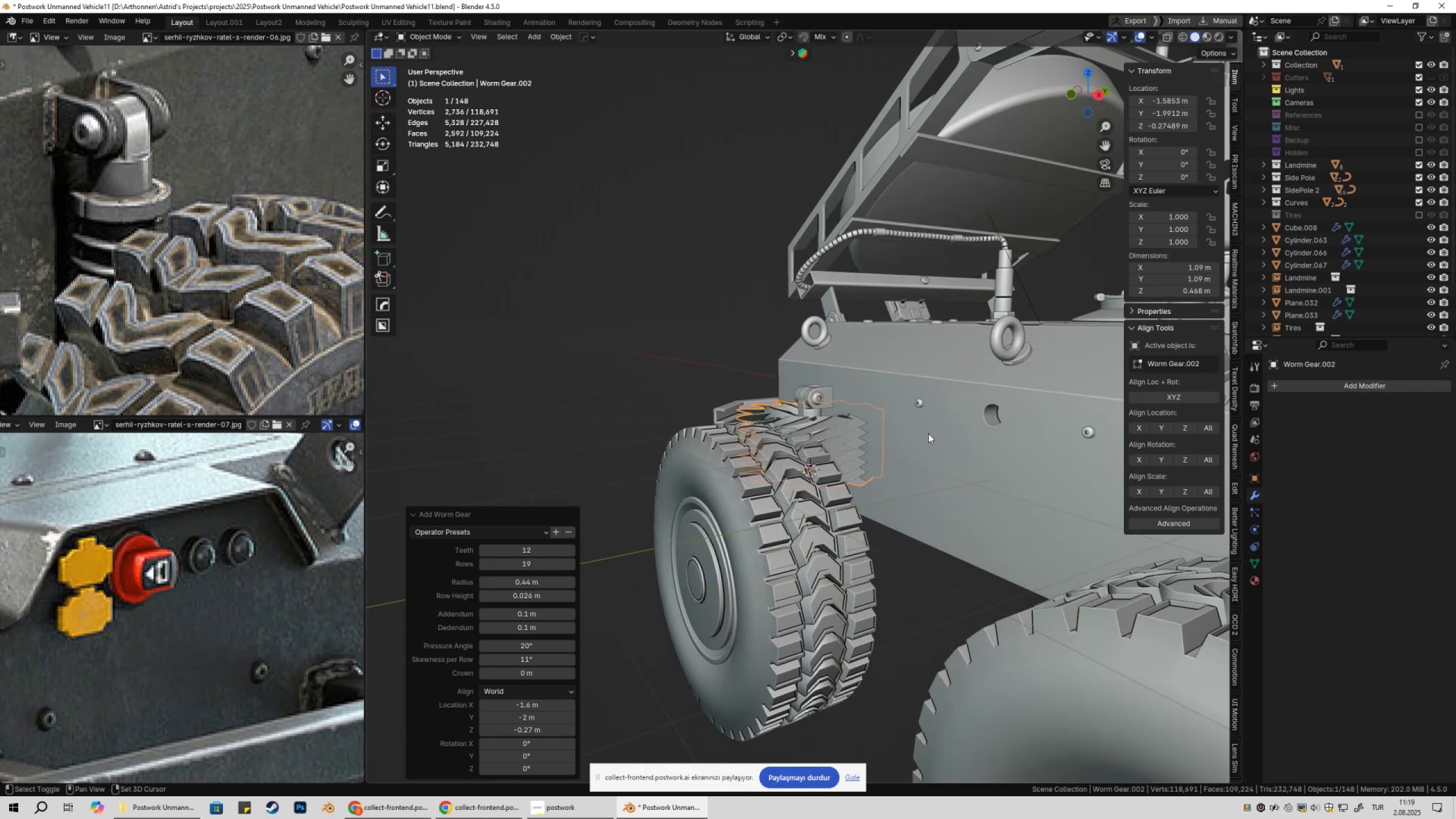 
hold_key(key=ShiftLeft, duration=1.46)
 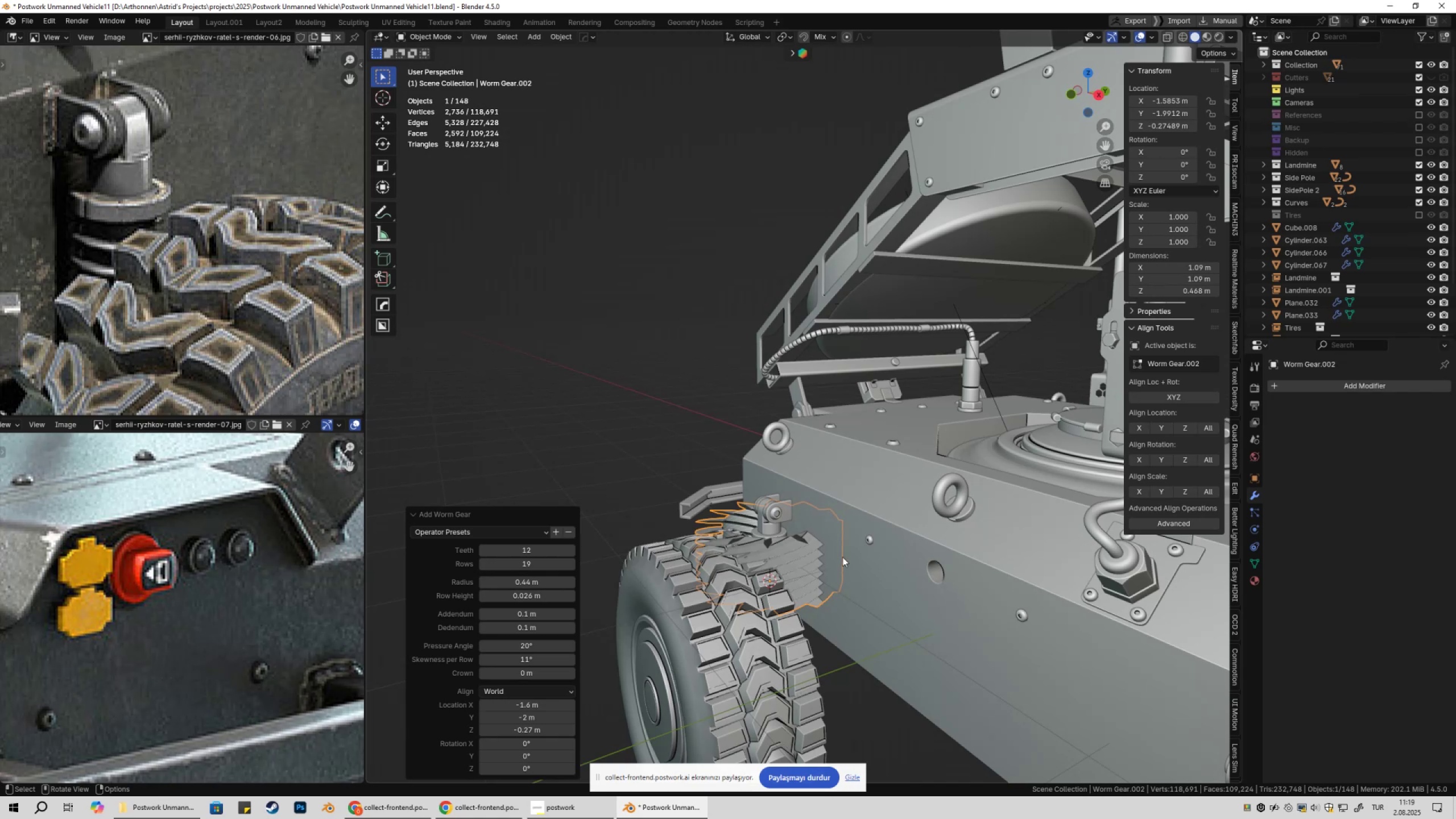 
key(Shift+ShiftLeft)
 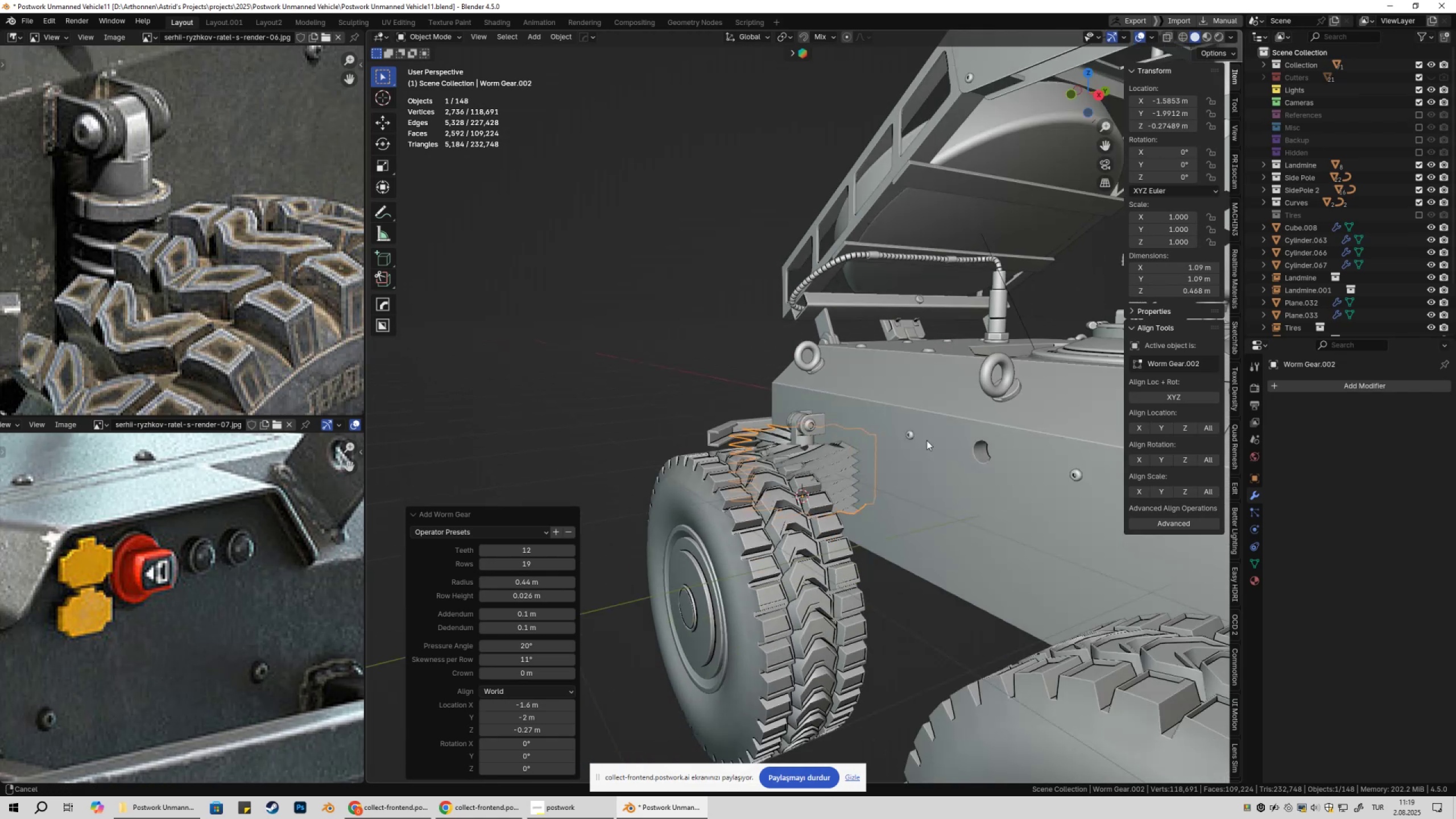 
scroll: coordinate [928, 433], scroll_direction: up, amount: 3.0
 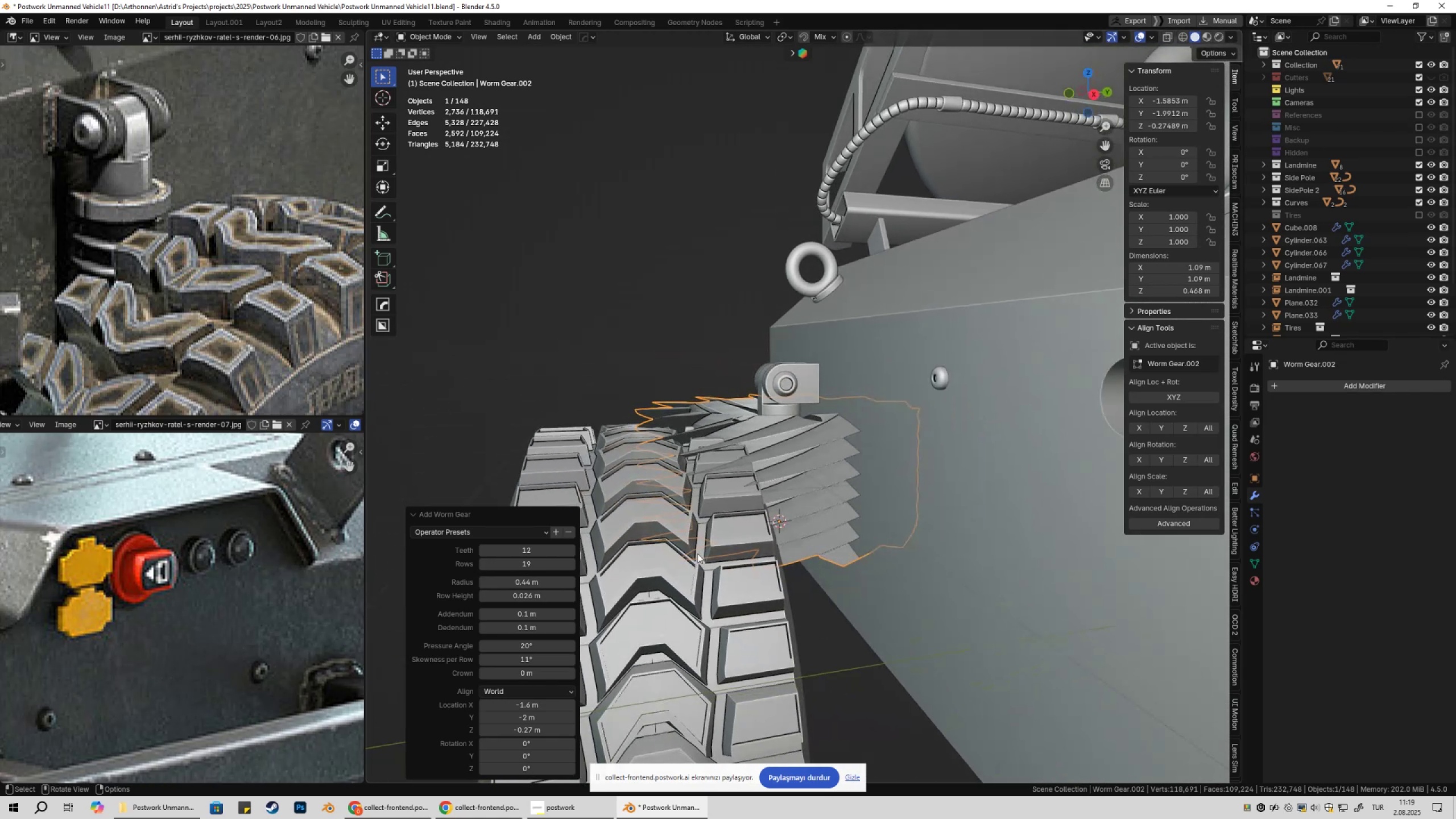 
hold_key(key=ShiftLeft, duration=1.53)
left_click_drag(start_coordinate=[539, 582], to_coordinate=[293, 597])
 